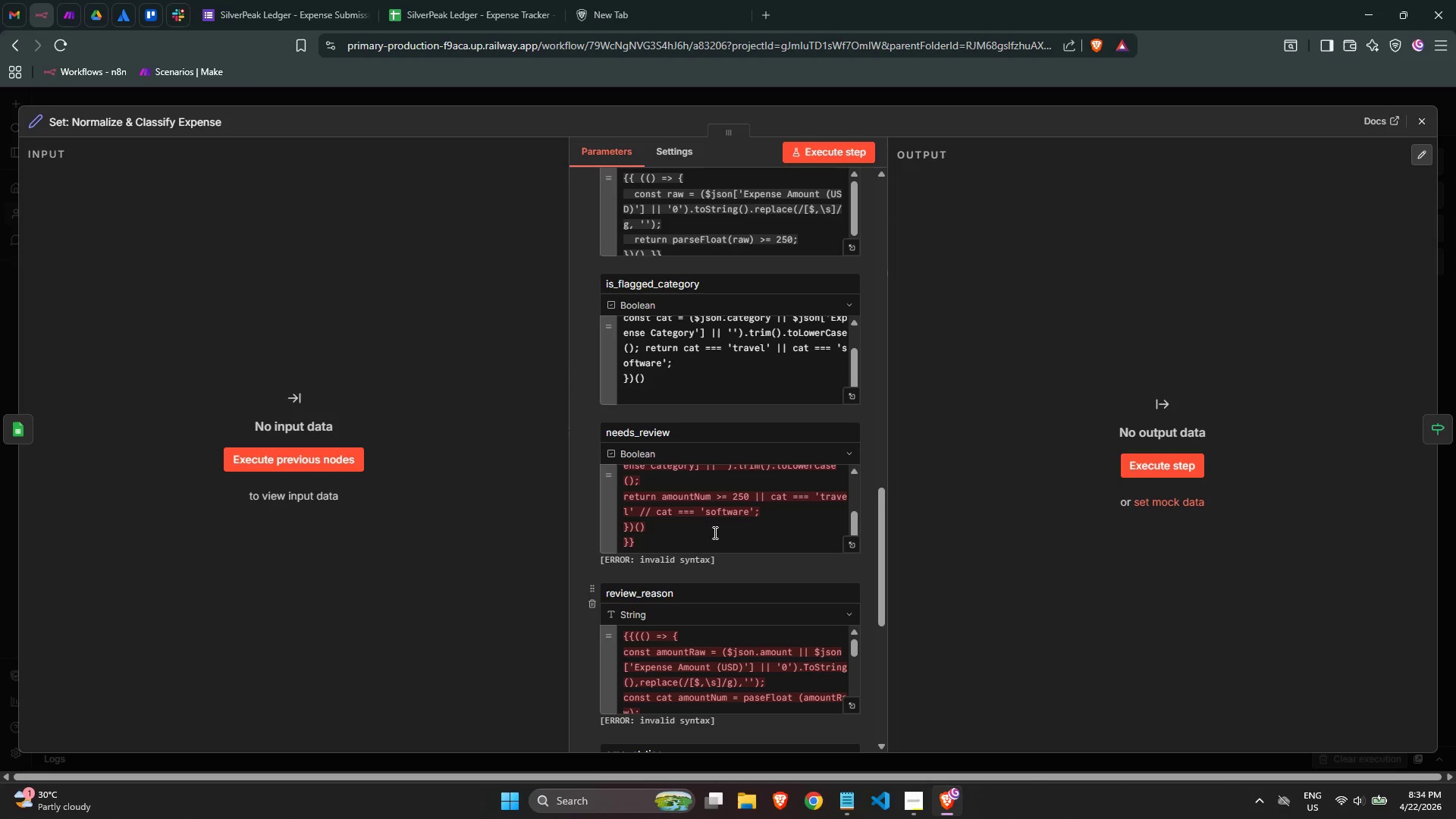 
left_click([712, 521])
 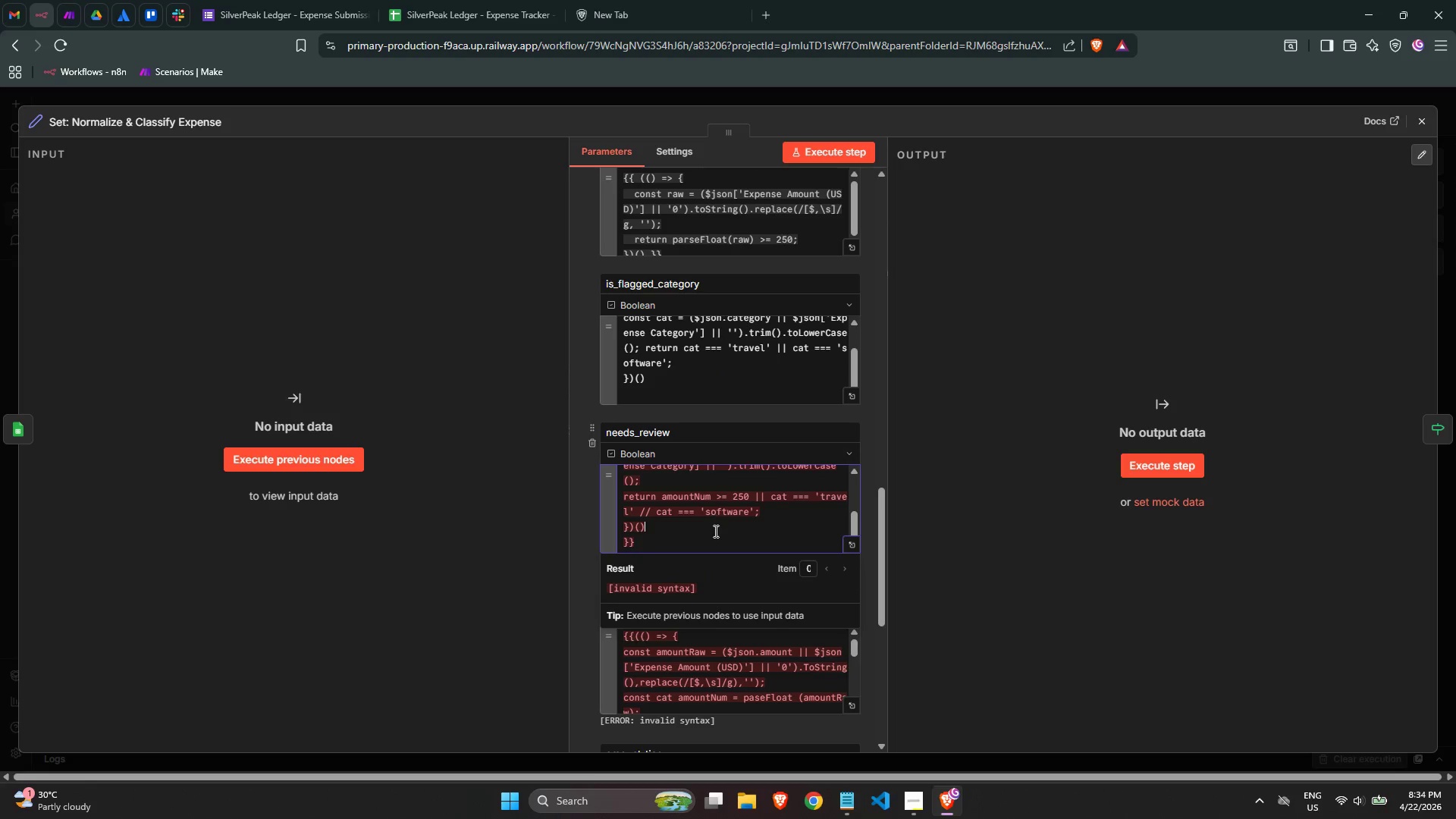 
scroll: coordinate [788, 395], scroll_direction: up, amount: 4.0
 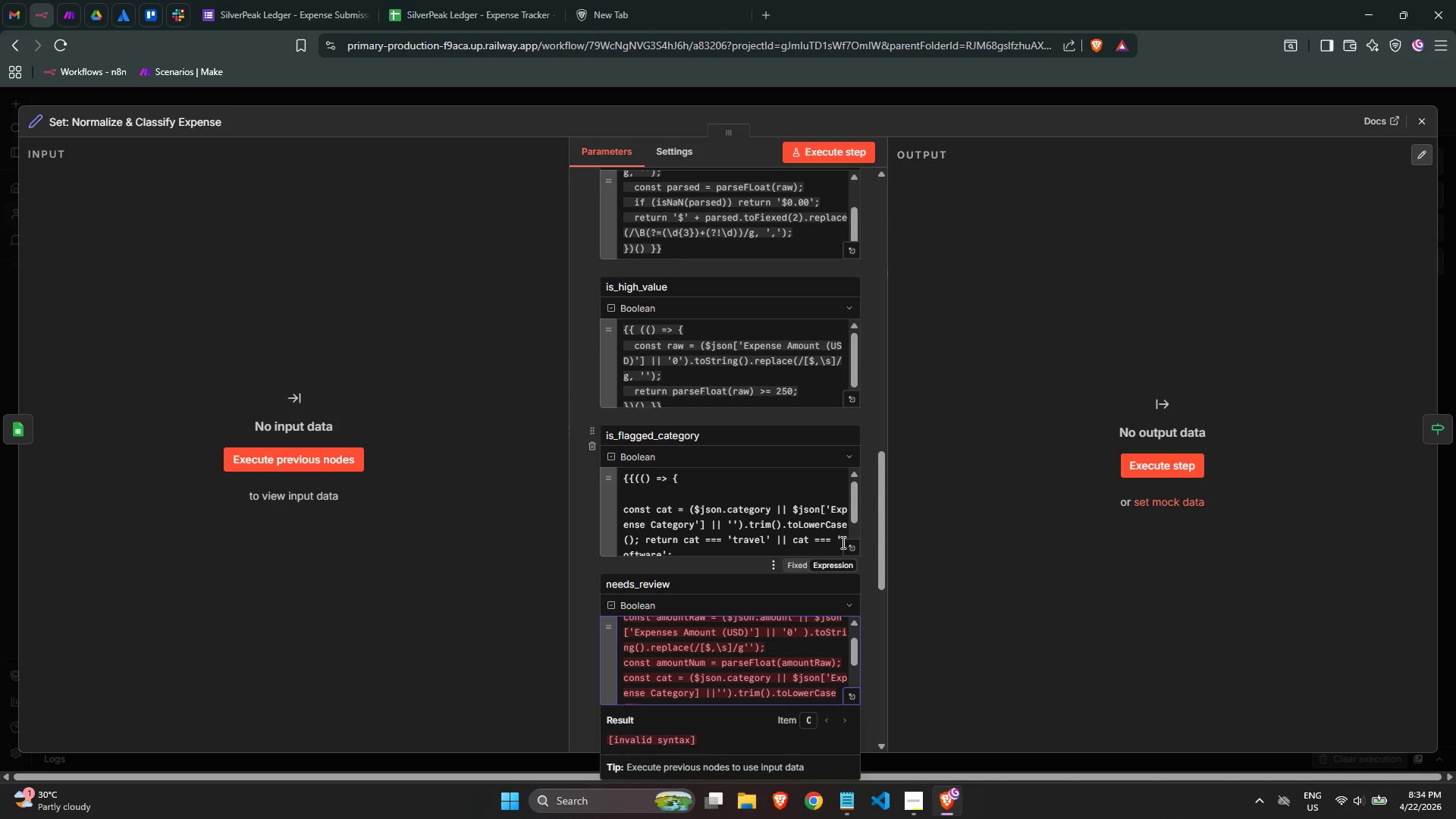 
left_click([845, 544])
 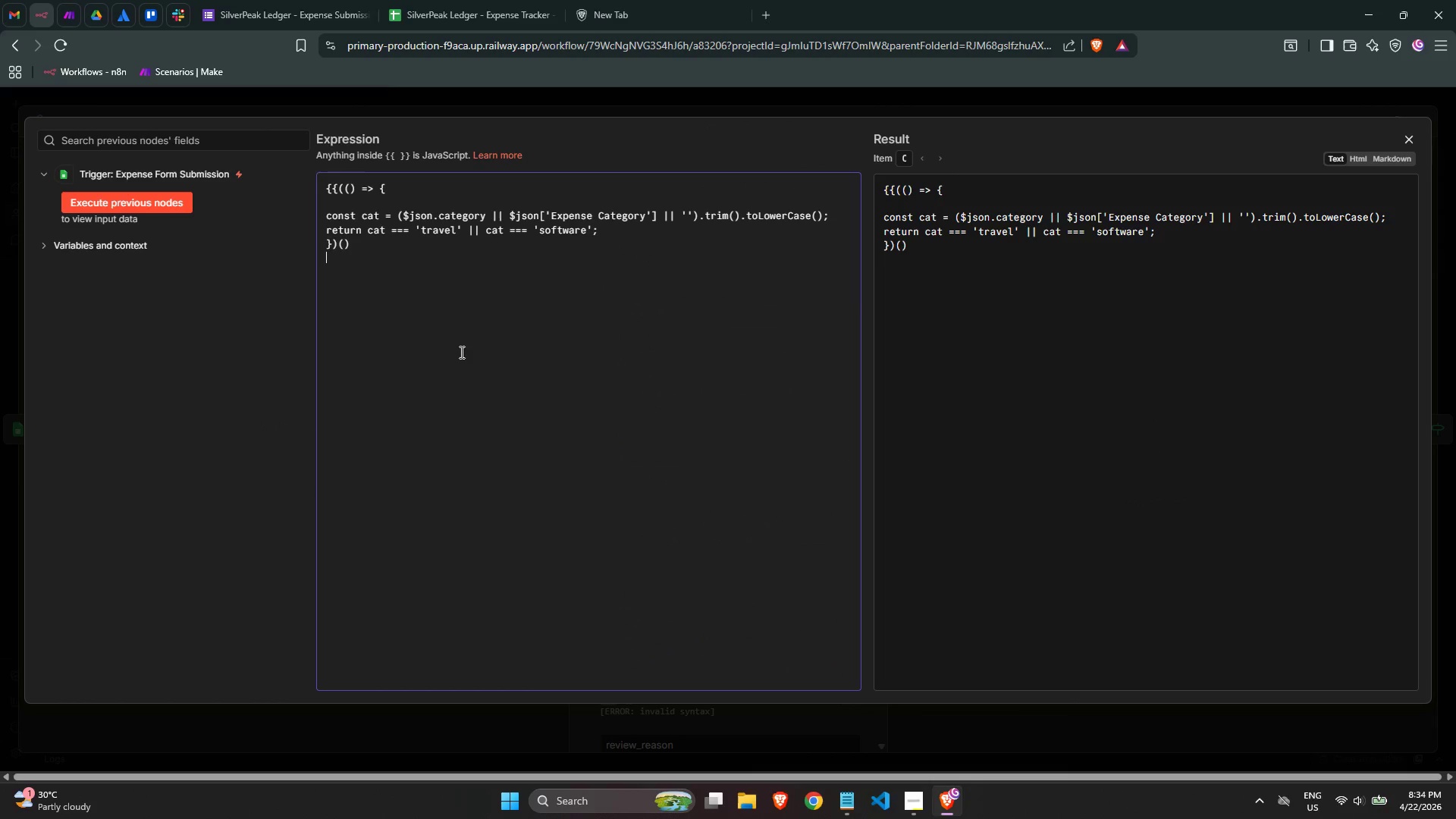 
double_click([431, 284])
 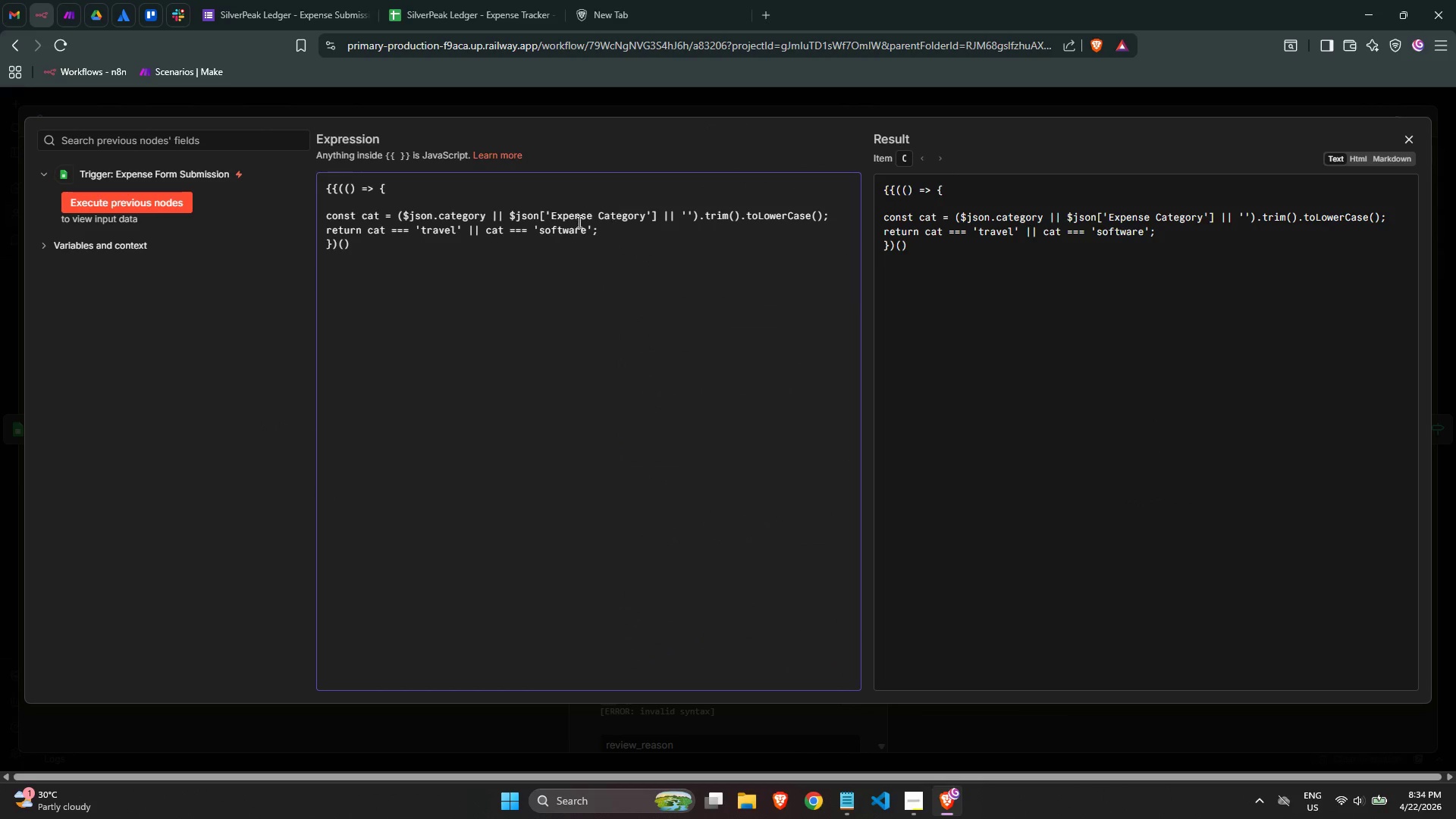 
left_click([479, 234])
 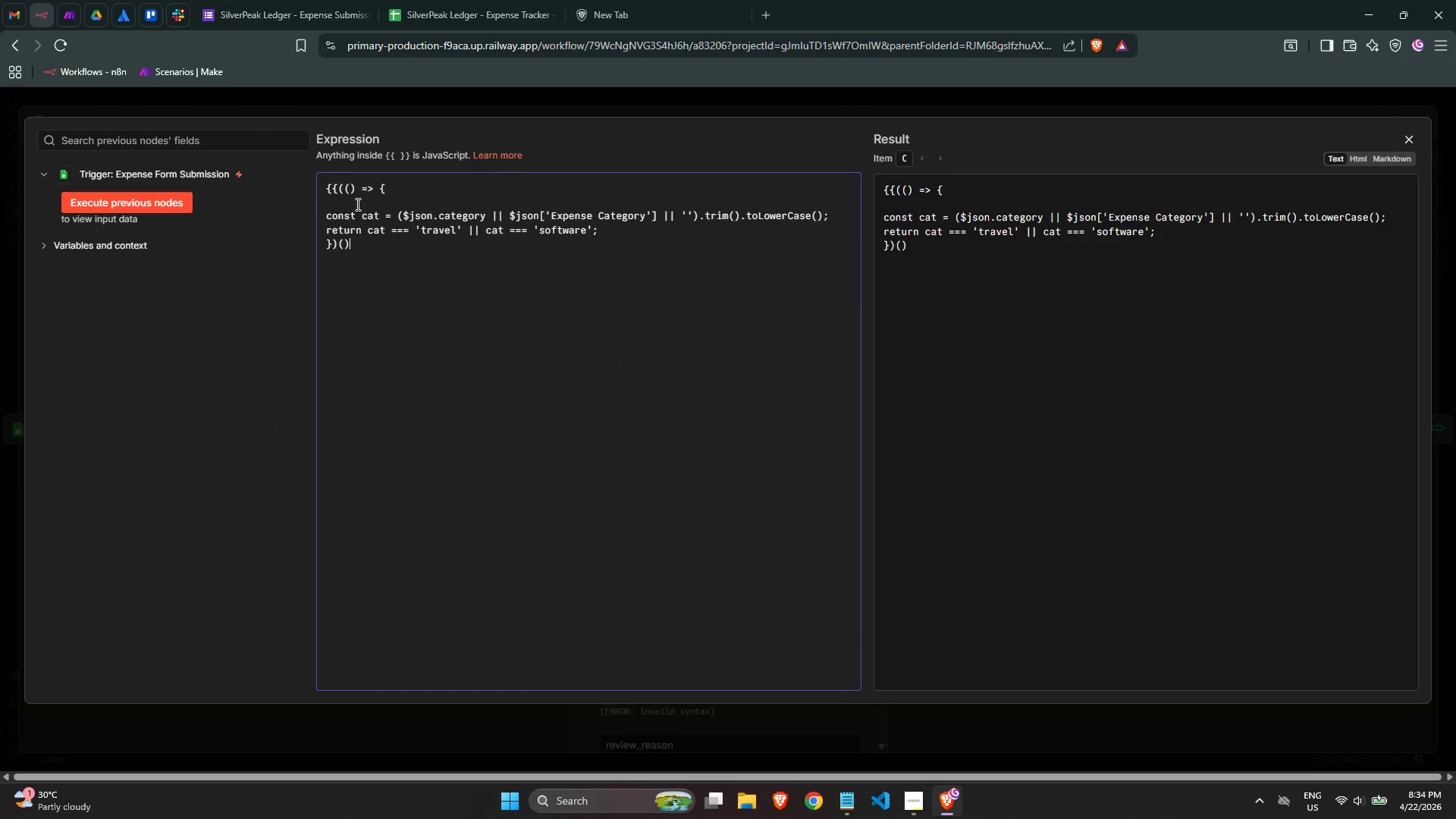 
left_click([1407, 137])
 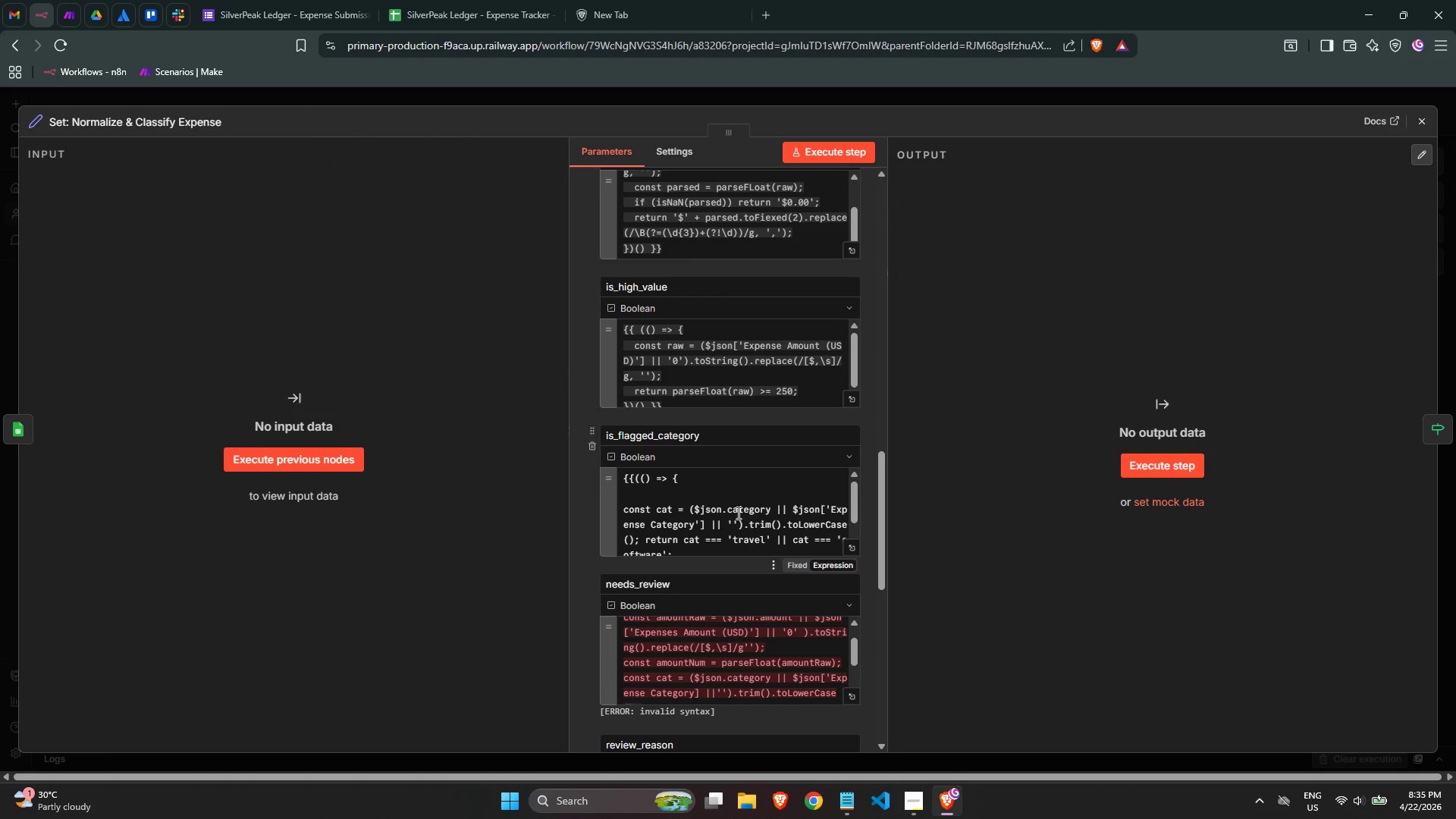 
wait(5.73)
 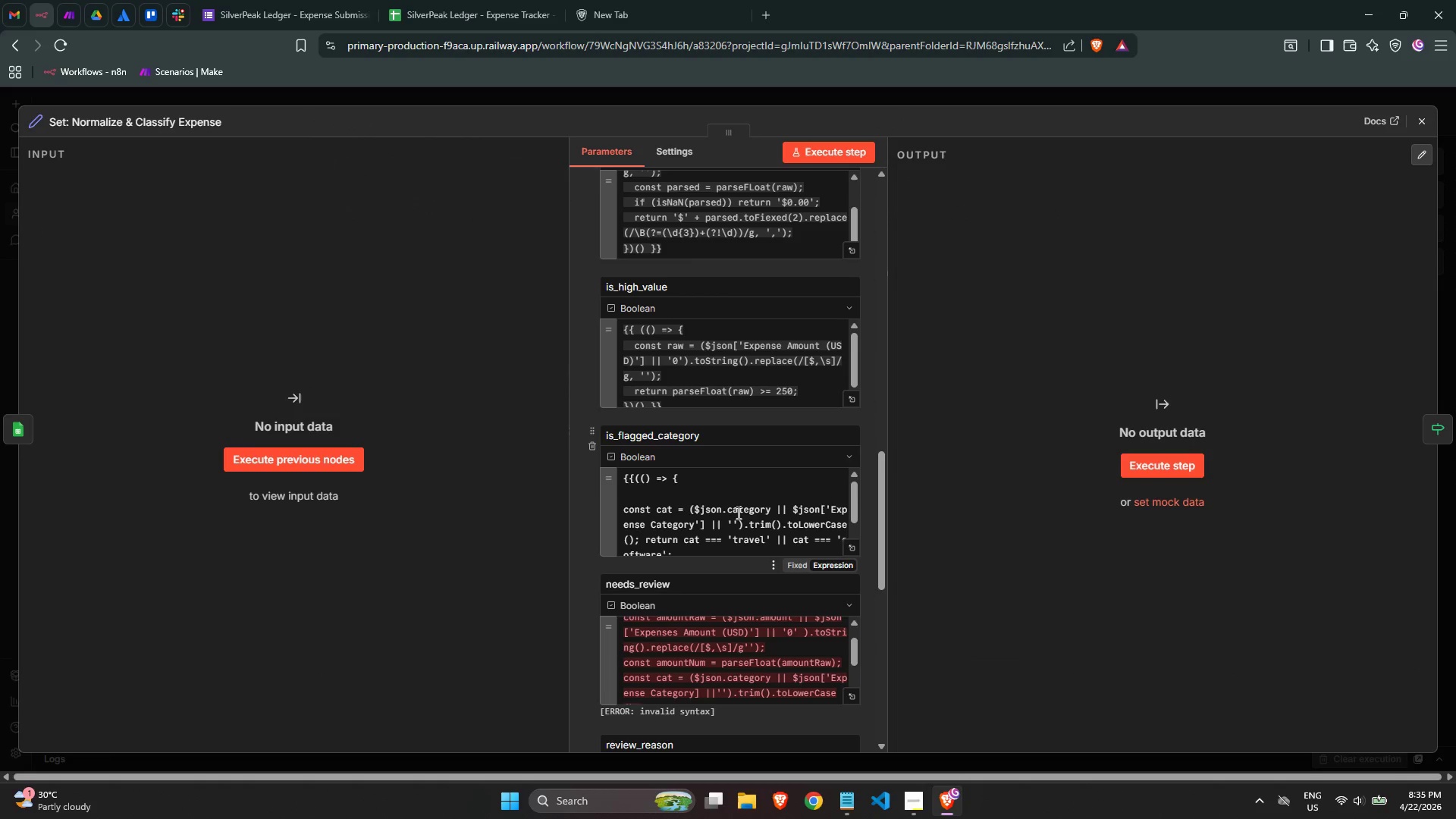 
left_click([847, 545])
 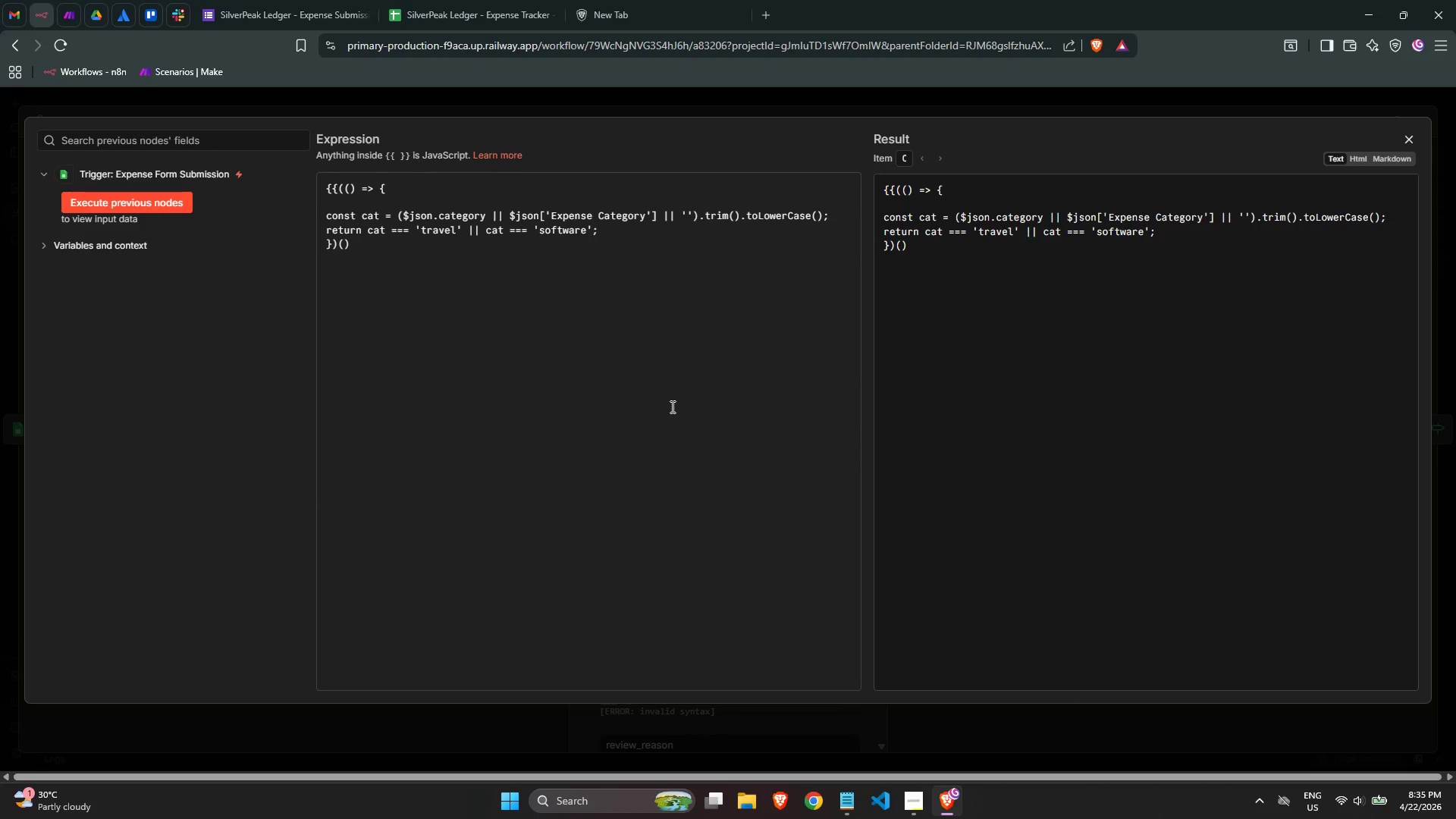 
left_click([523, 304])
 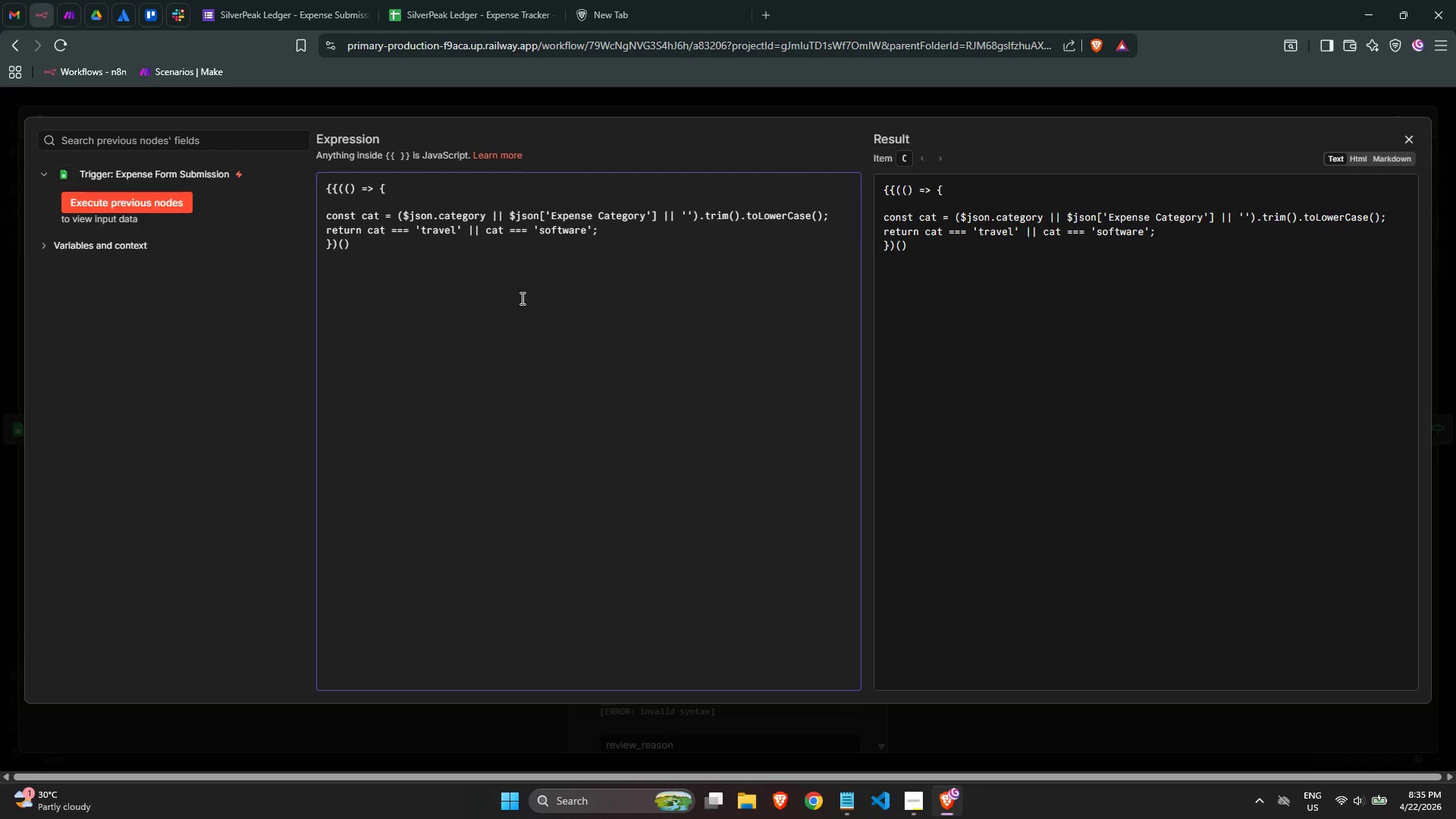 
left_click([516, 273])
 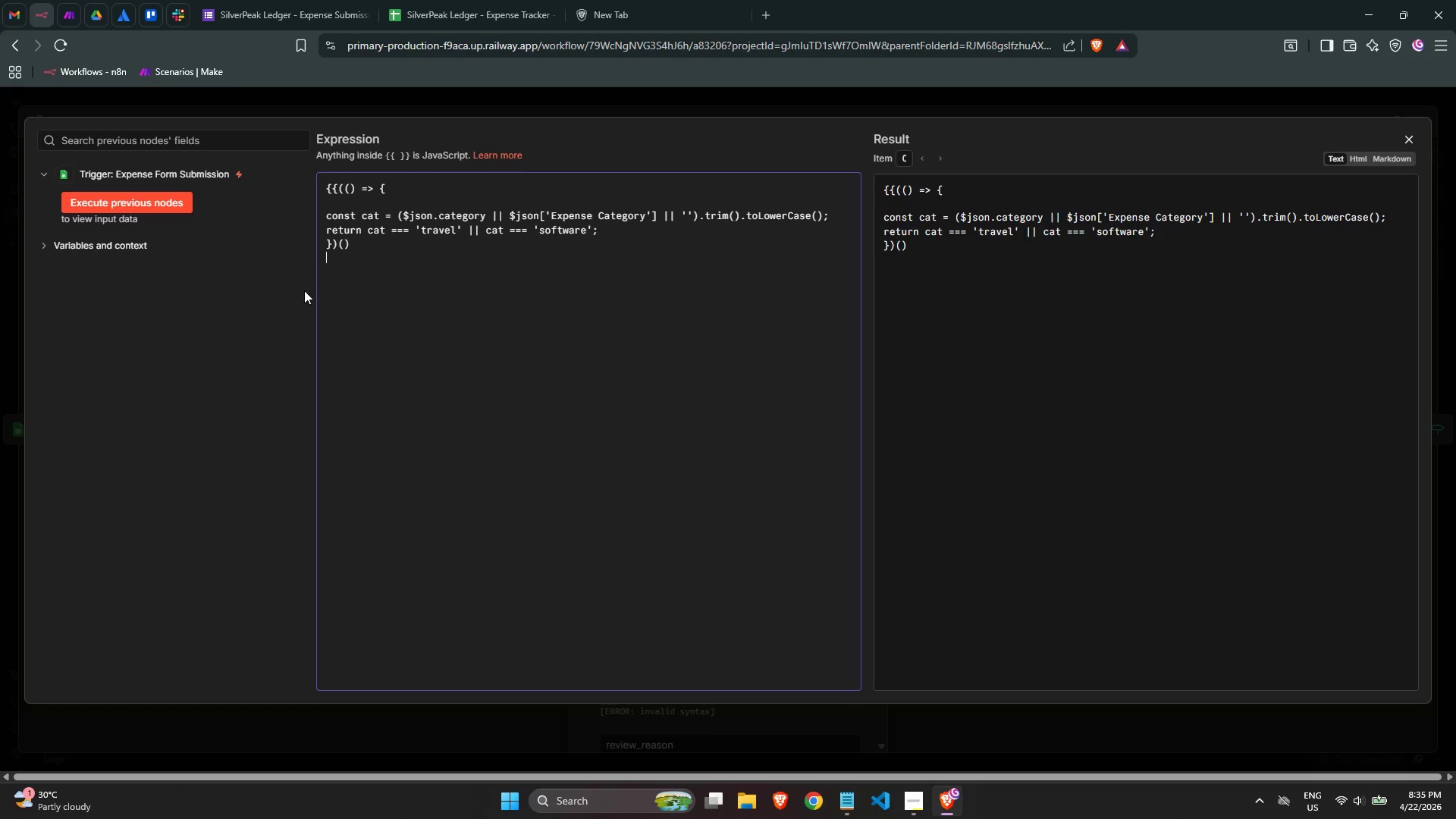 
wait(31.7)
 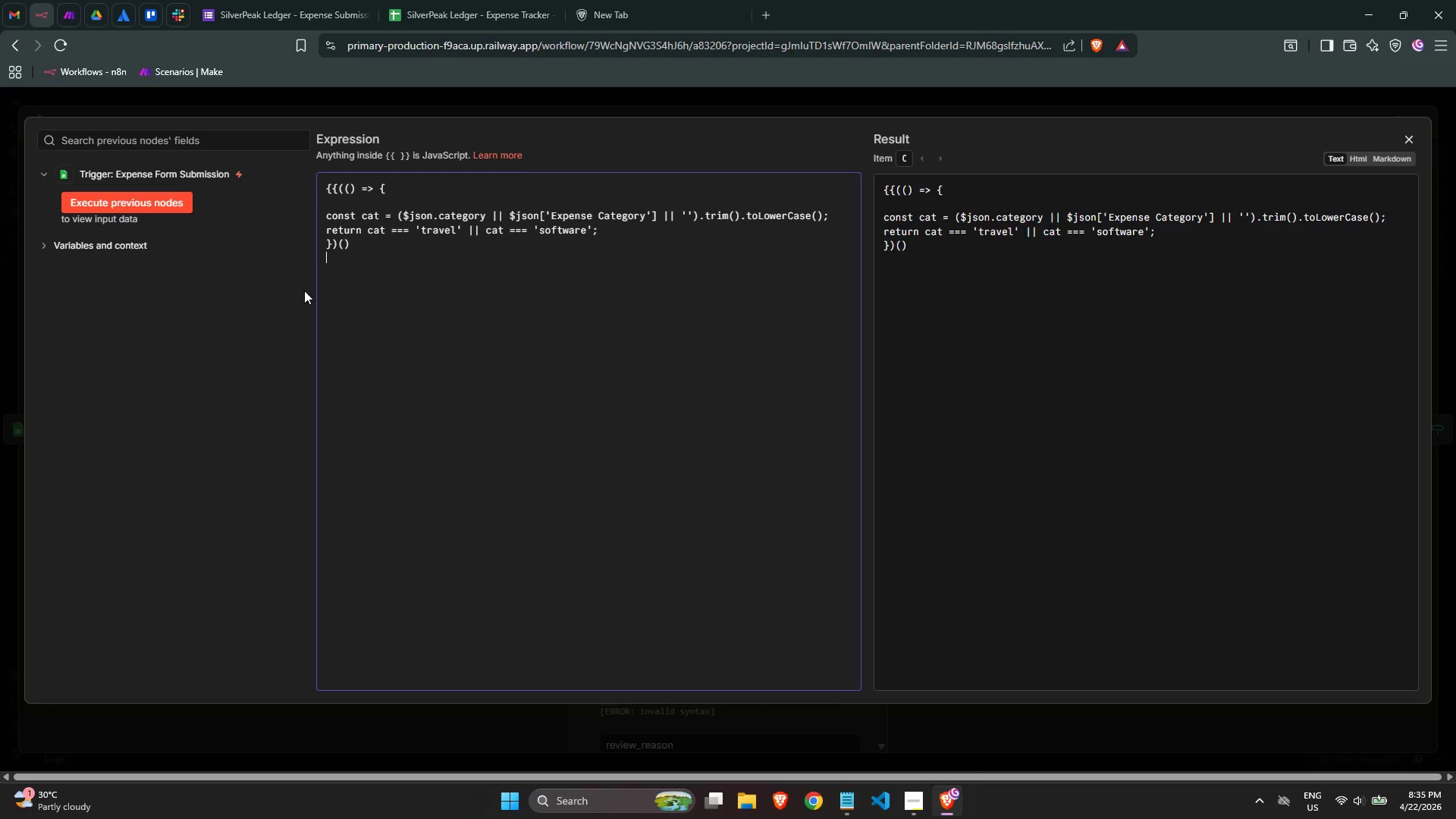 
key(Enter)
 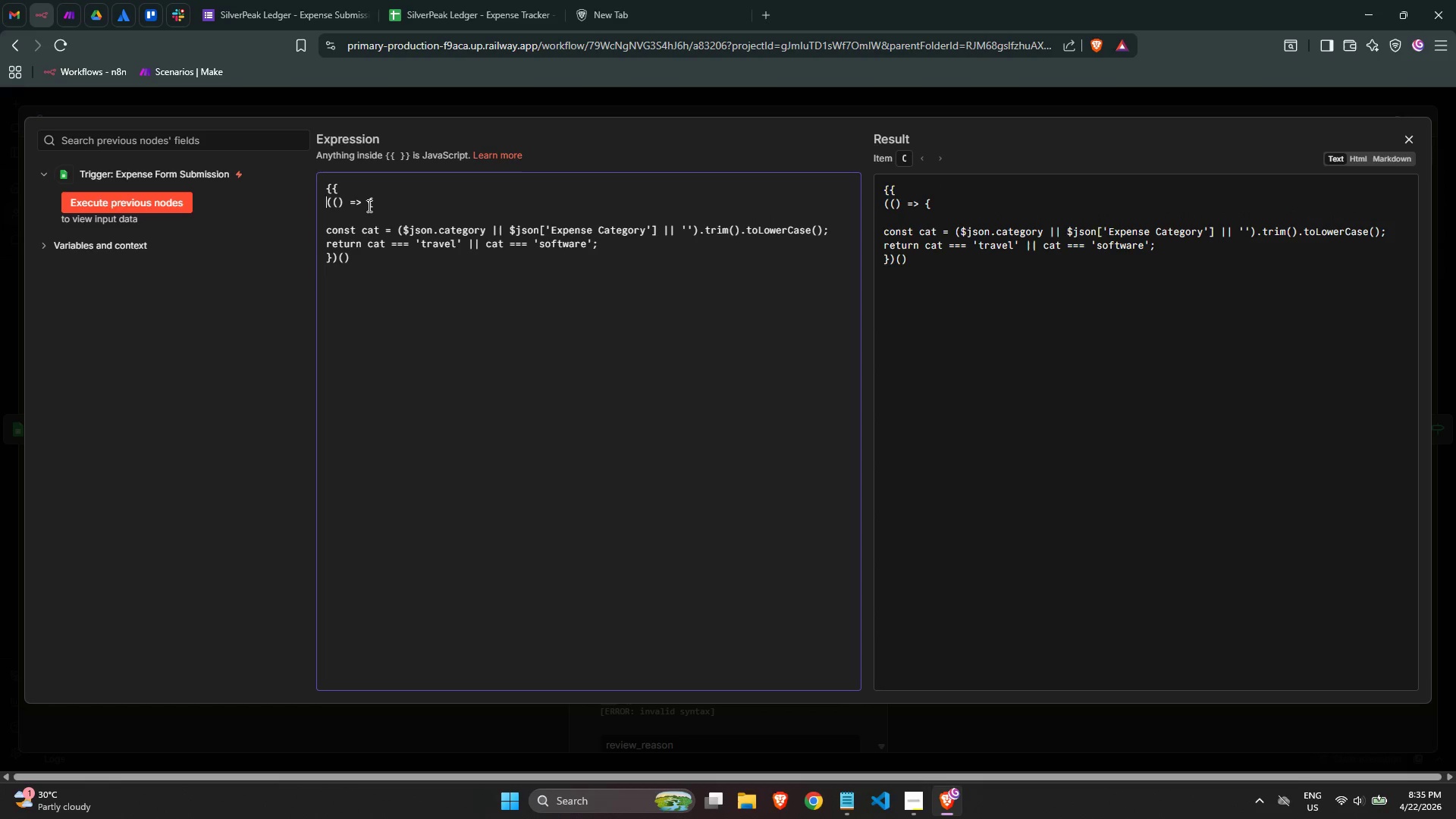 
key(Space)
 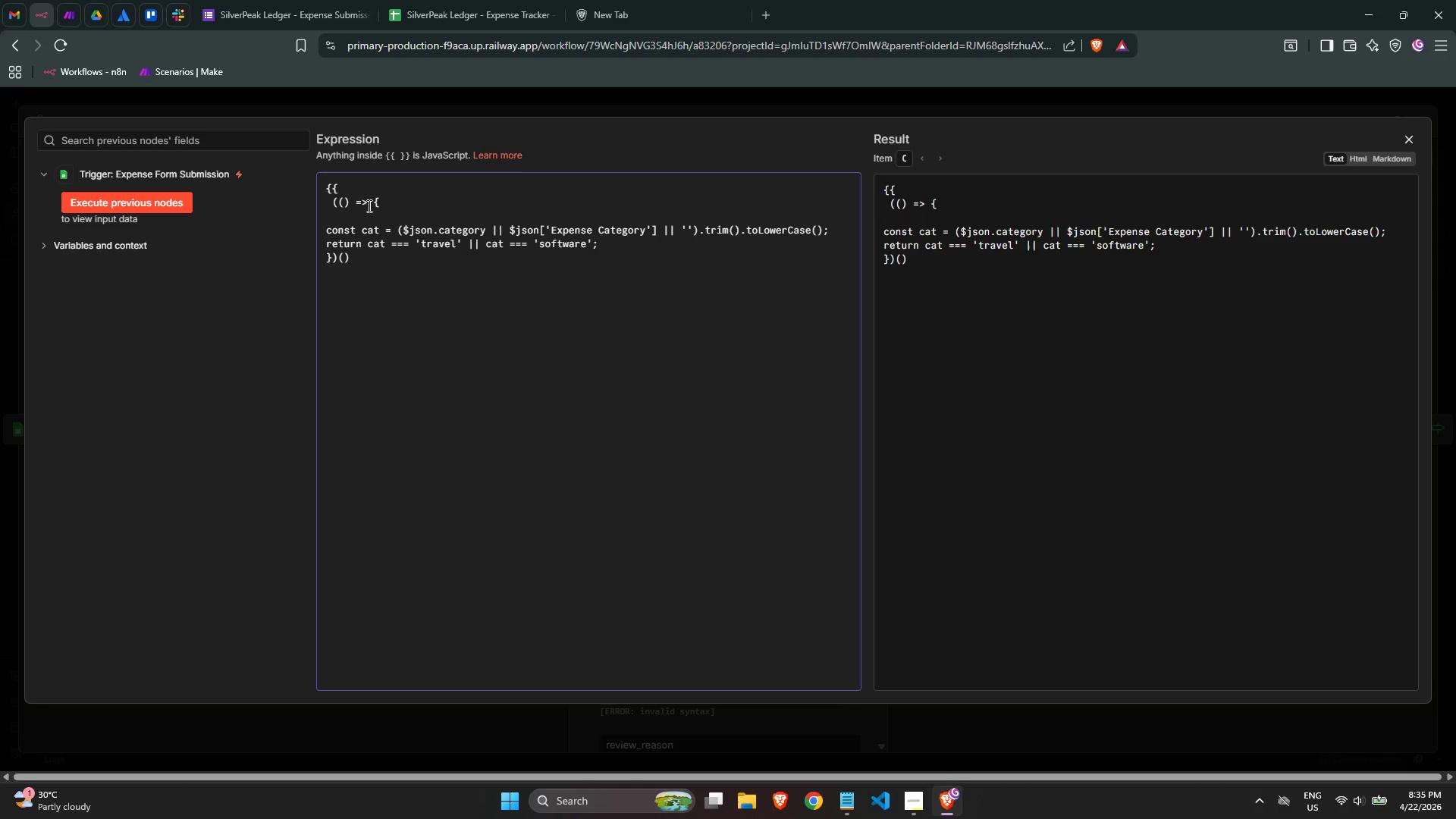 
key(Backspace)
 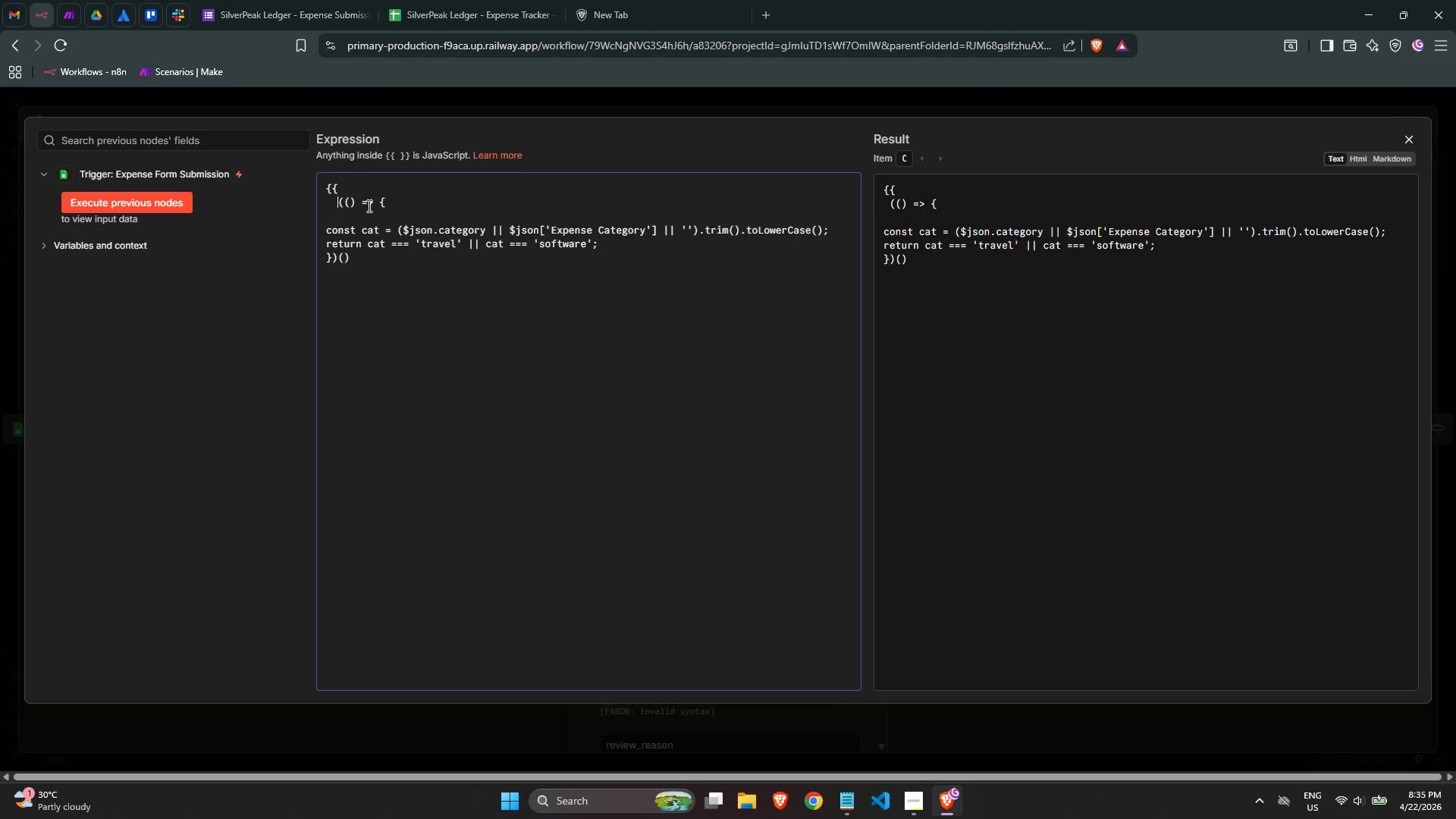 
key(Tab)
 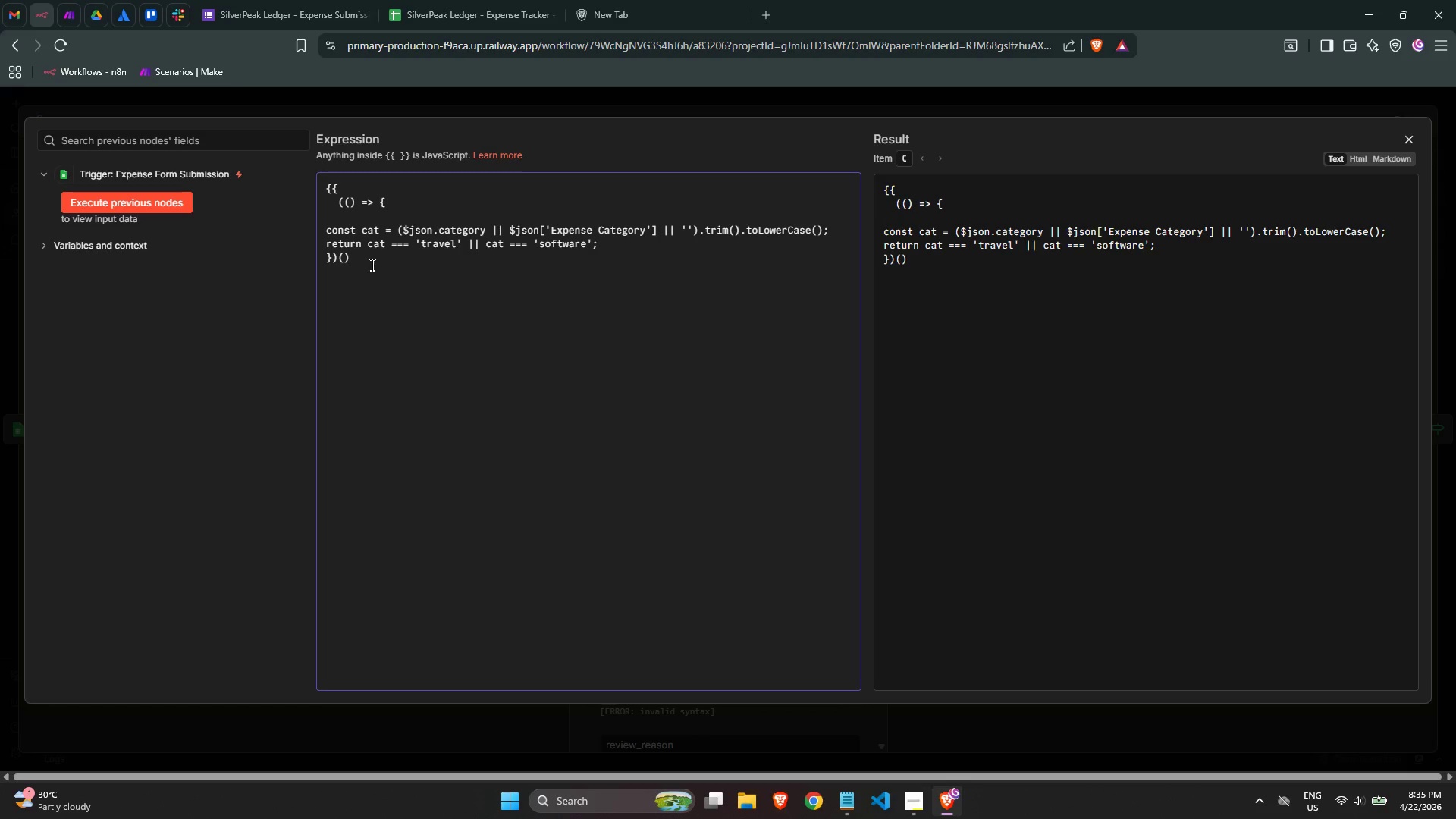 
left_click([370, 268])
 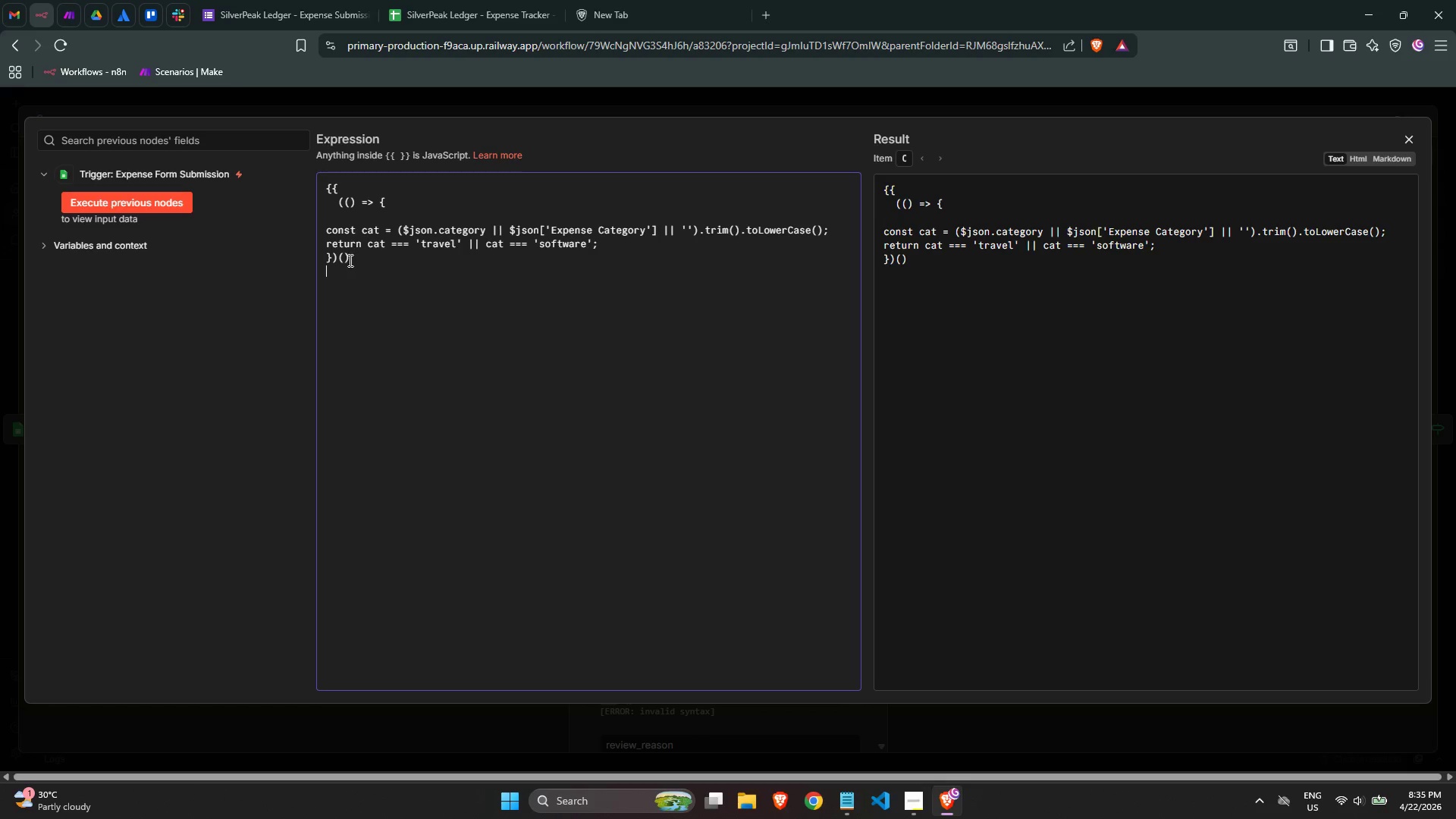 
left_click([335, 260])
 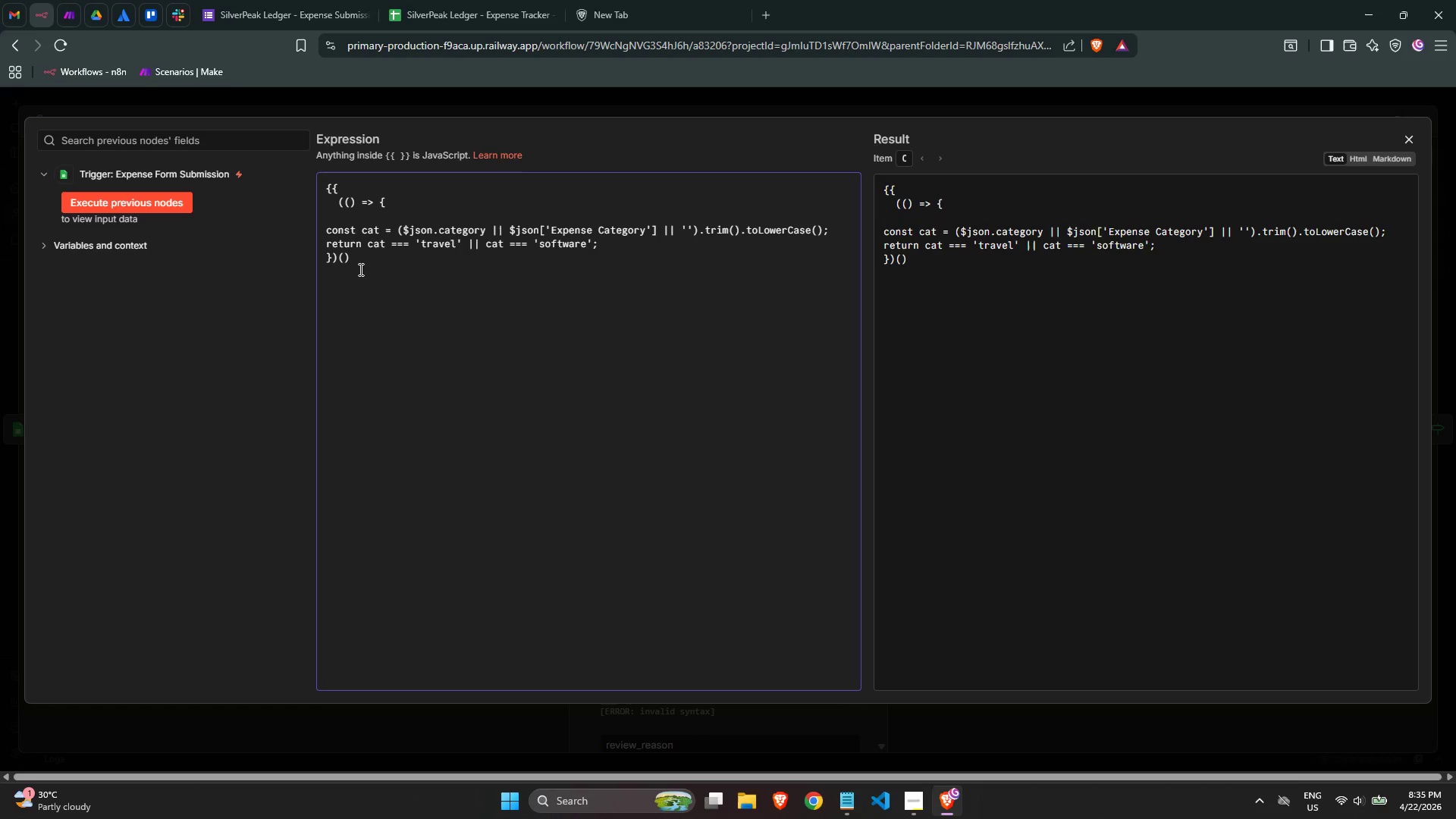 
left_click([361, 253])
 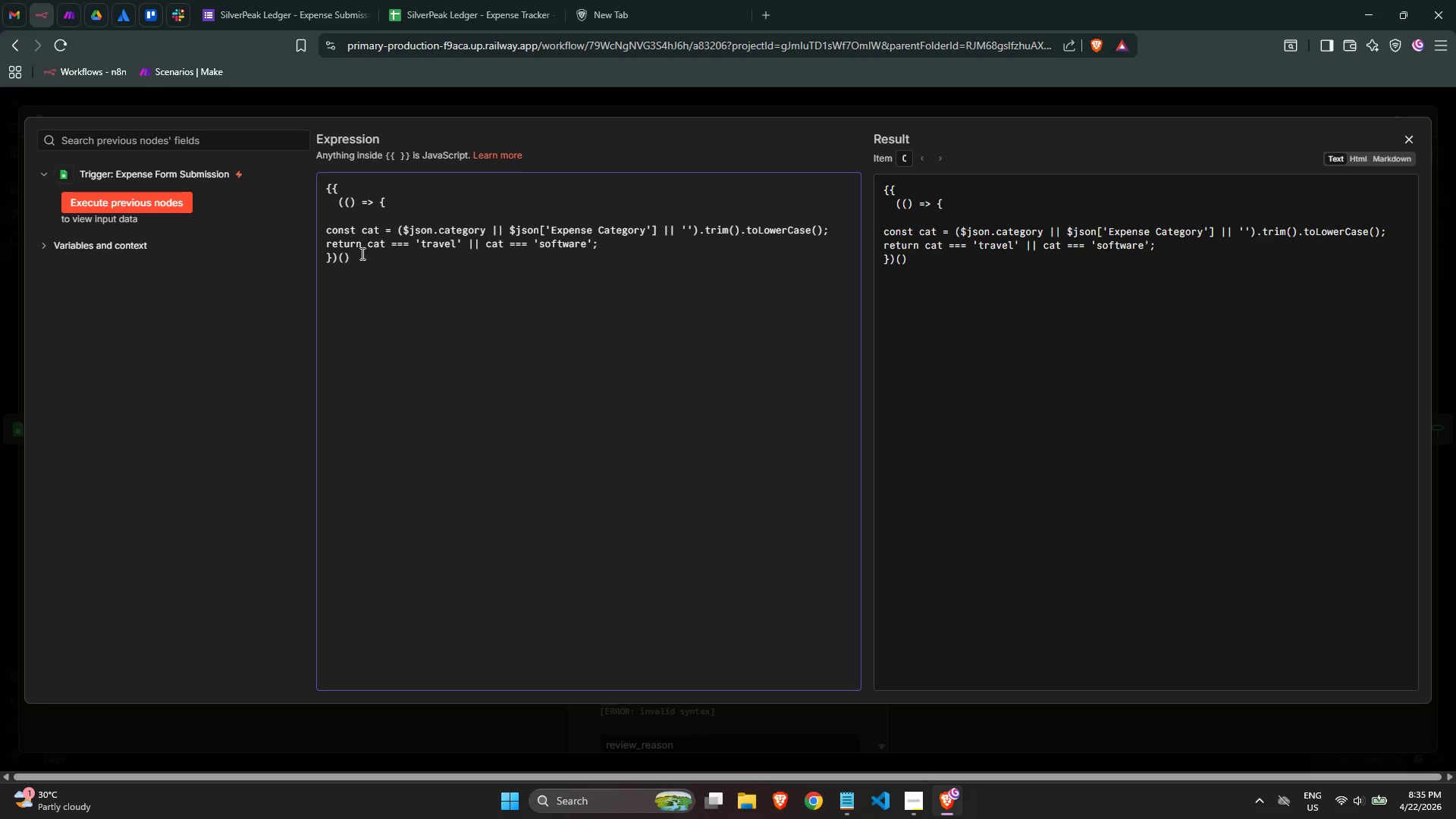 
key(Enter)
 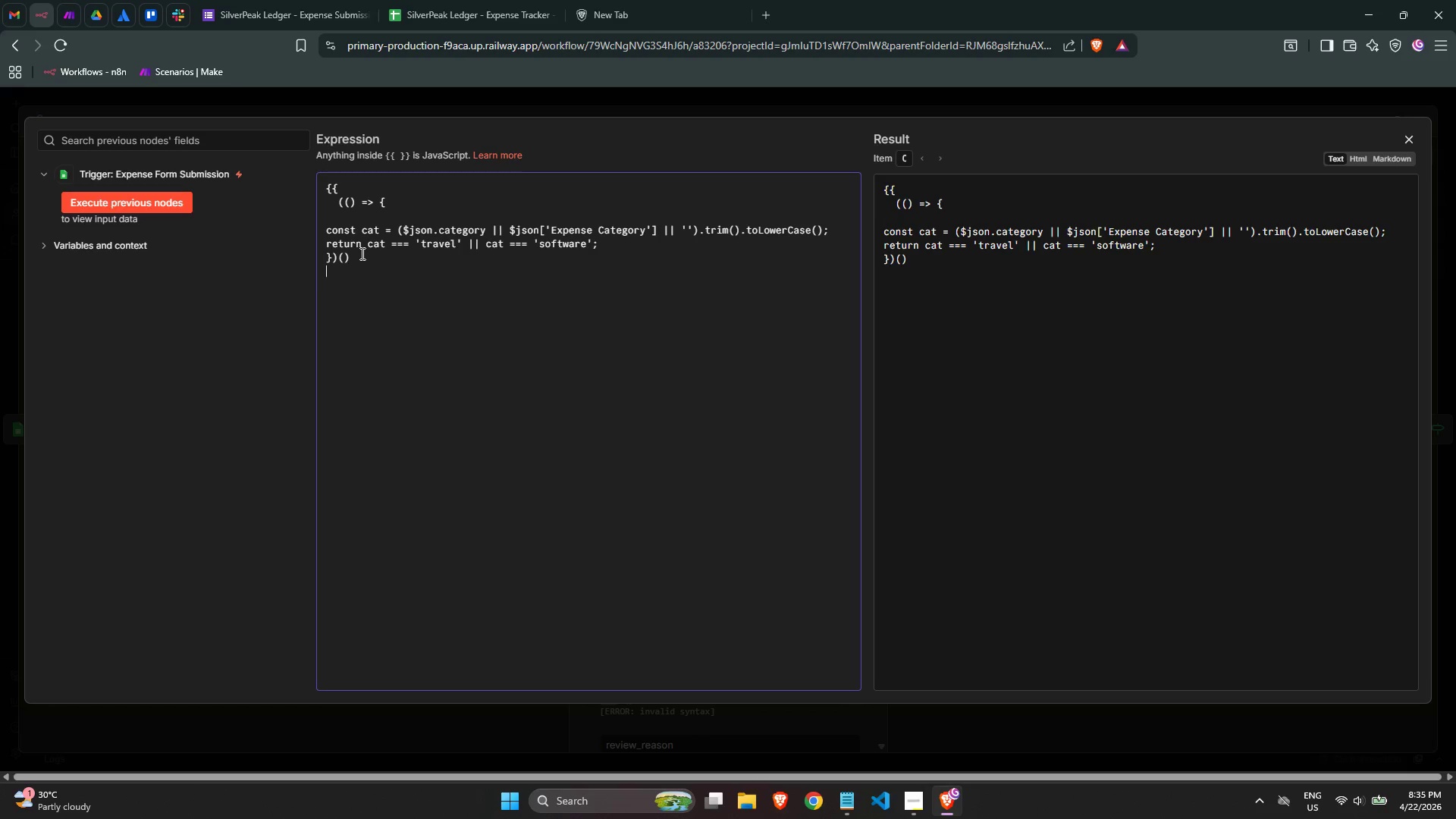 
key(Enter)
 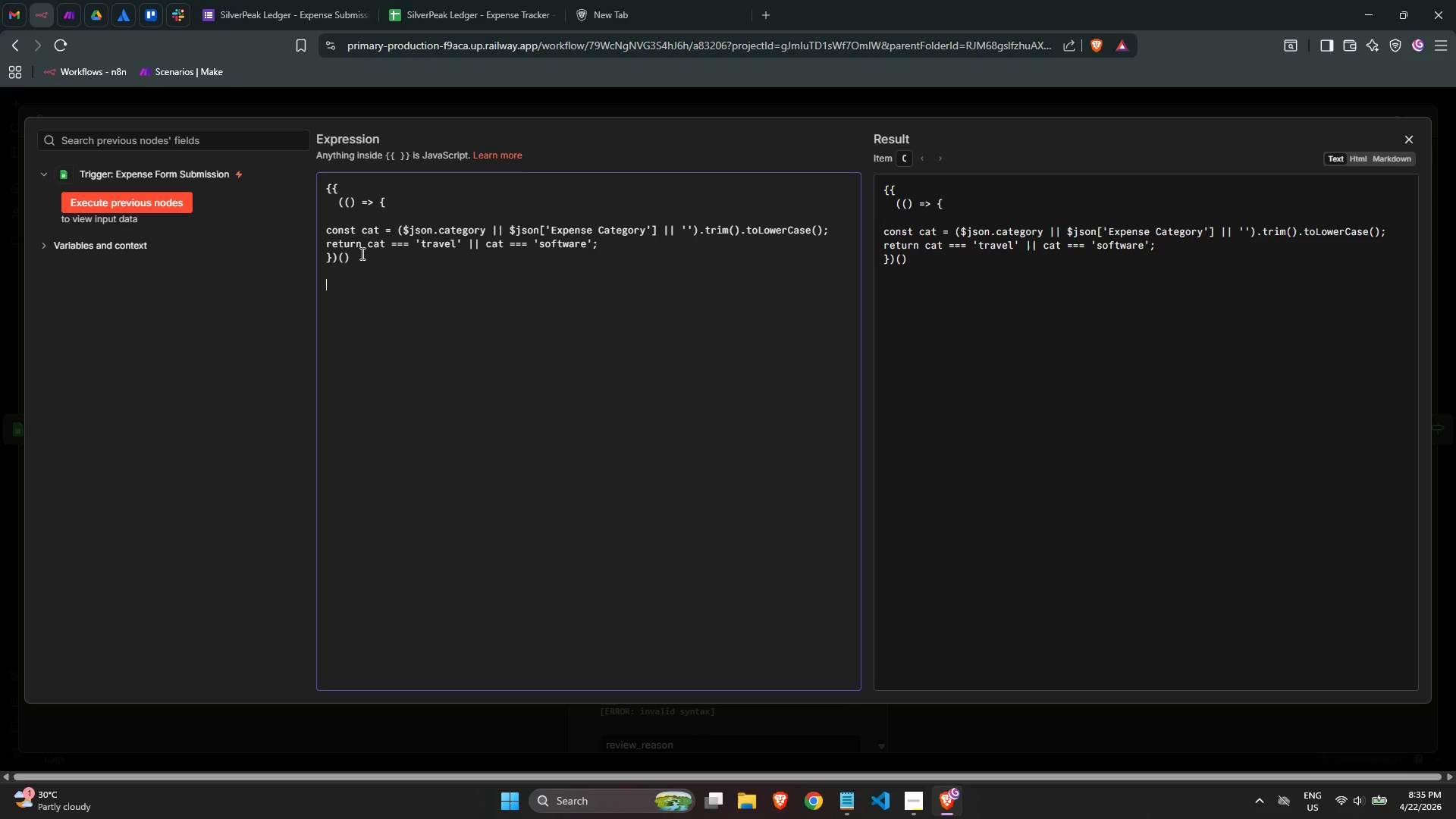 
key(Shift+BracketRight)
 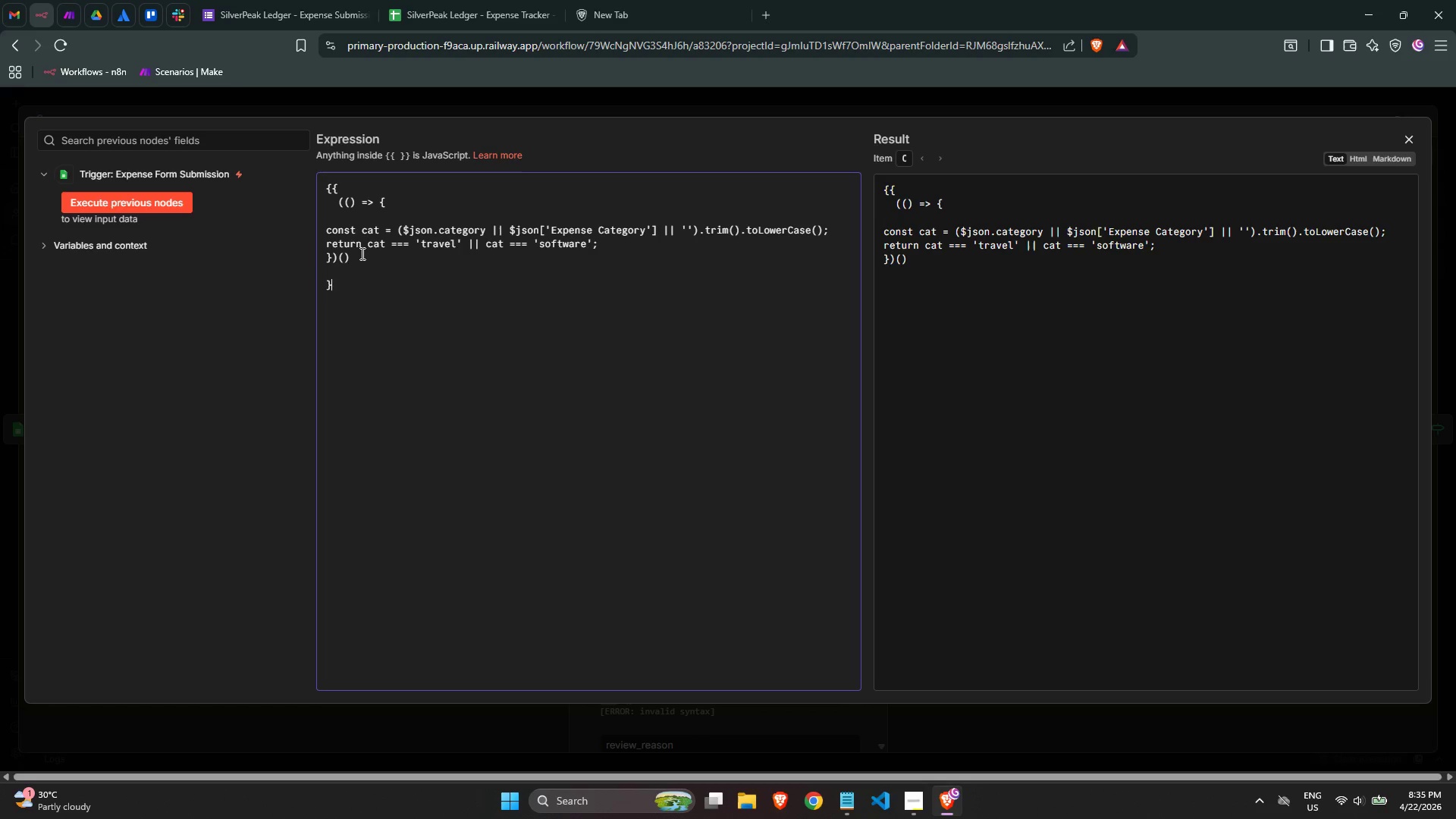 
key(Shift+BracketRight)
 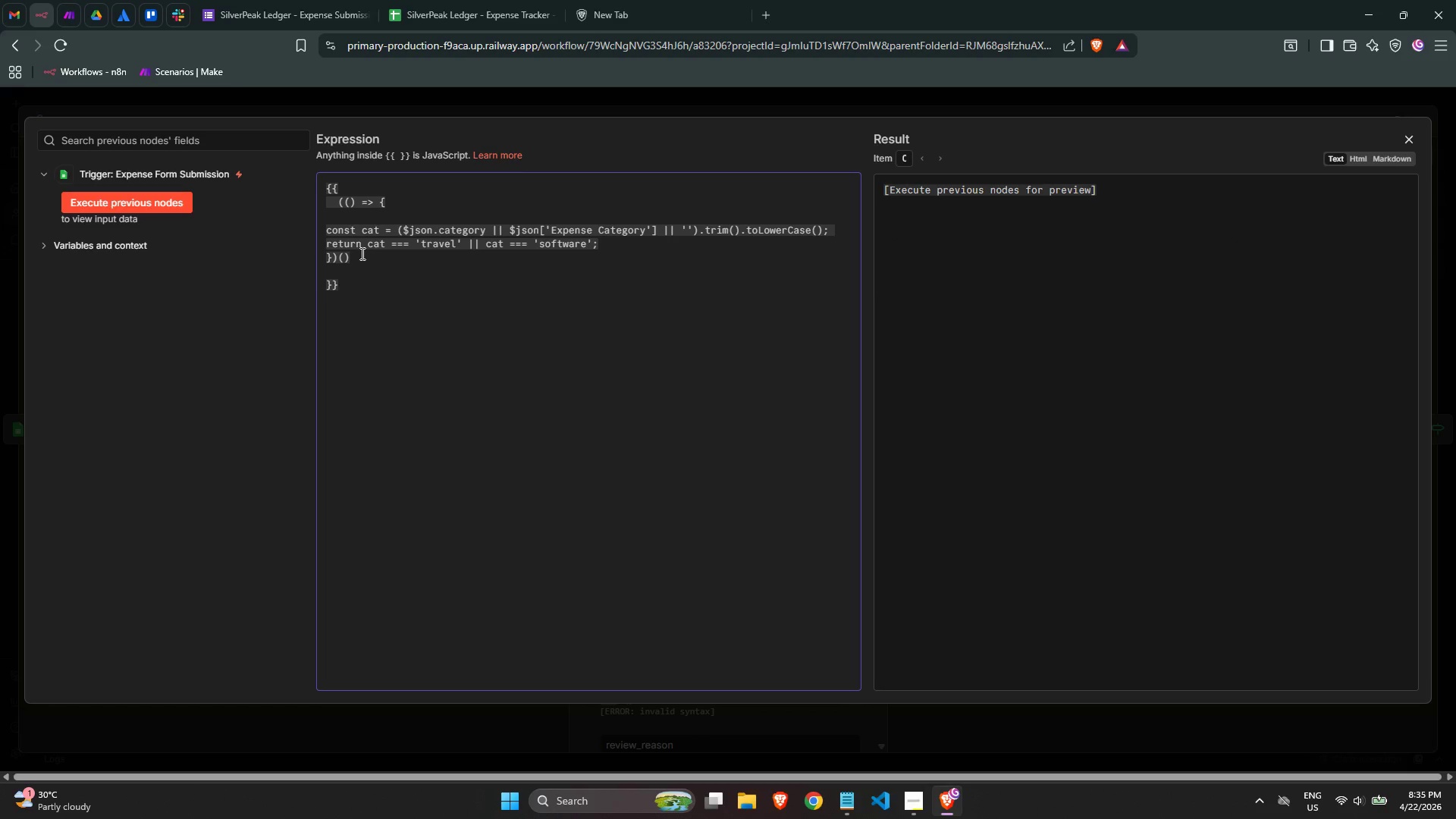 
left_click([418, 257])
 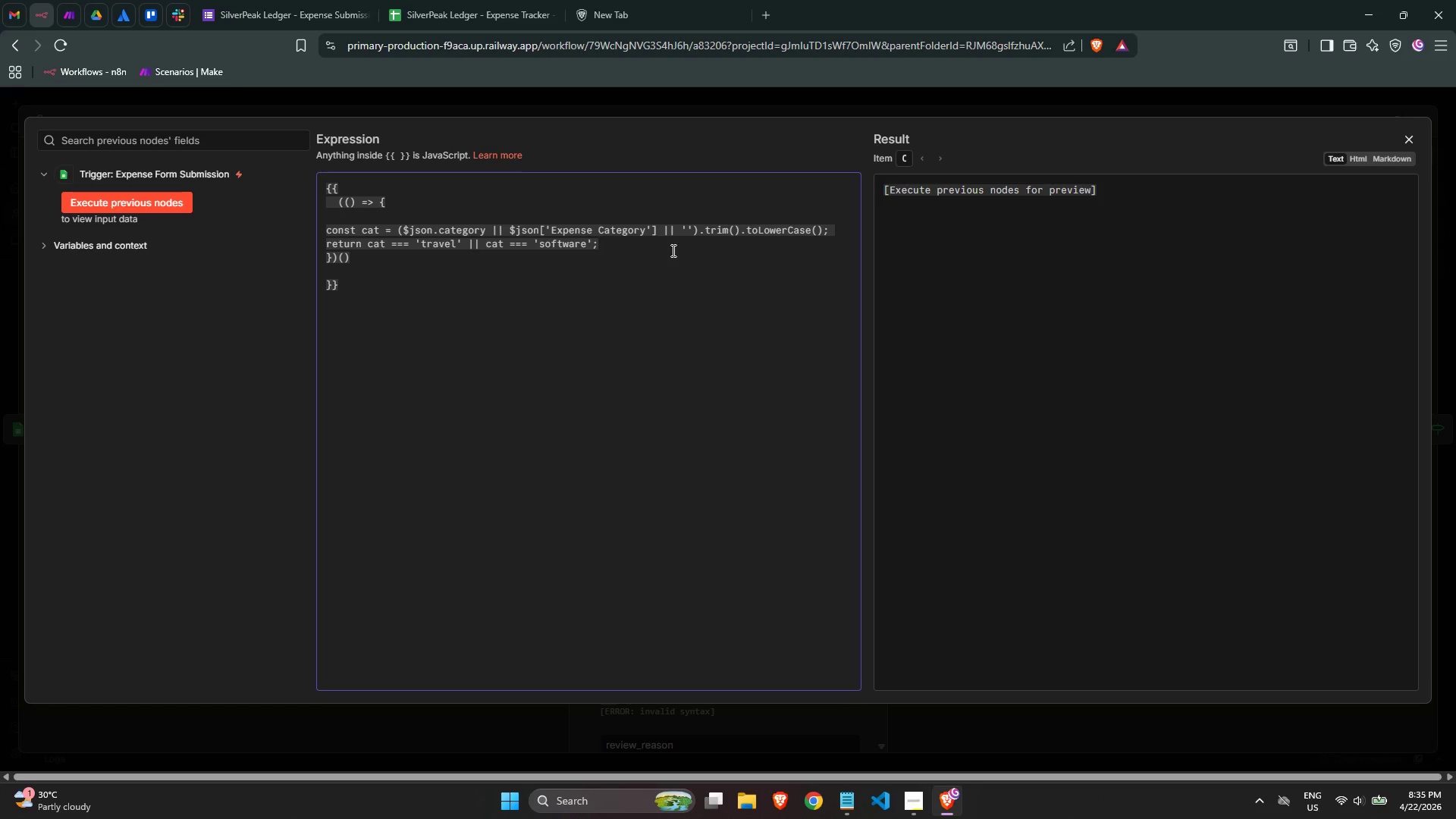 
left_click_drag(start_coordinate=[491, 230], to_coordinate=[477, 233])
 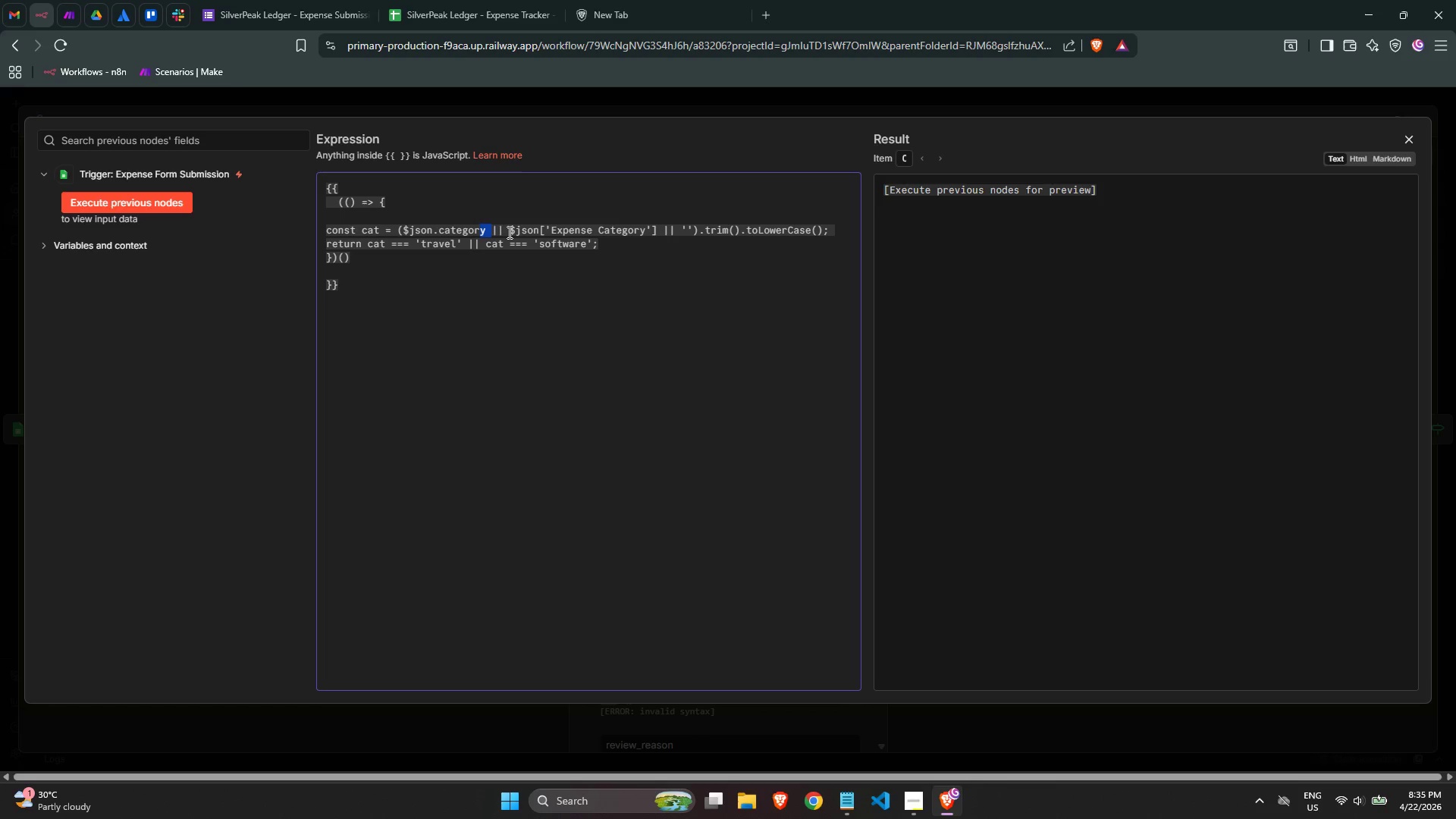 
left_click_drag(start_coordinate=[508, 232], to_coordinate=[406, 230])
 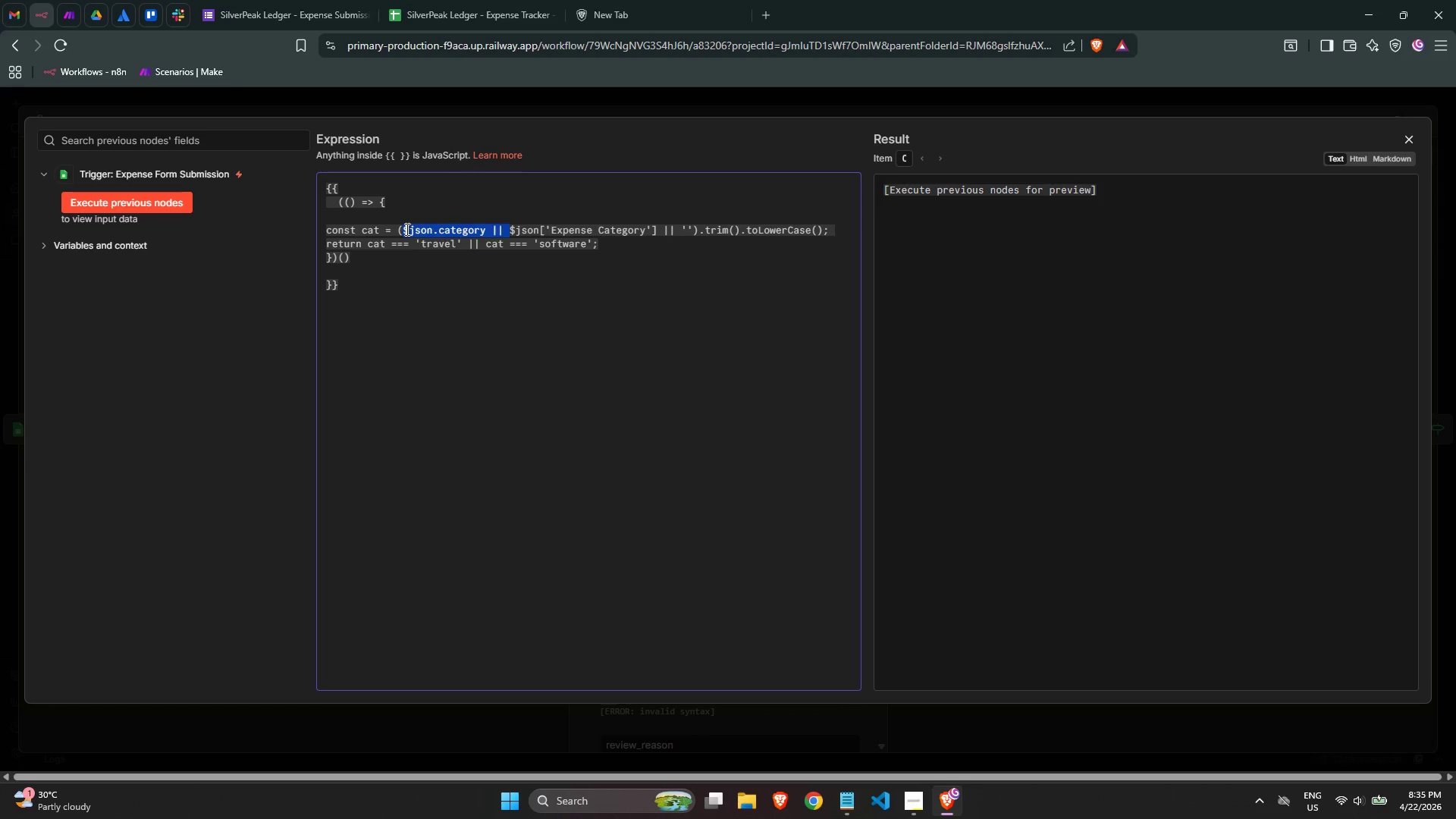 
key(Backspace)
 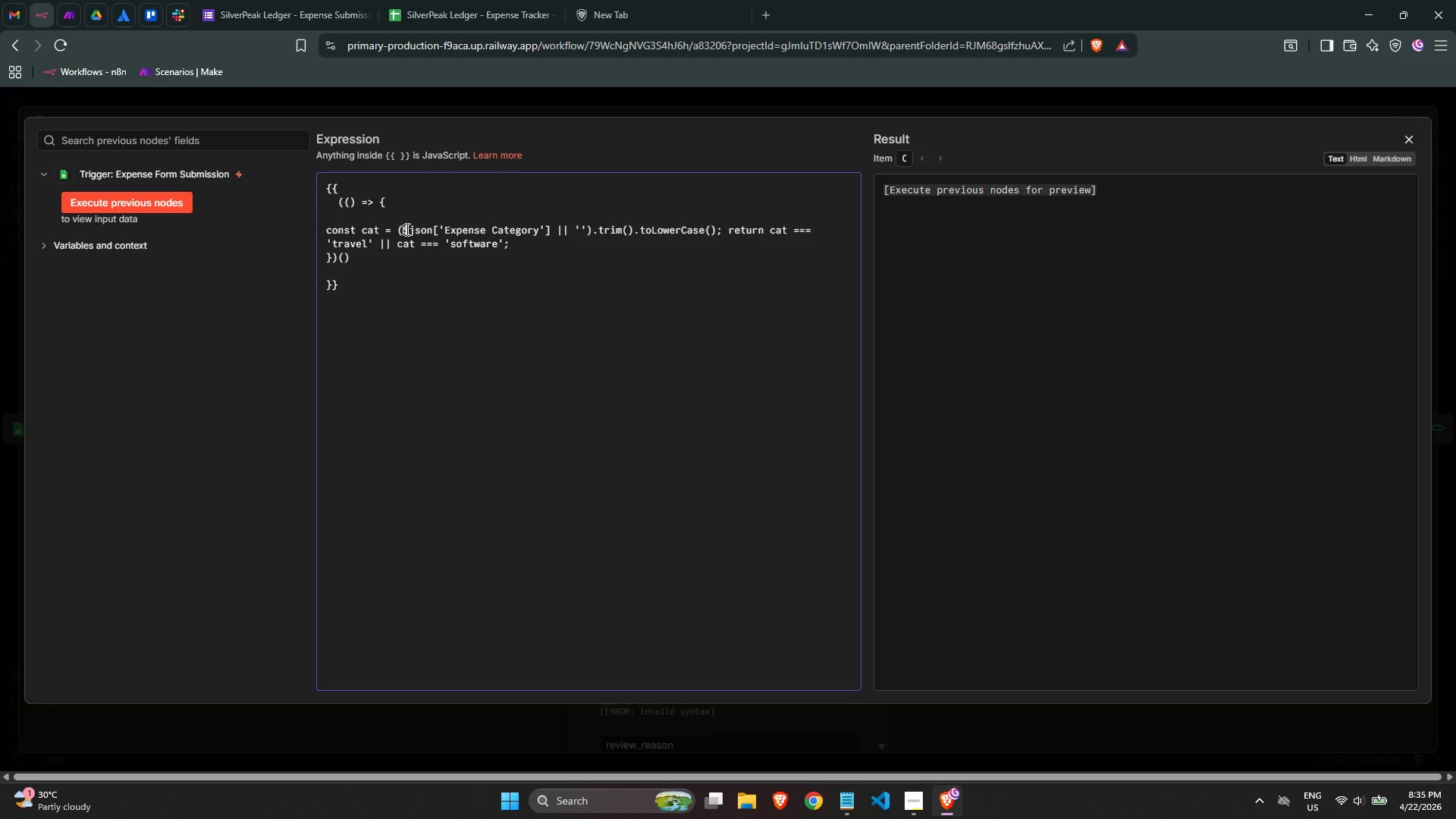 
key(Backspace)
 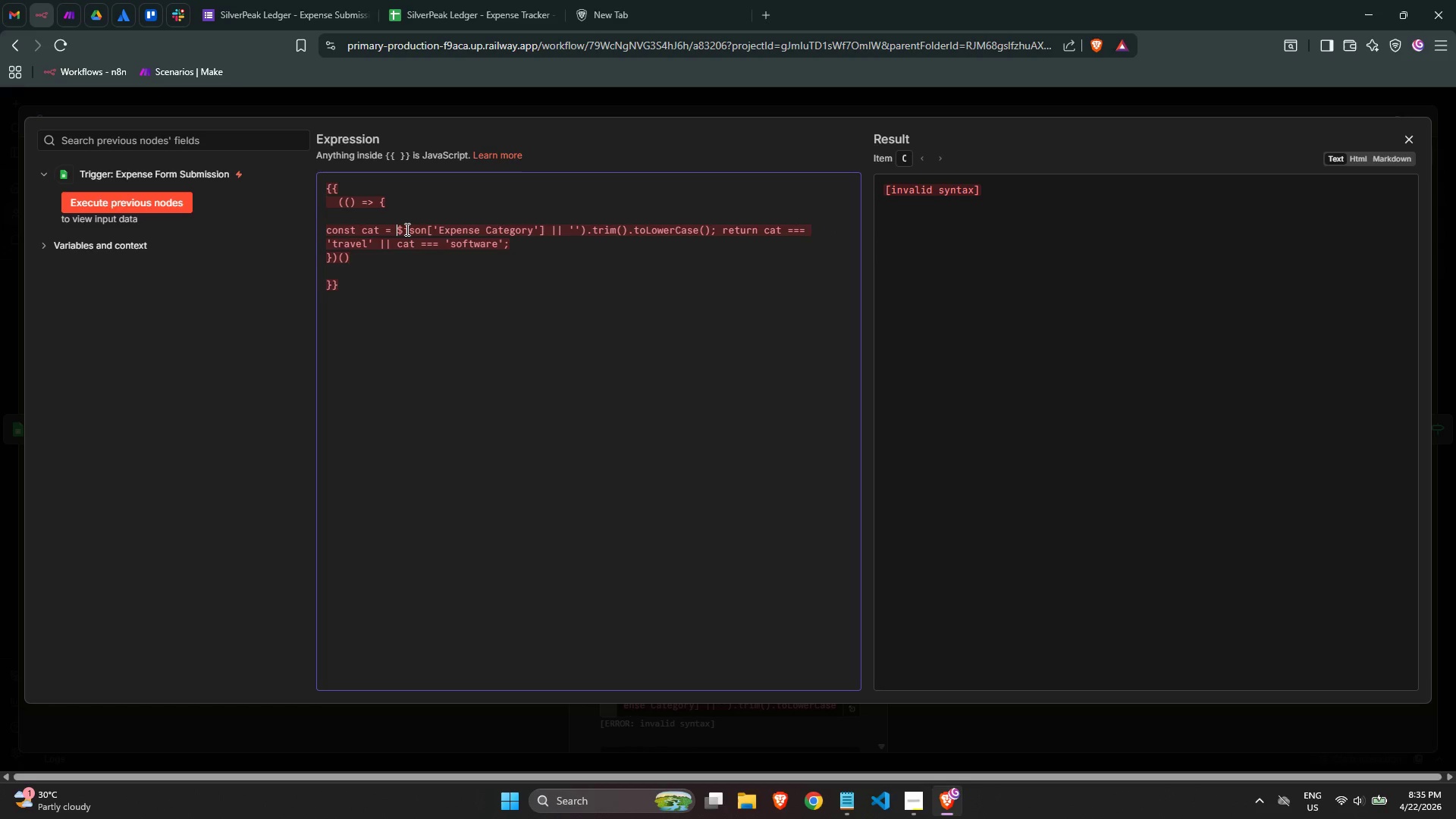 
key(Shift+9)
 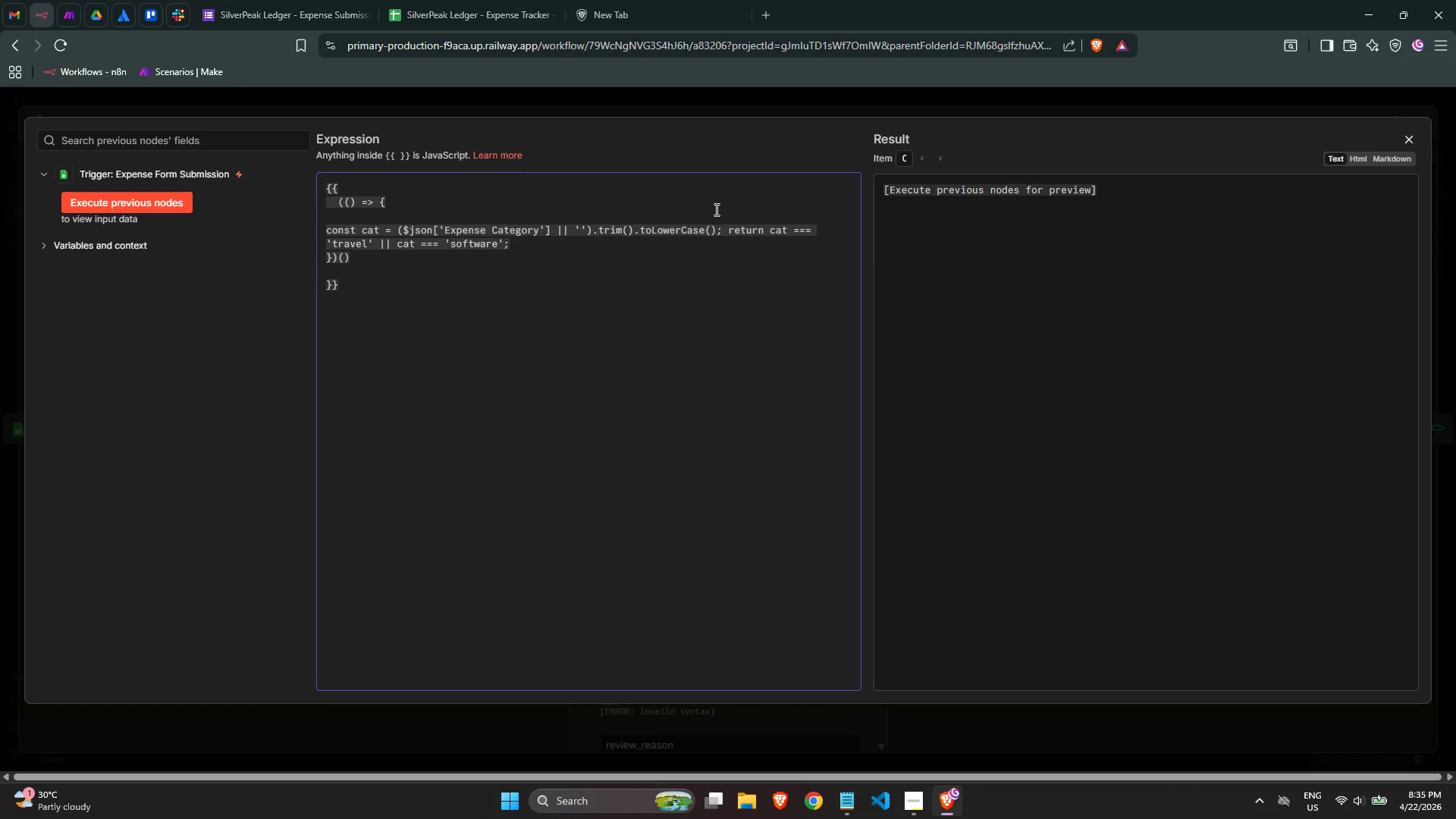 
left_click([608, 263])
 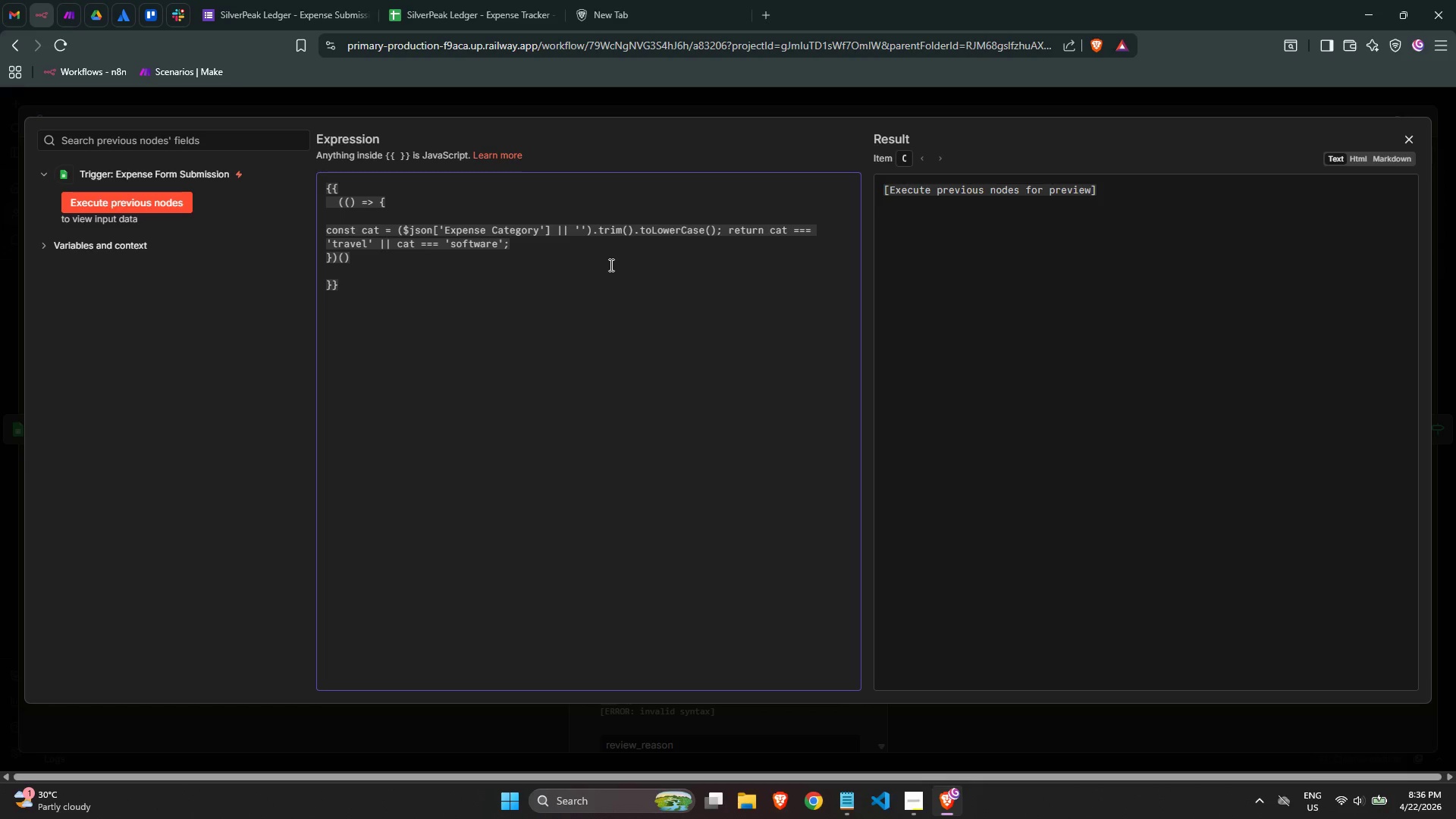 
left_click([609, 253])
 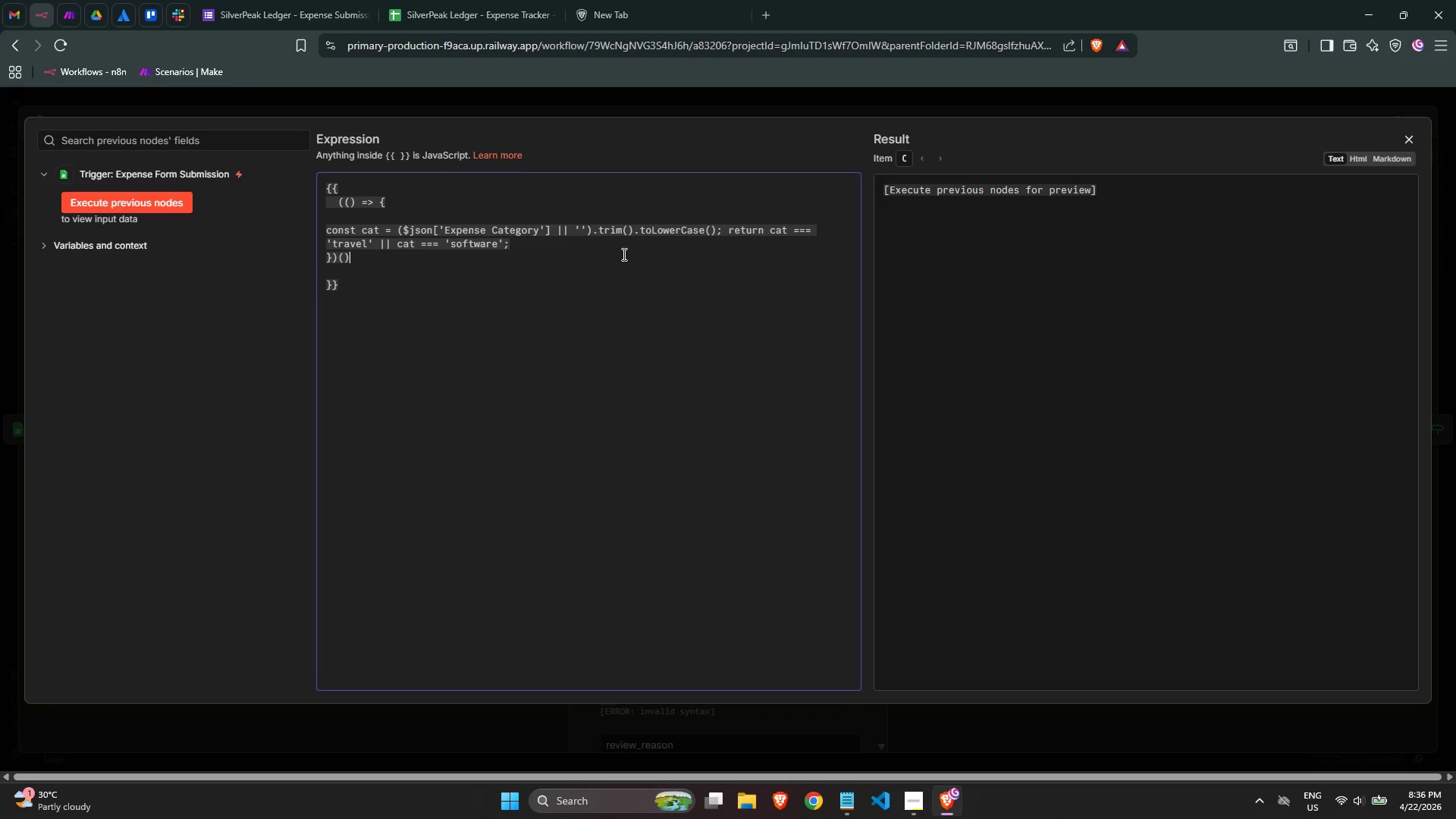 
wait(8.78)
 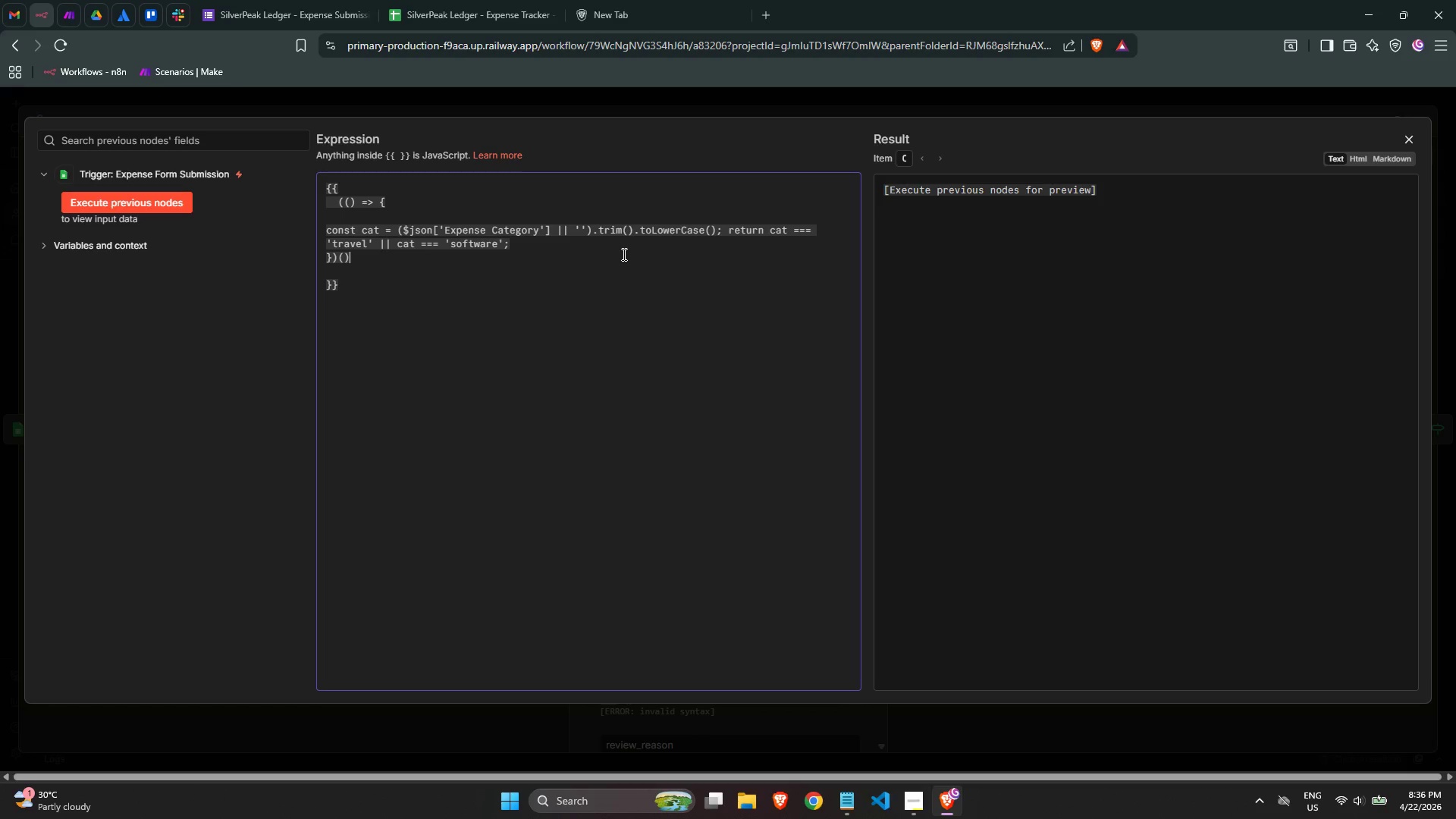 
left_click([729, 230])
 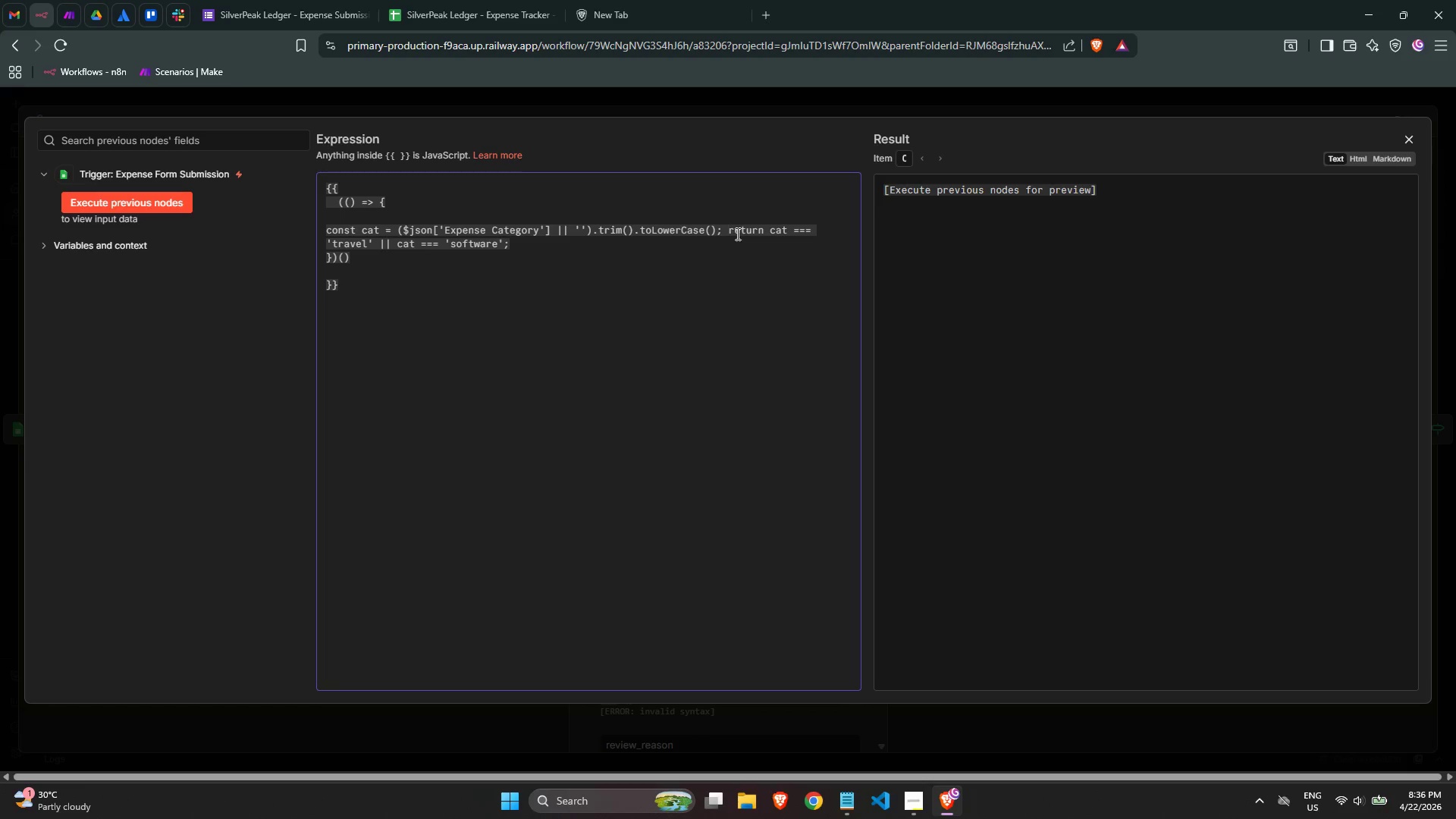 
key(Backspace)
 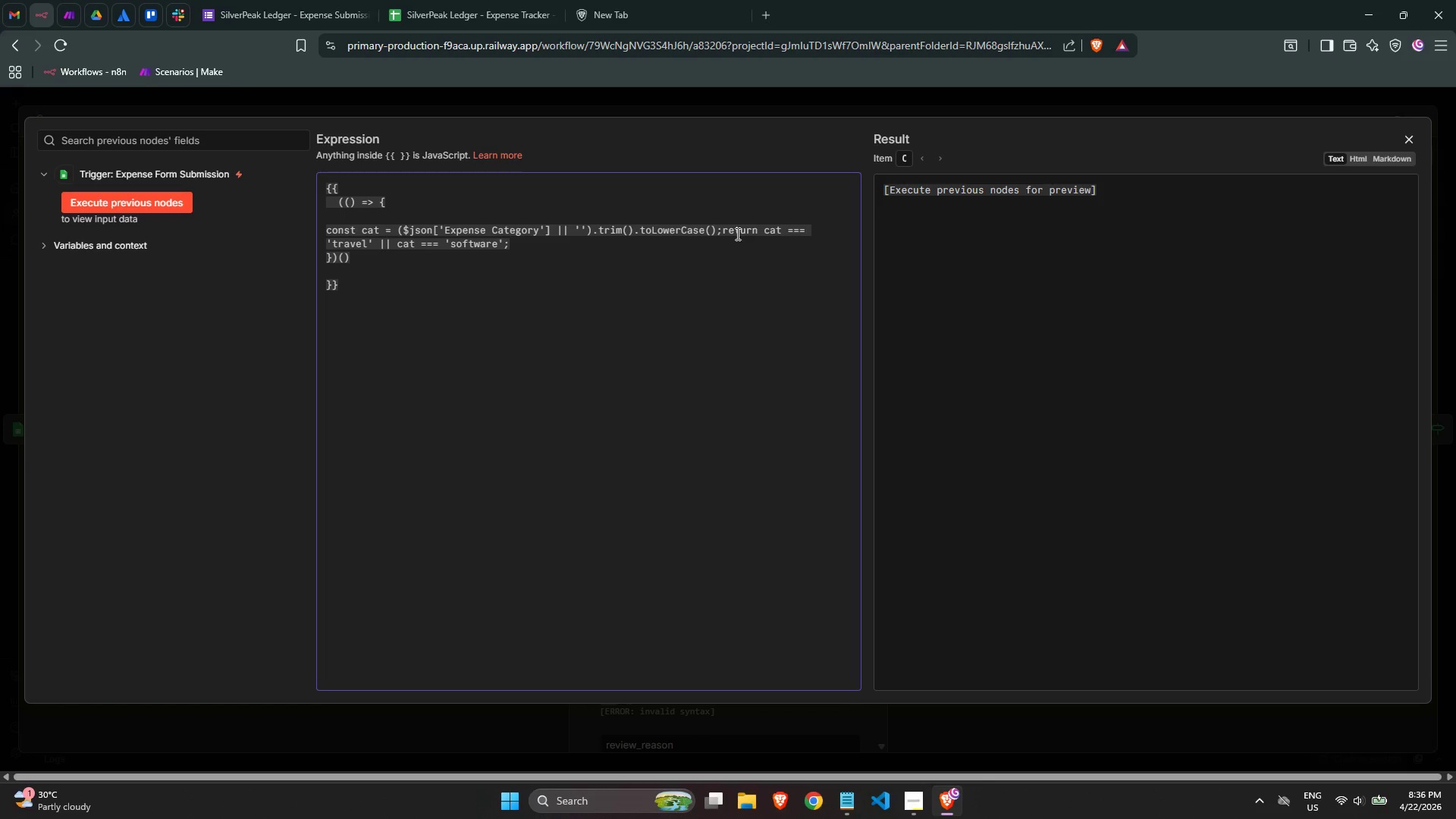 
key(Enter)
 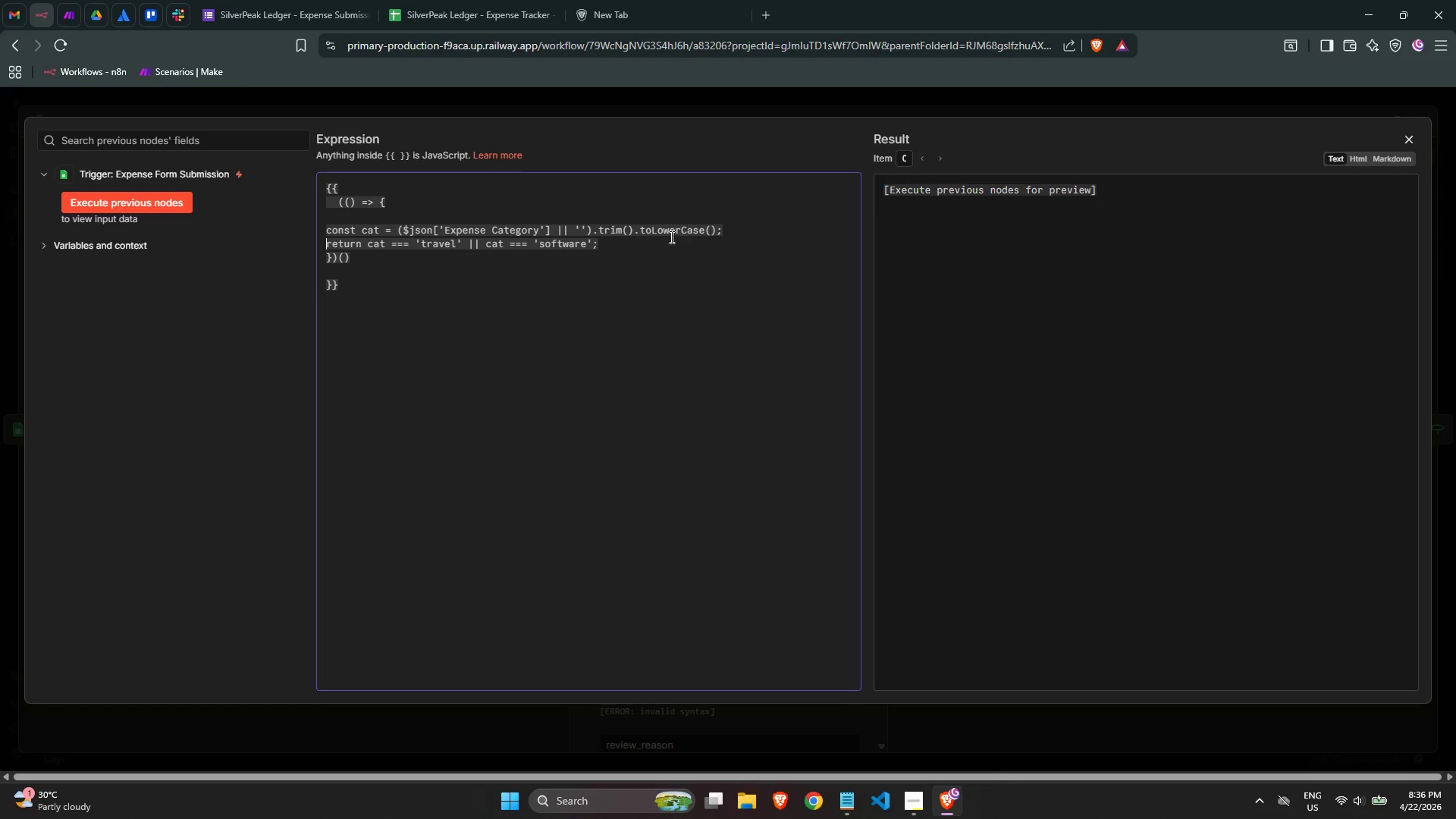 
left_click_drag(start_coordinate=[606, 249], to_coordinate=[318, 233])
 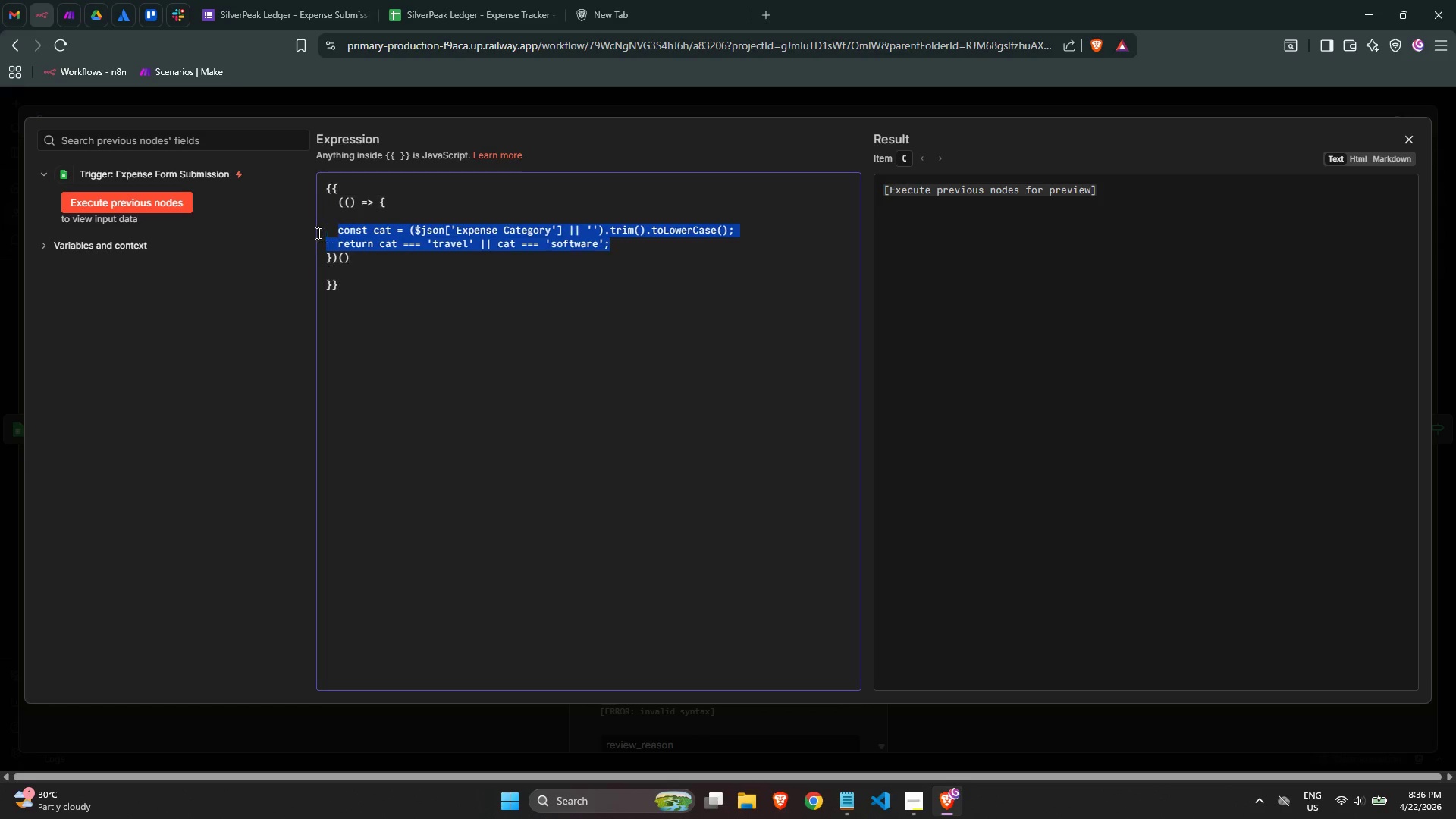 
key(Tab)
 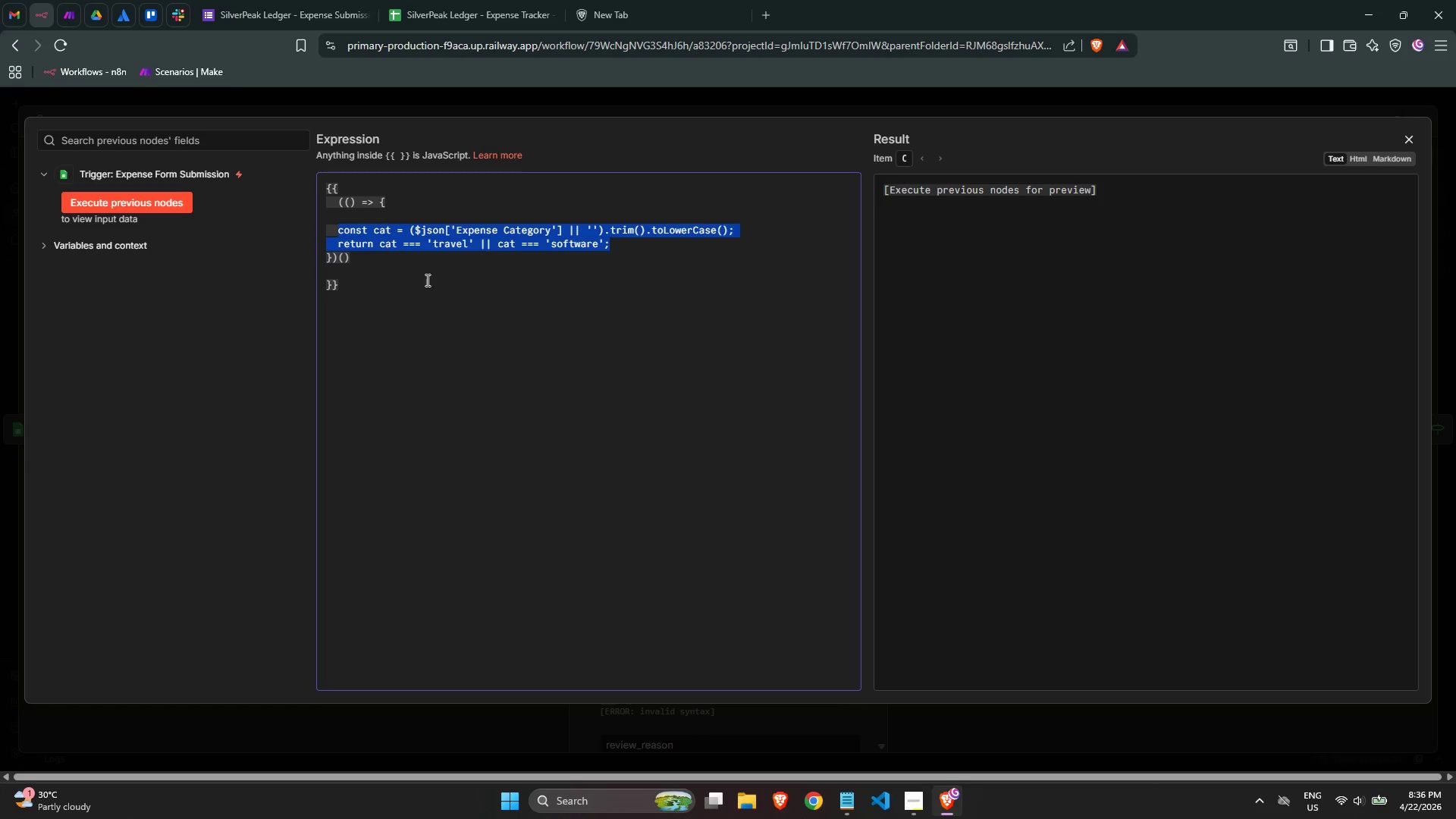 
left_click([428, 287])
 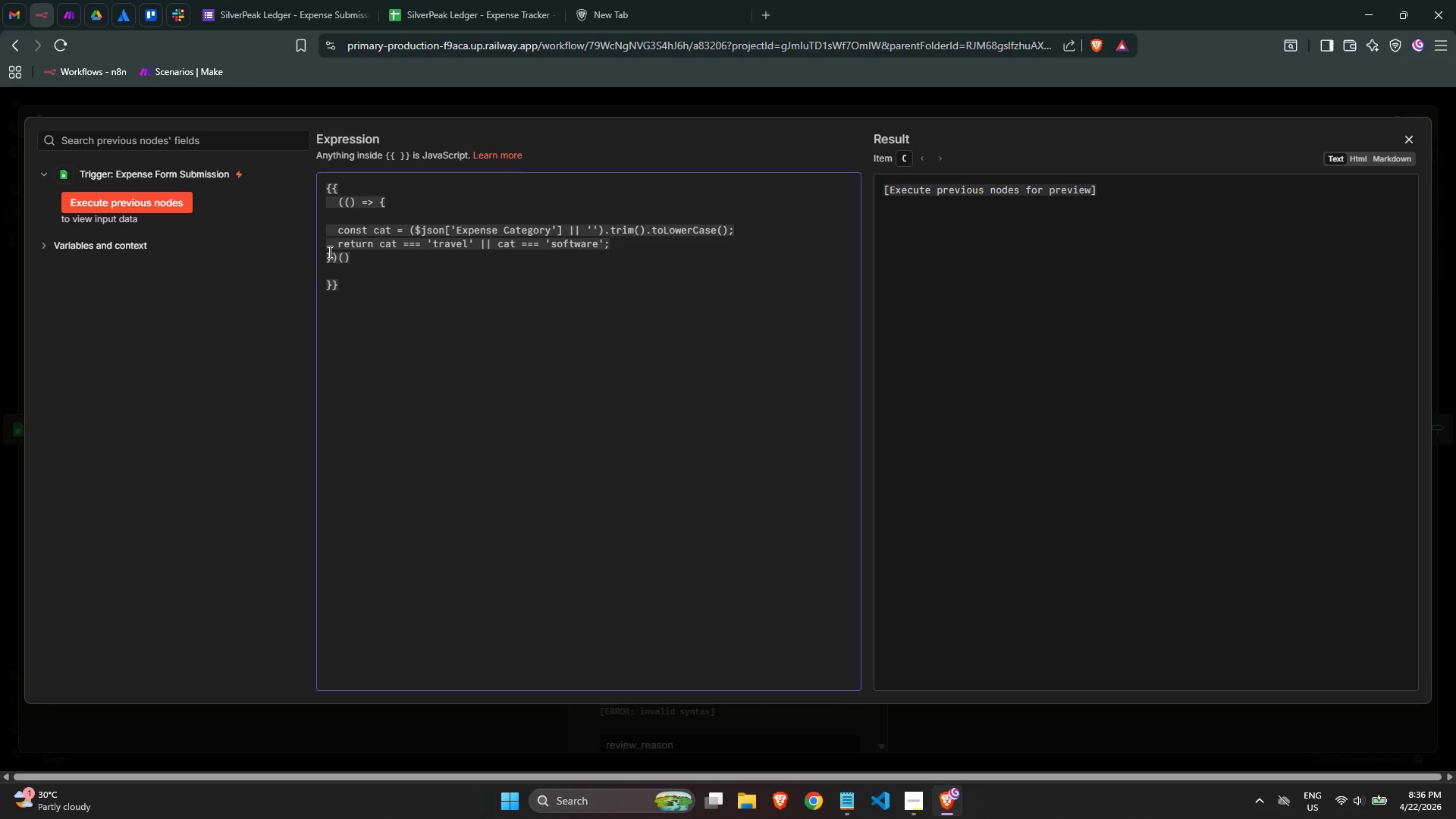 
left_click([326, 251])
 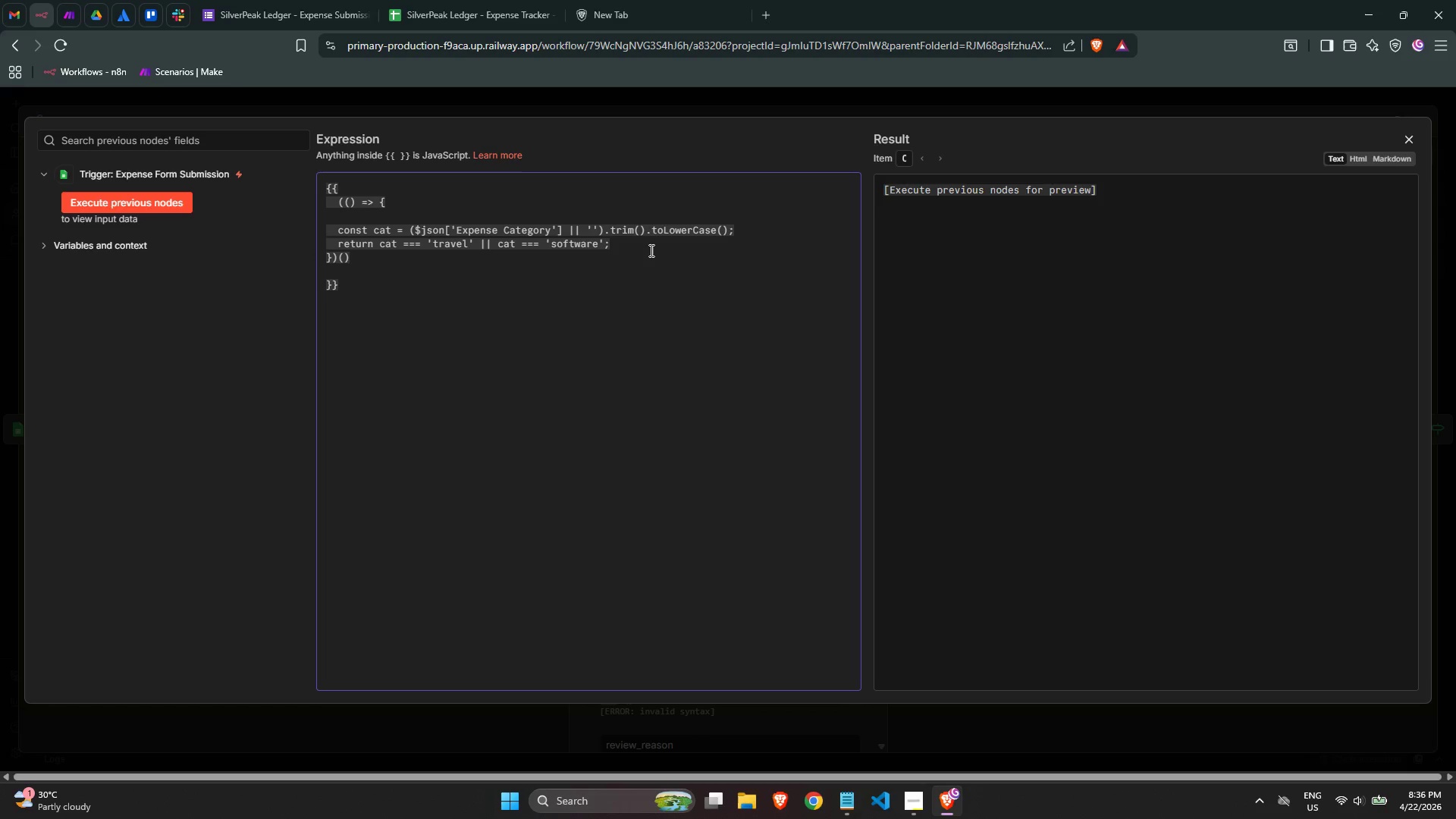 
left_click([635, 244])
 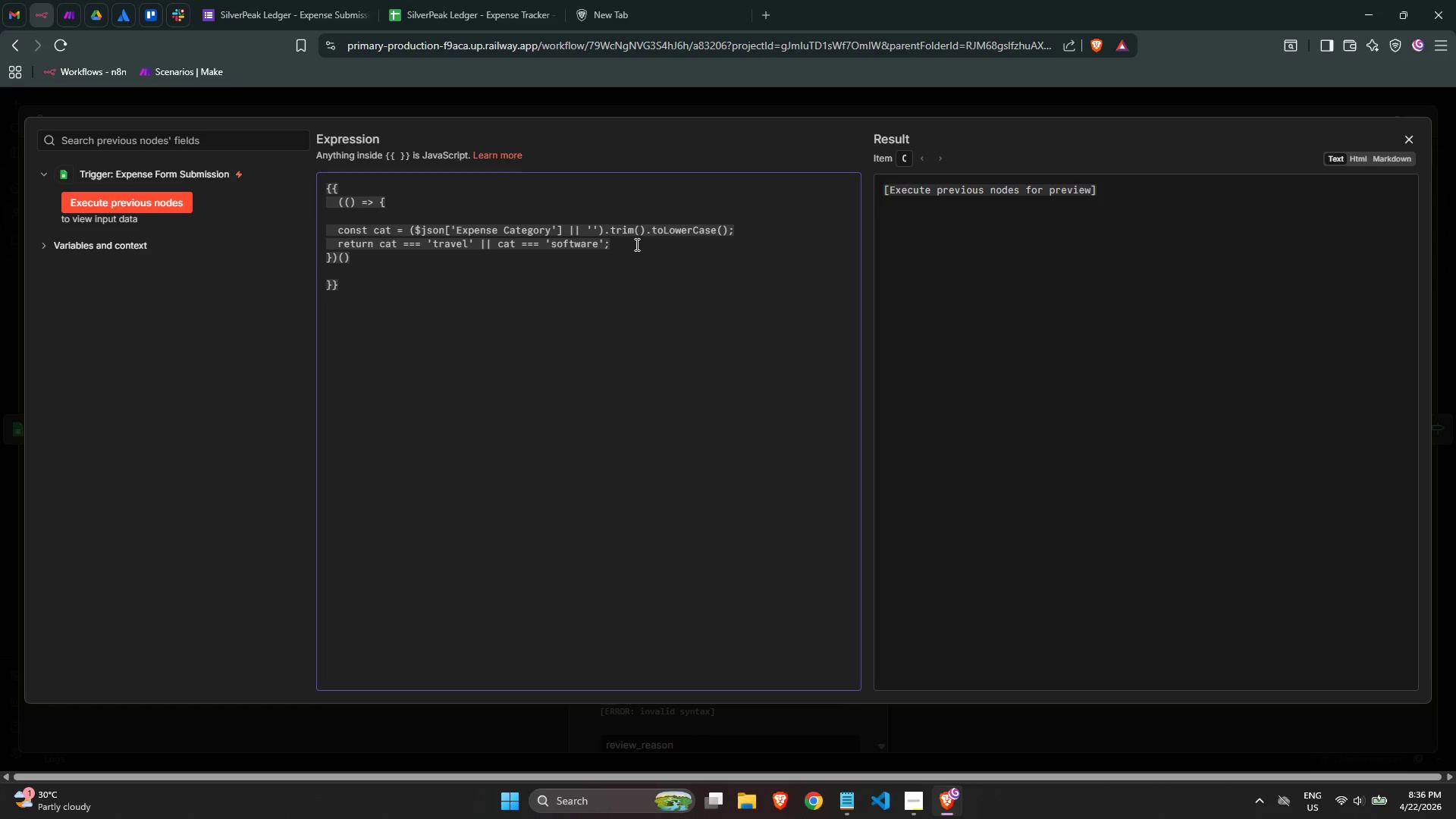 
key(NumpadEnter)
 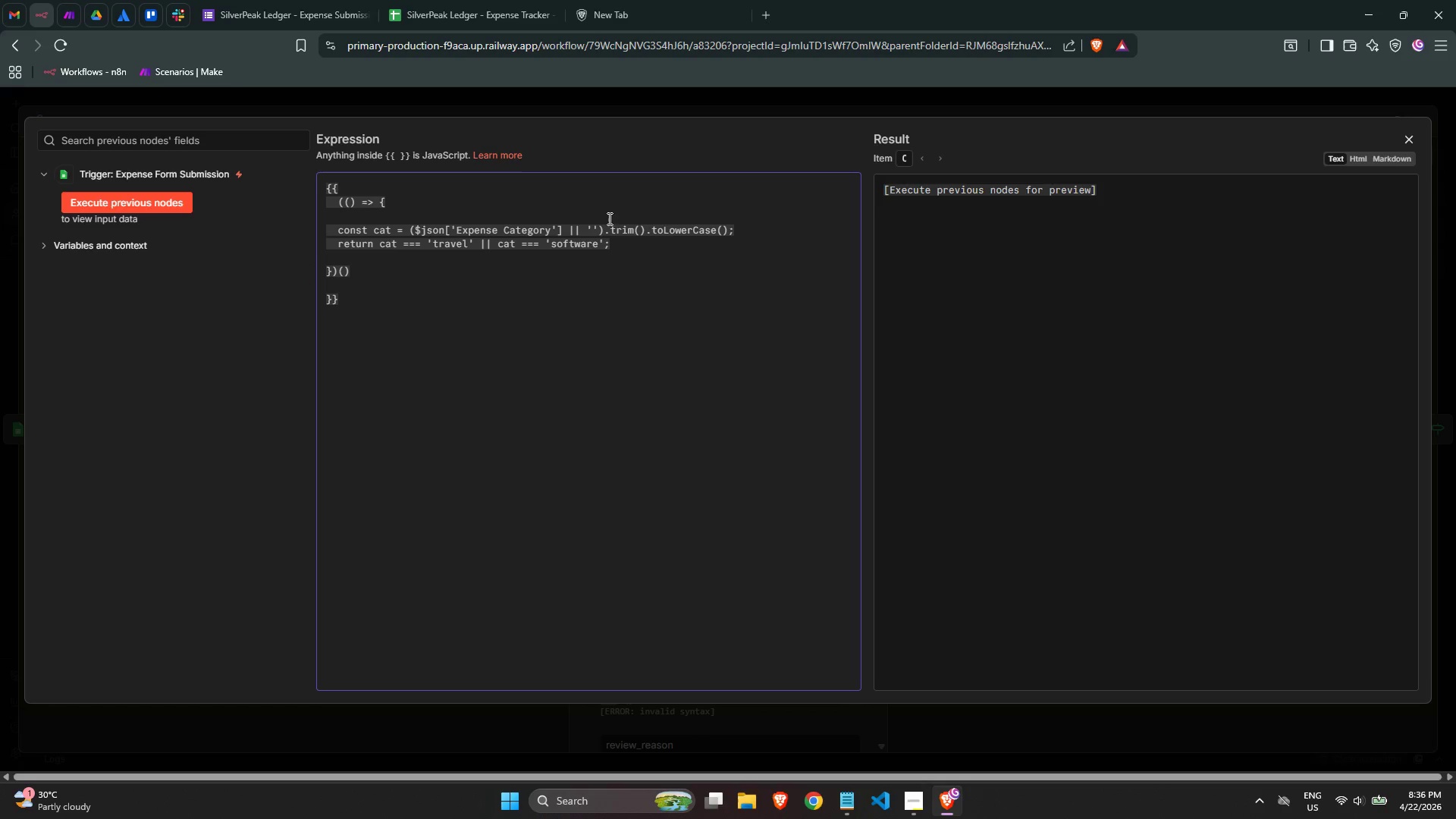 
left_click([594, 259])
 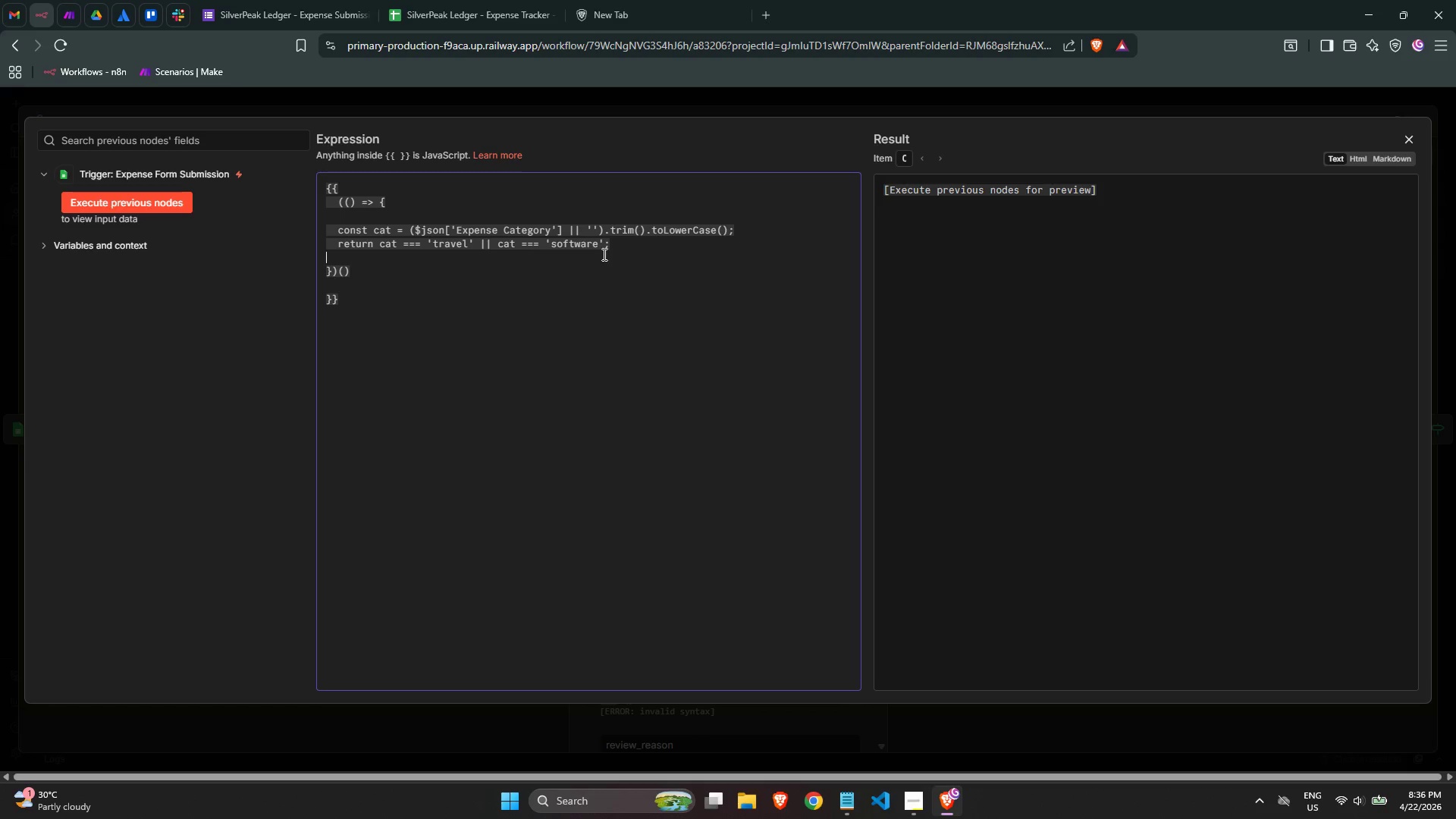 
wait(7.39)
 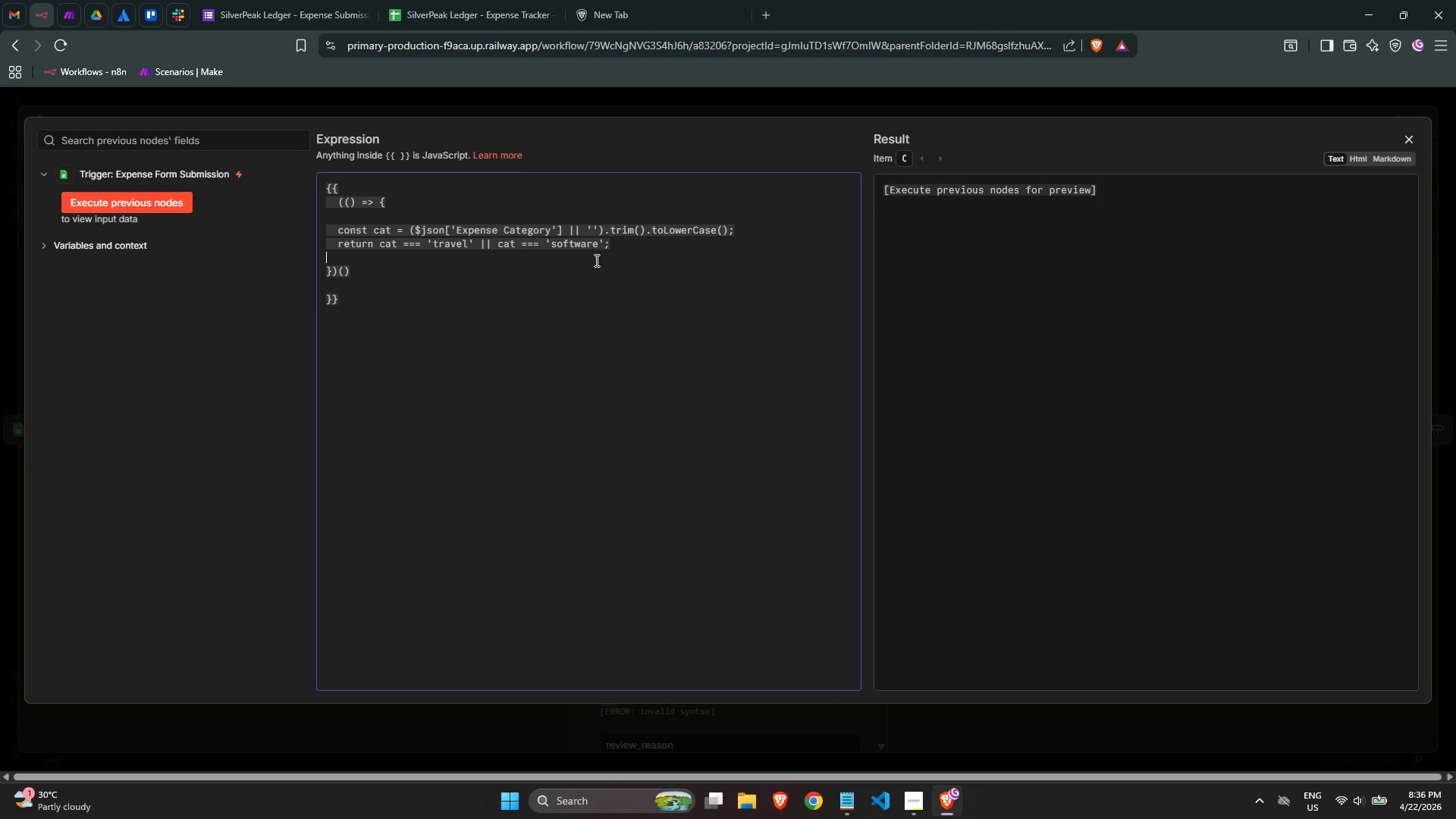 
left_click([615, 244])
 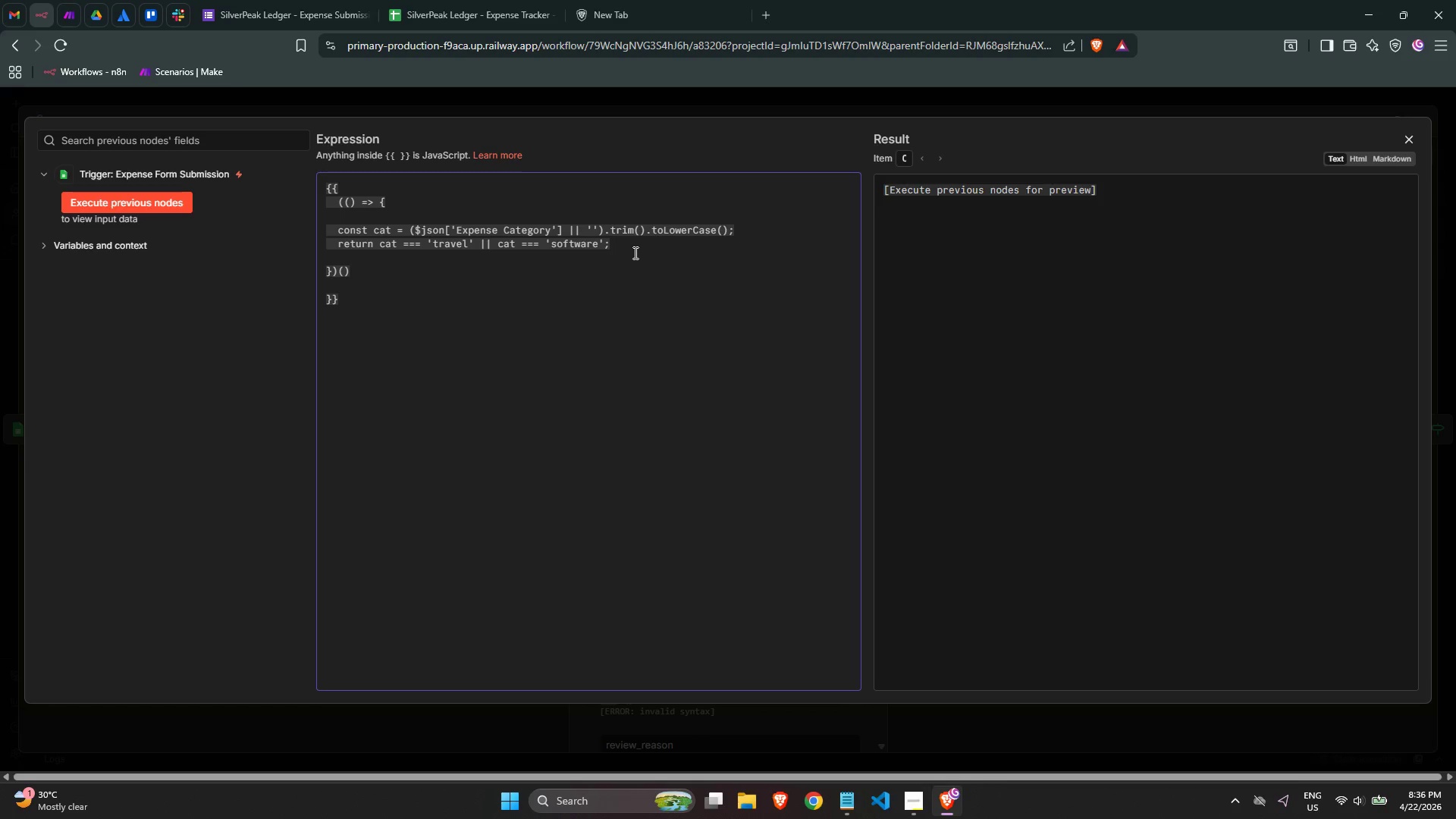 
wait(24.97)
 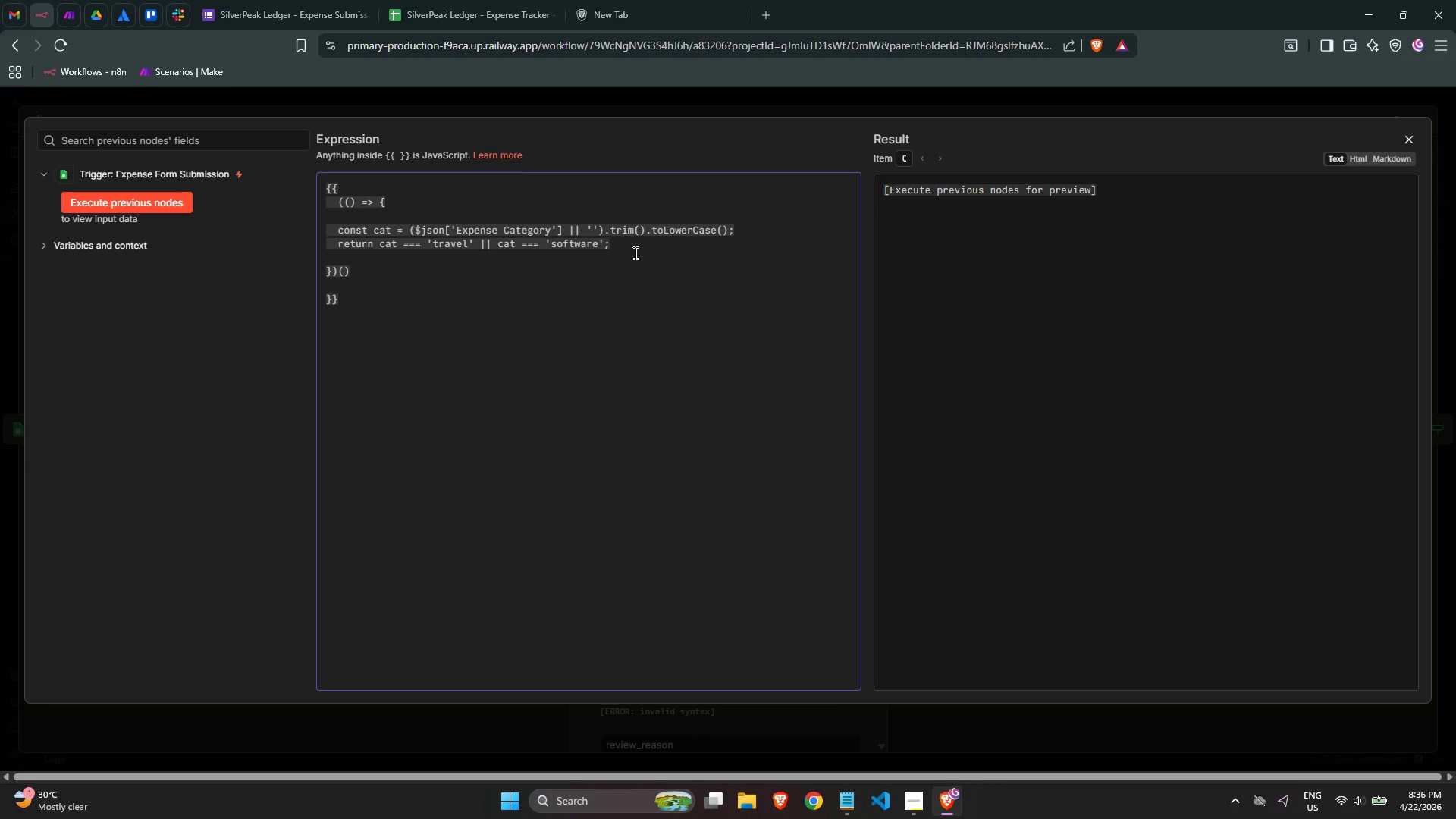 
left_click([638, 260])
 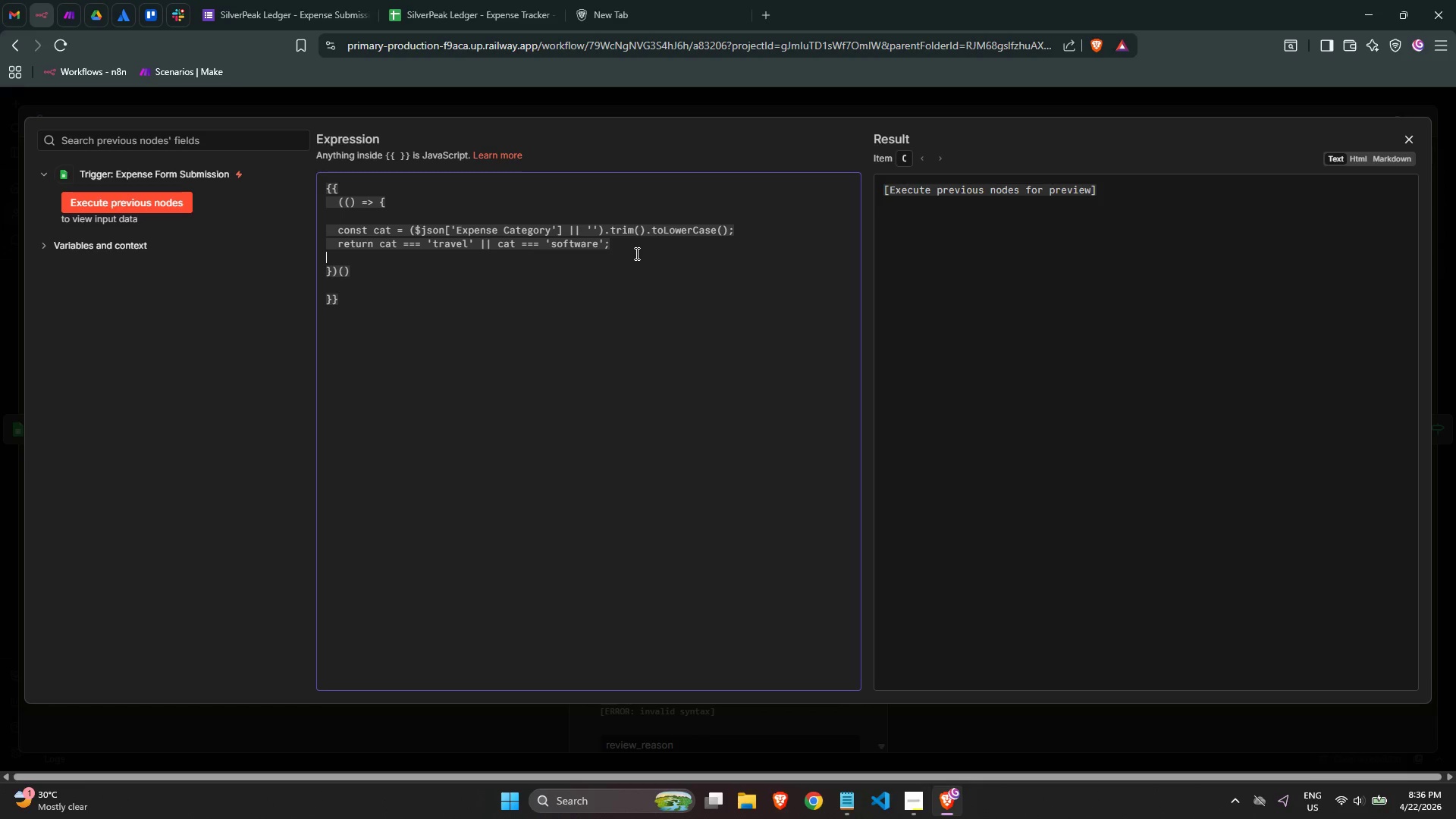 
left_click([635, 245])
 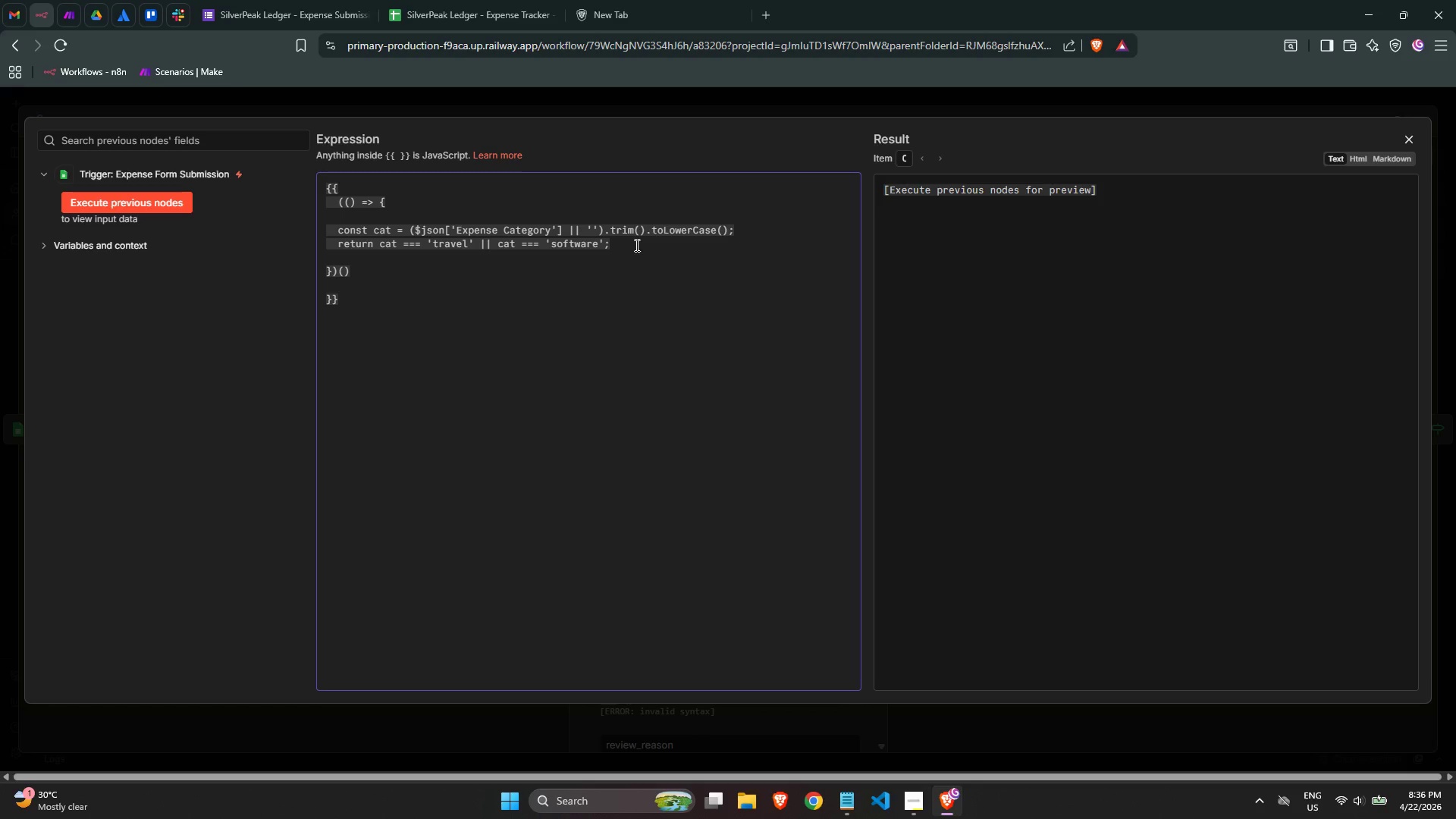 
left_click([642, 247])
 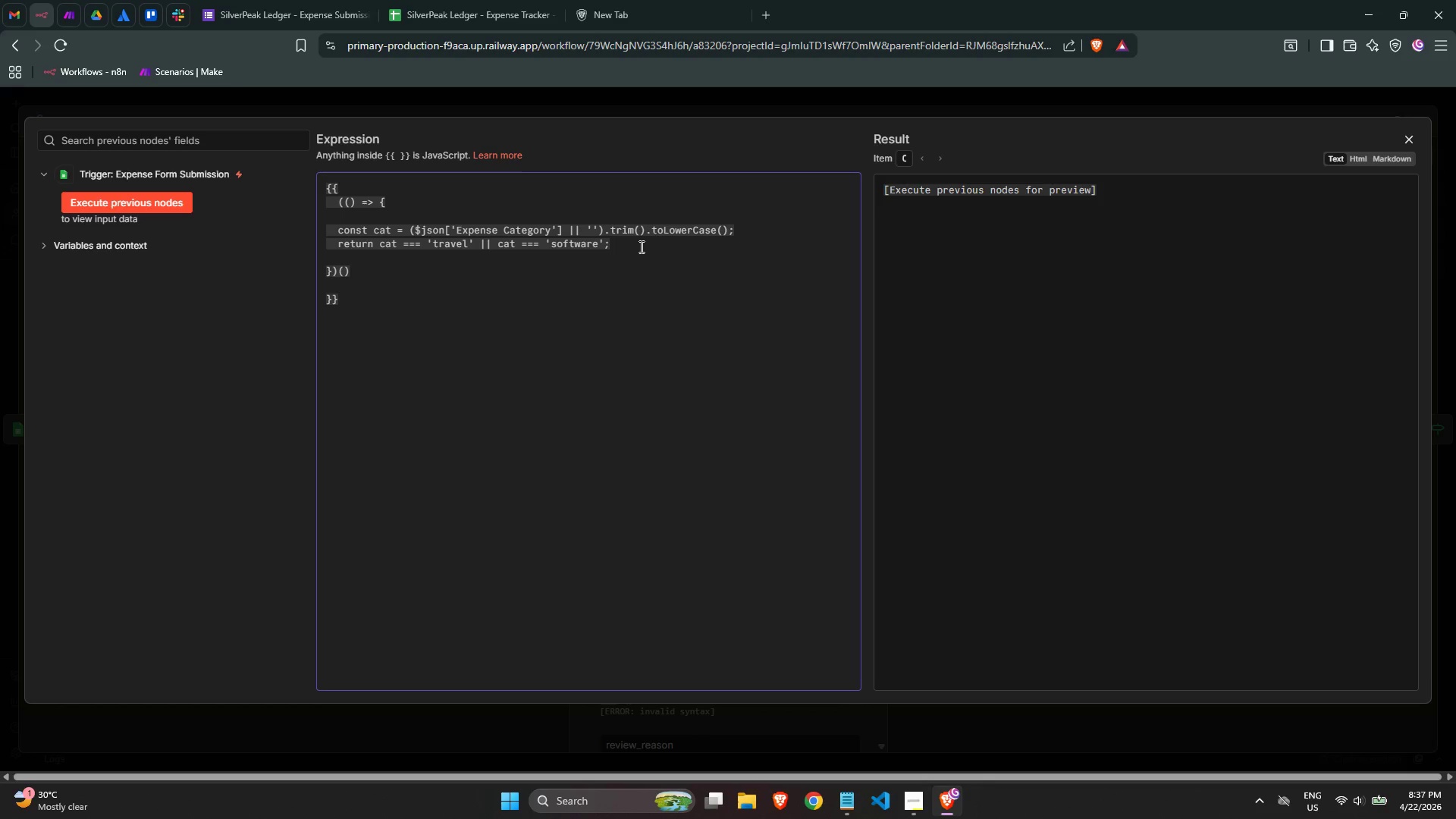 
wait(21.84)
 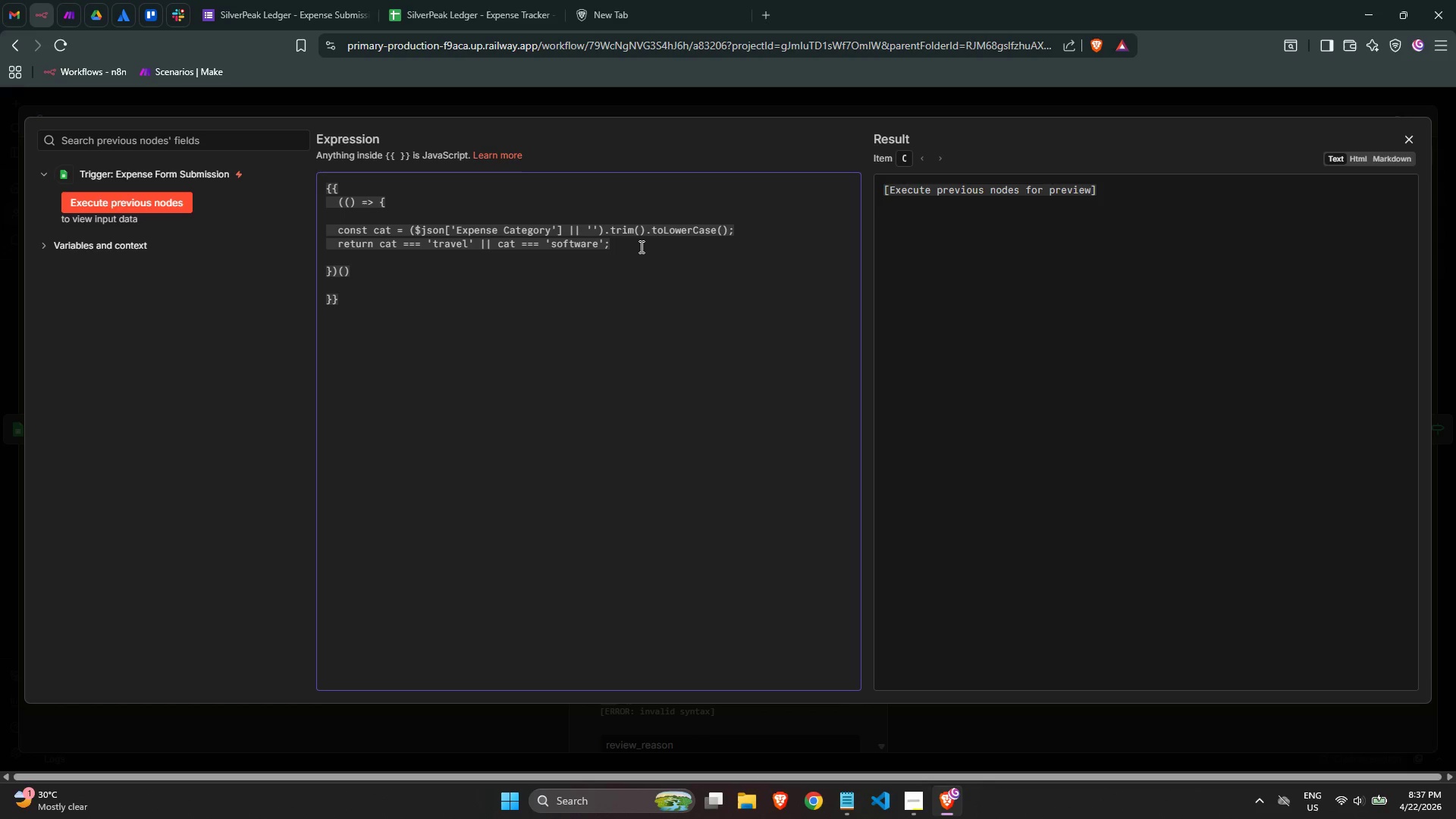 
left_click([666, 256])
 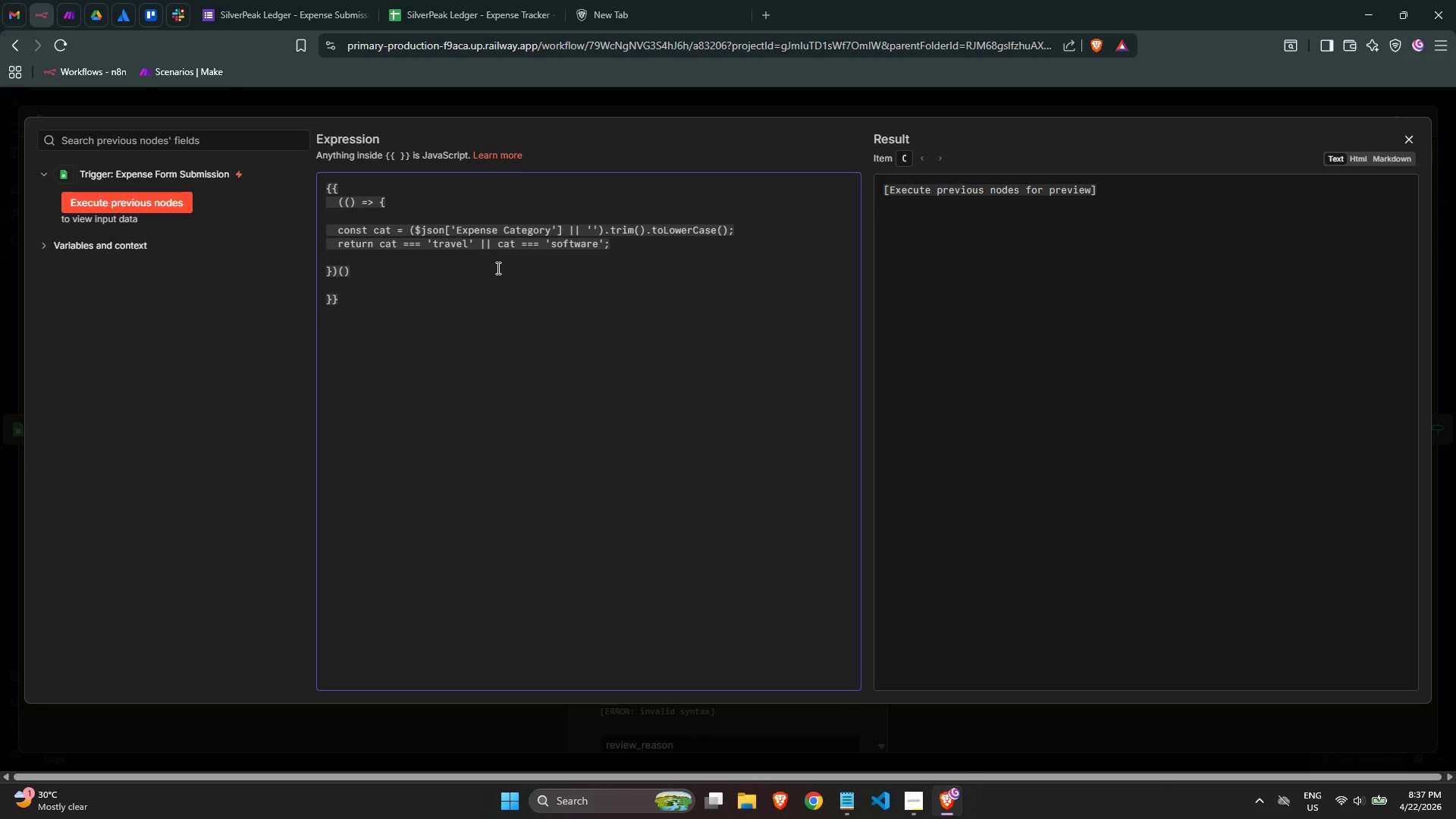 
wait(22.84)
 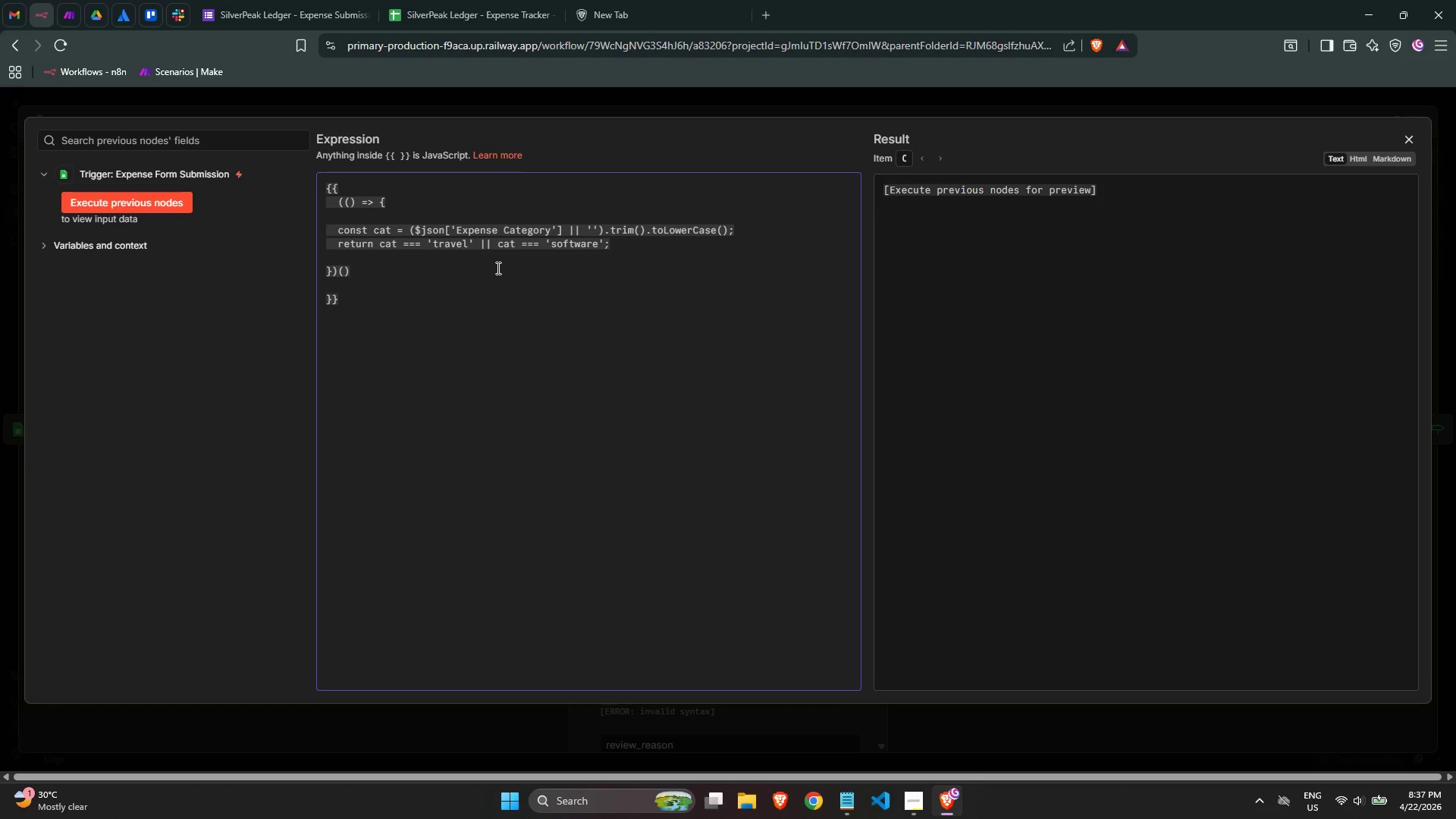 
left_click([519, 271])
 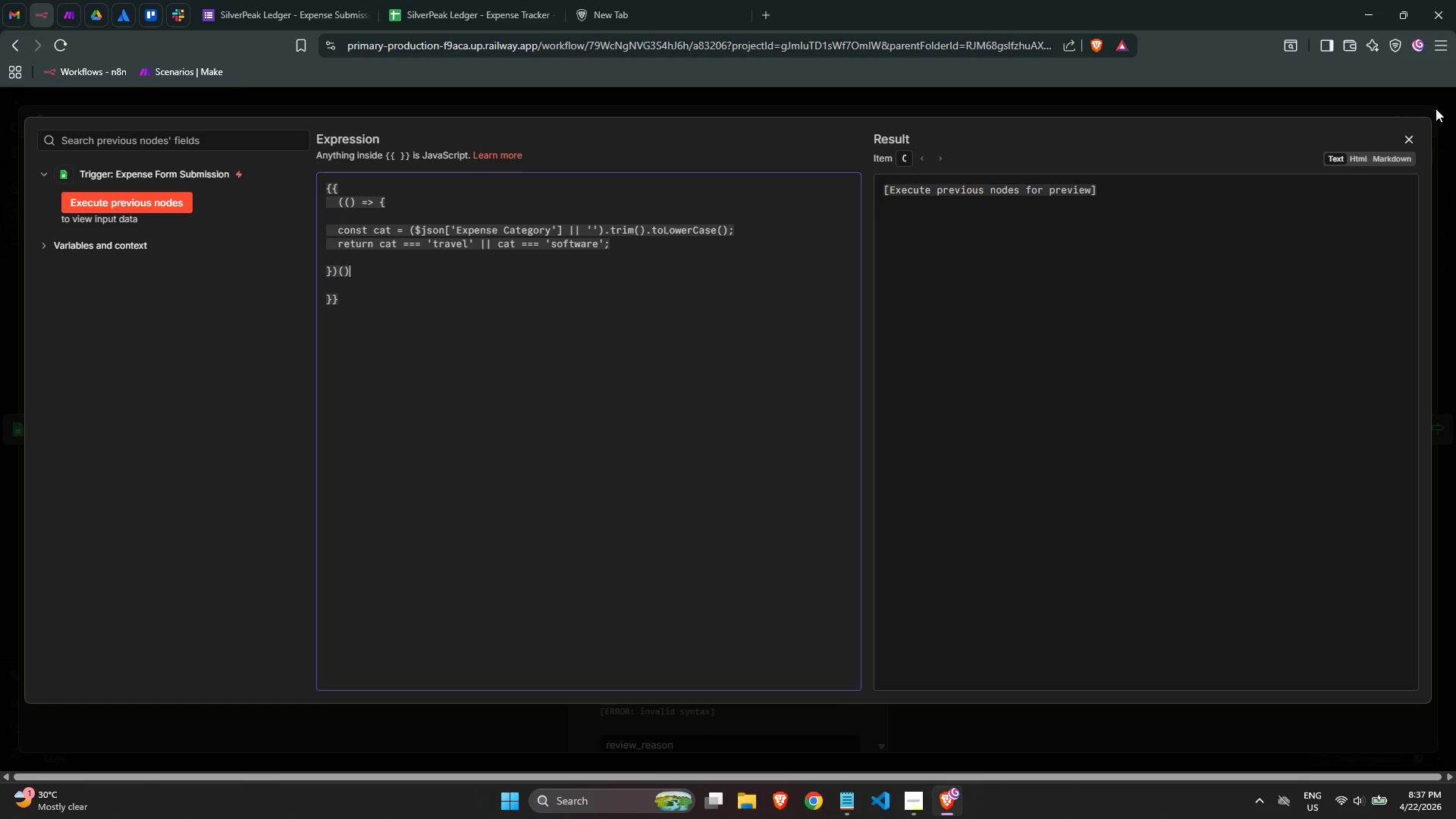 
left_click([1412, 141])
 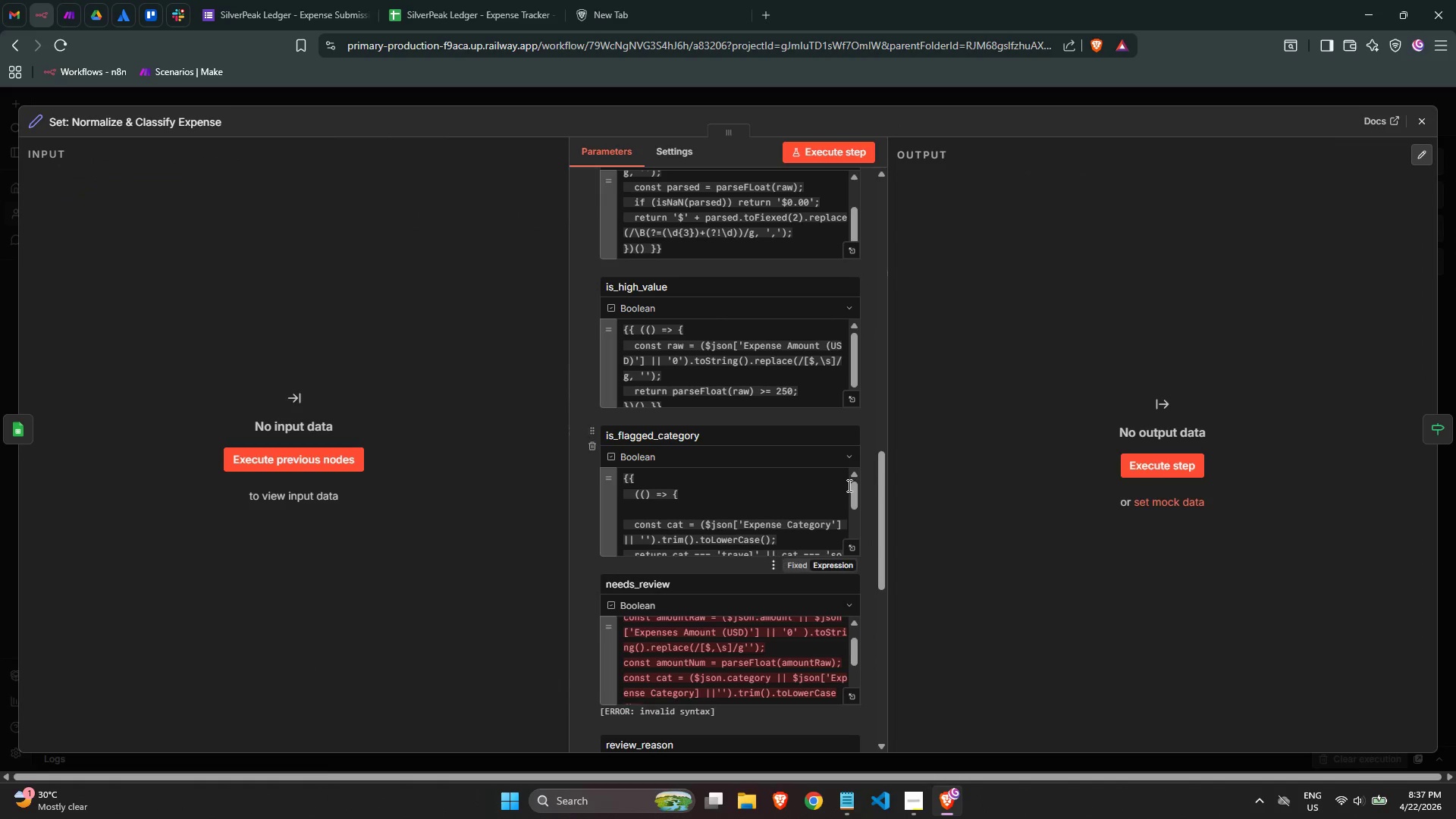 
scroll: coordinate [761, 484], scroll_direction: down, amount: 2.0
 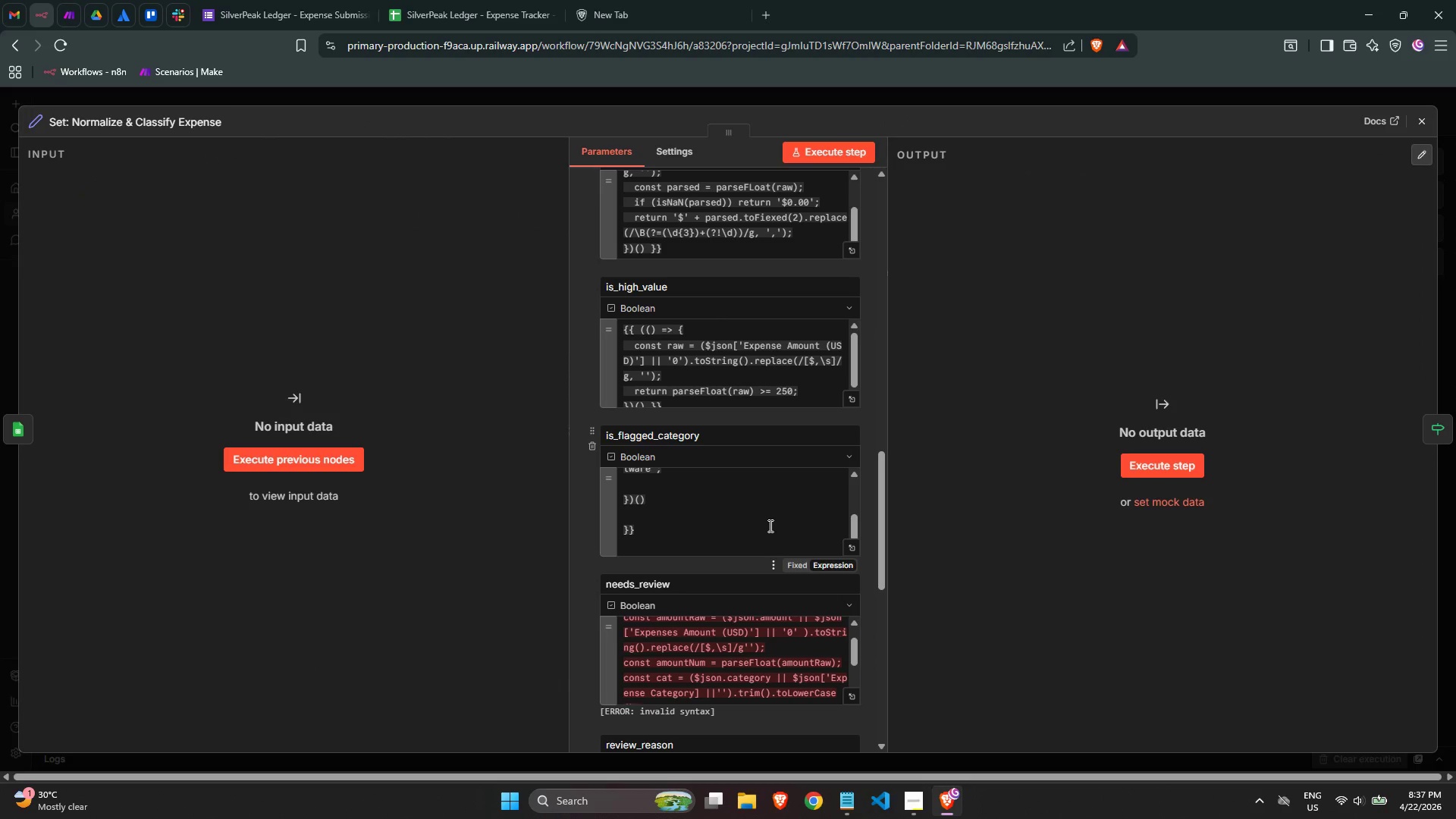 
left_click([734, 523])
 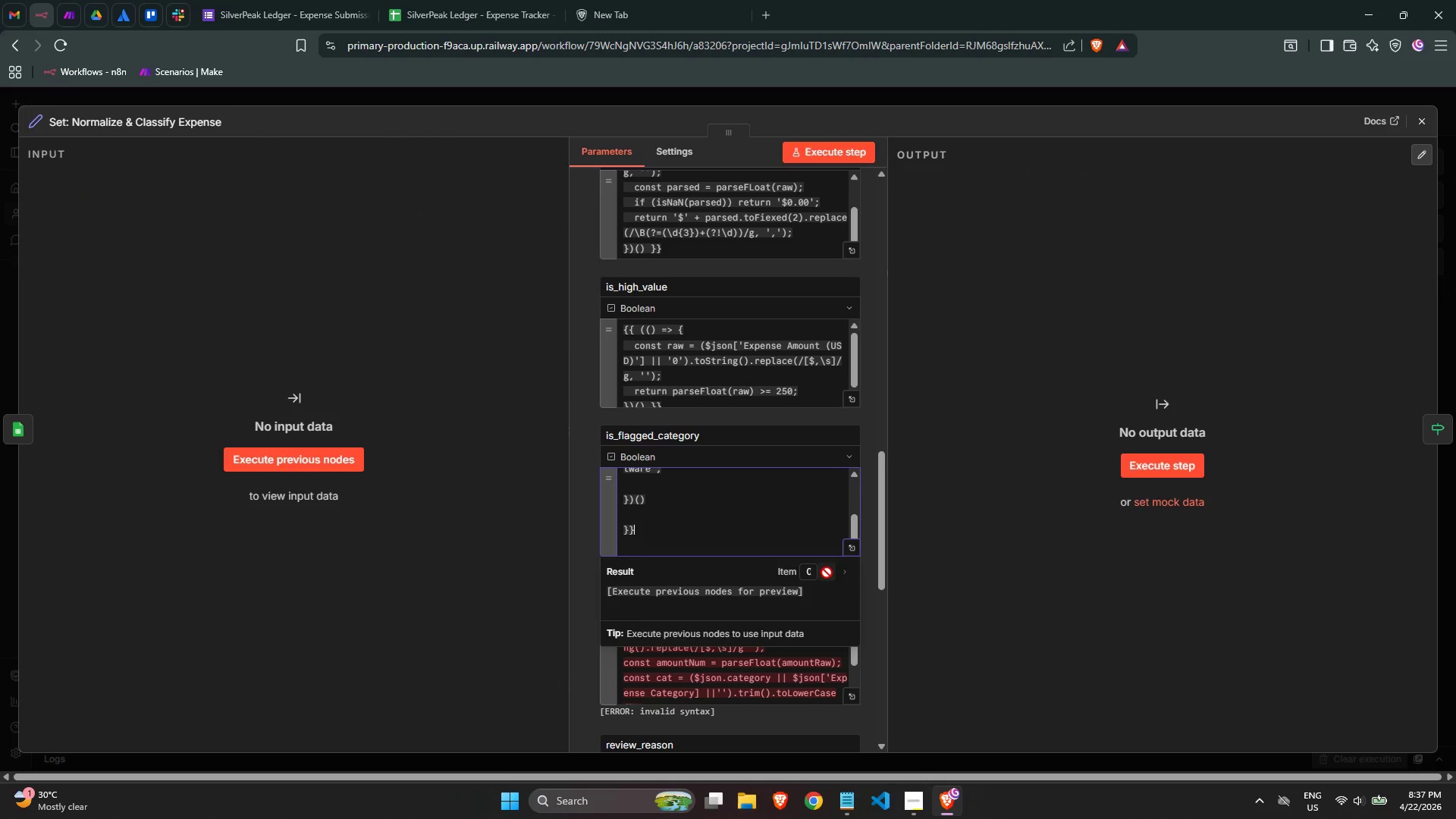 
left_click([851, 553])
 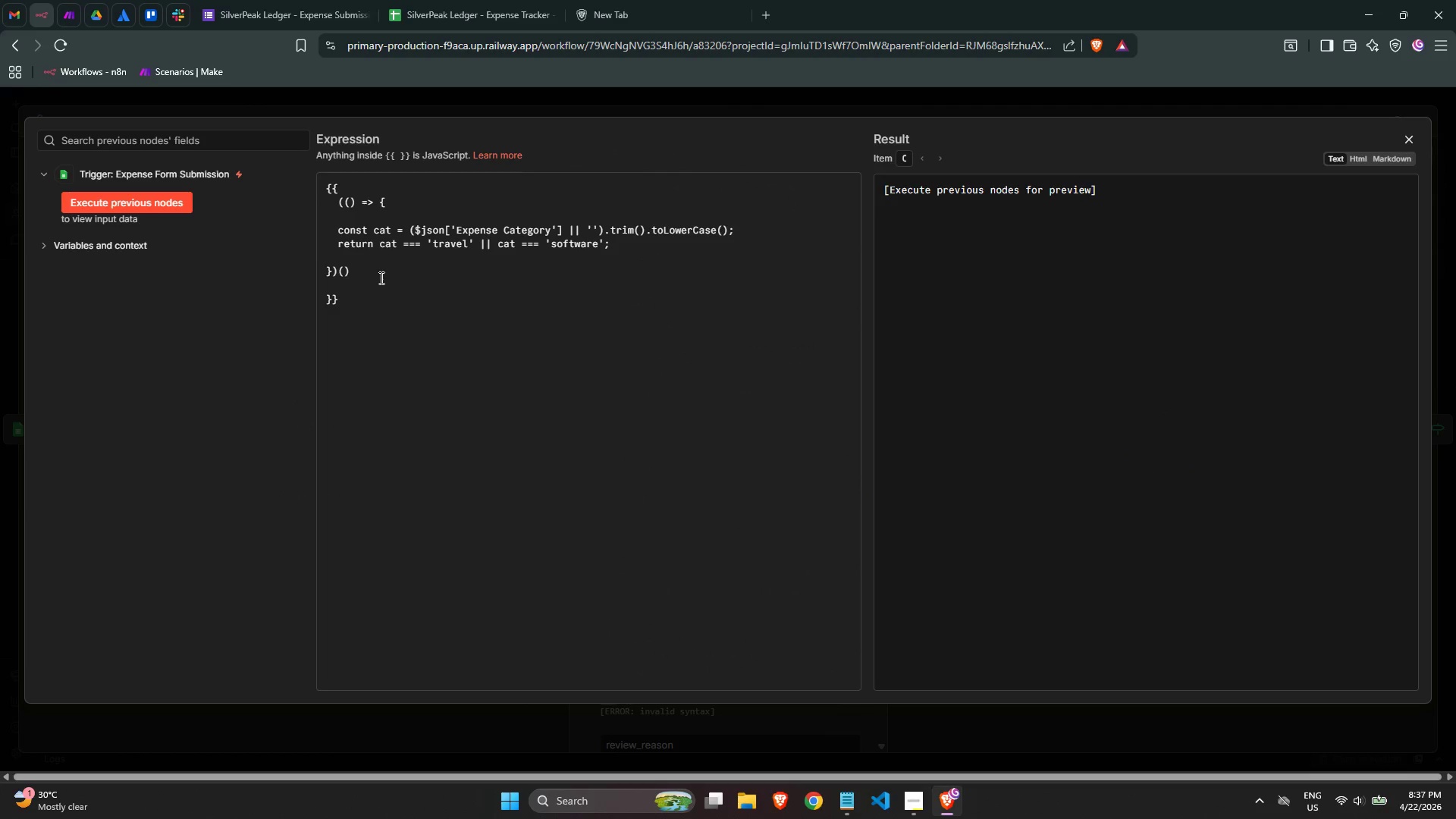 
left_click([368, 281])
 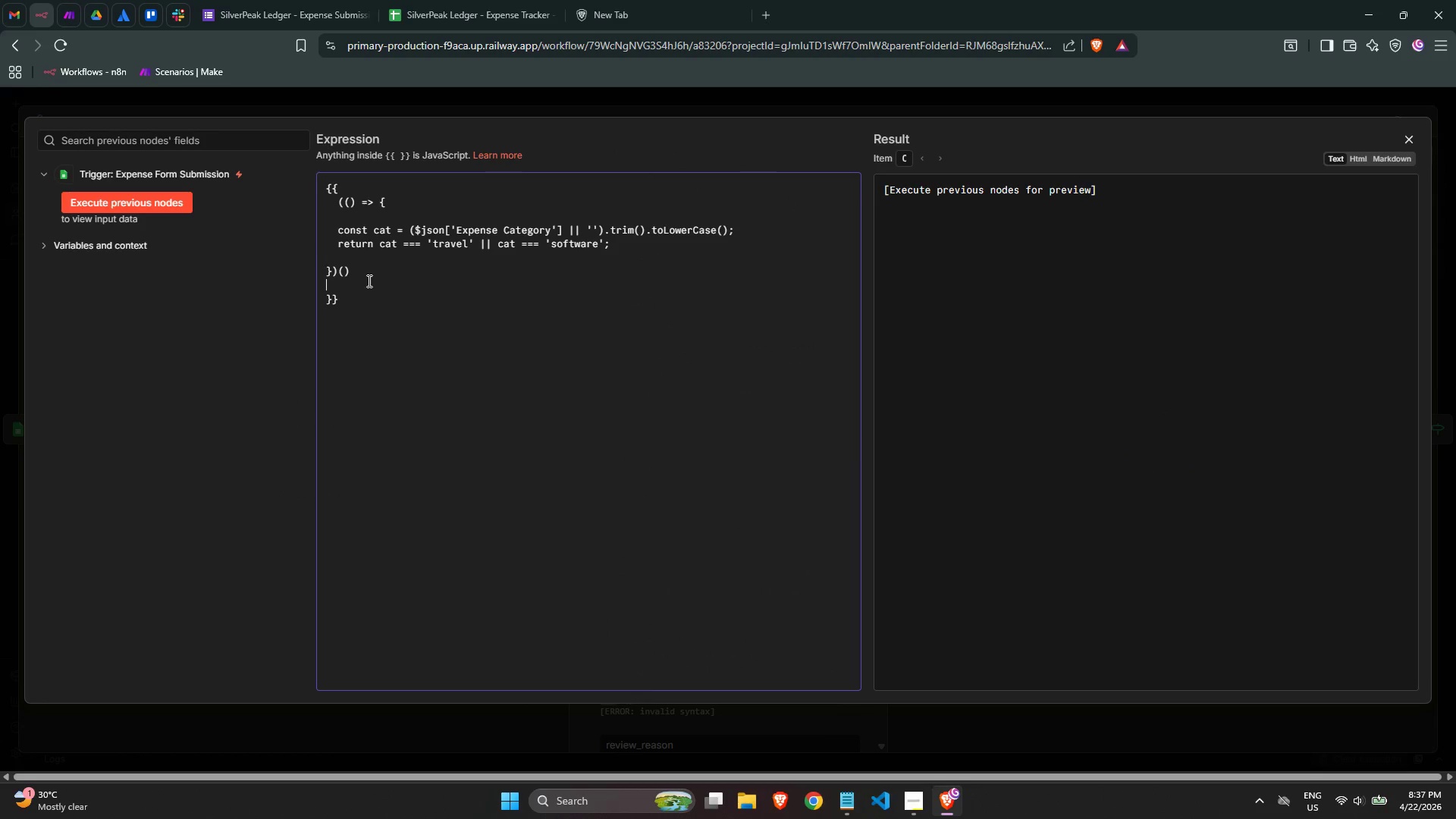 
key(Backspace)
 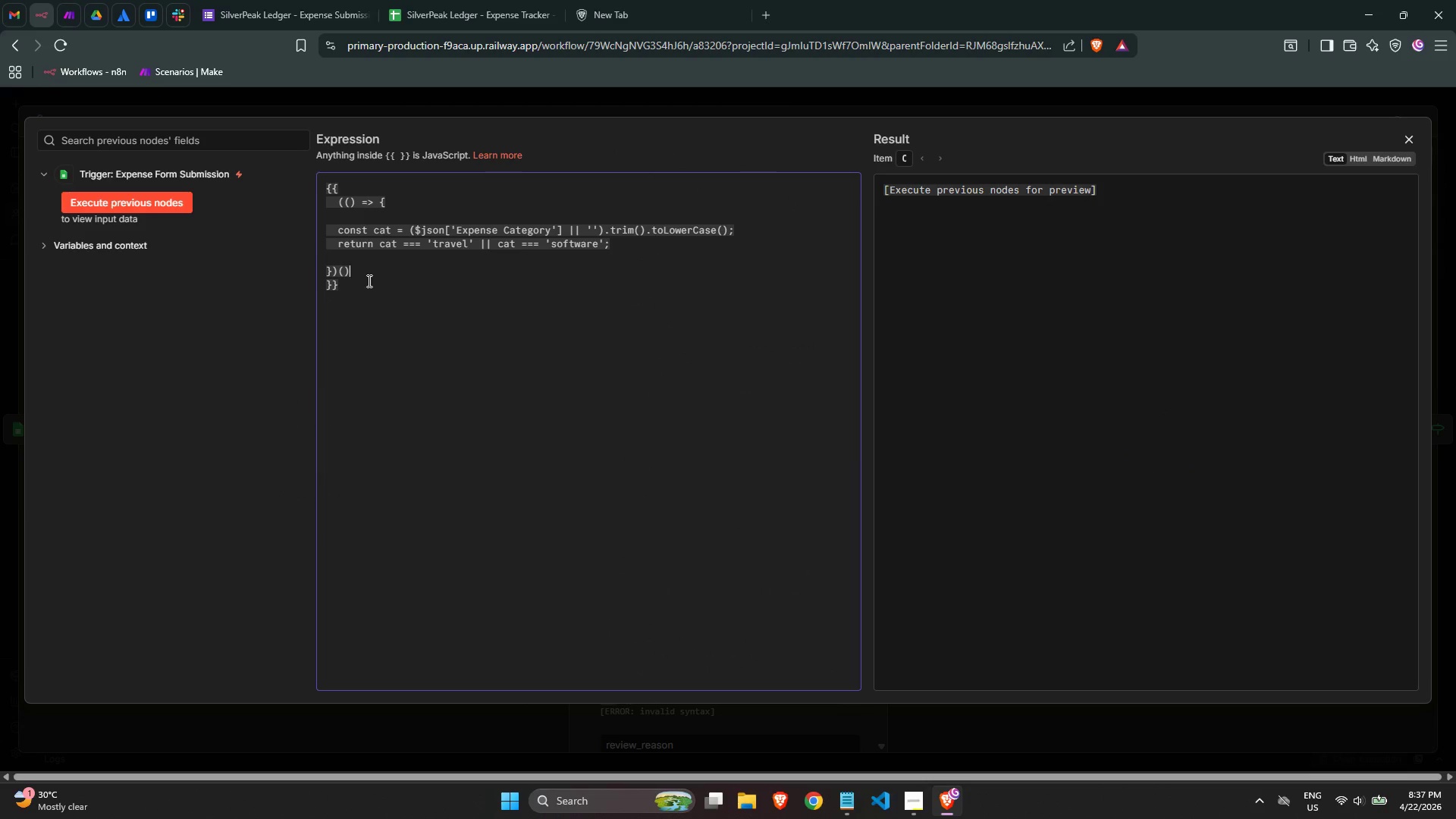 
key(ArrowDown)
 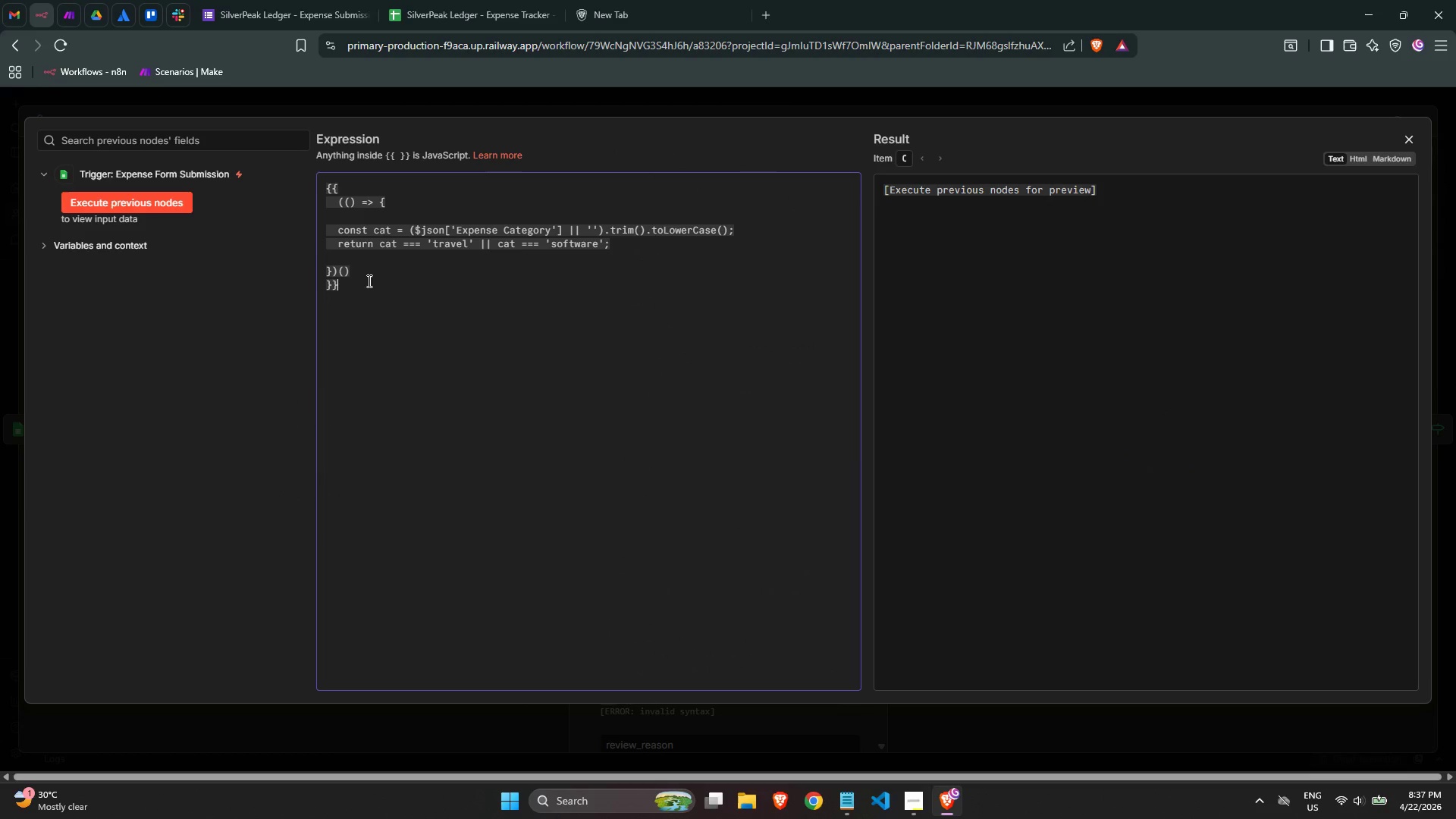 
key(ArrowLeft)
 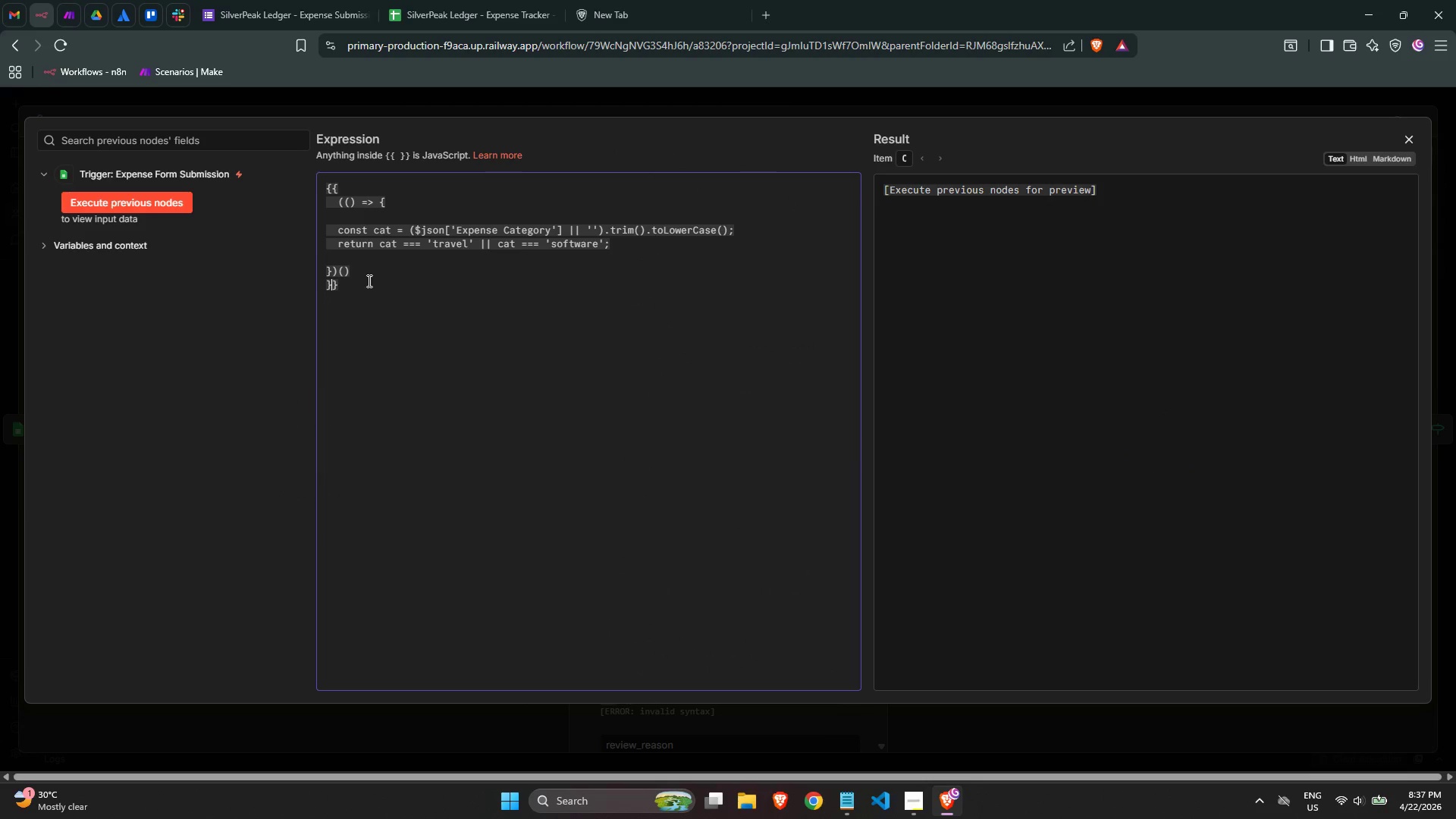 
key(ArrowLeft)
 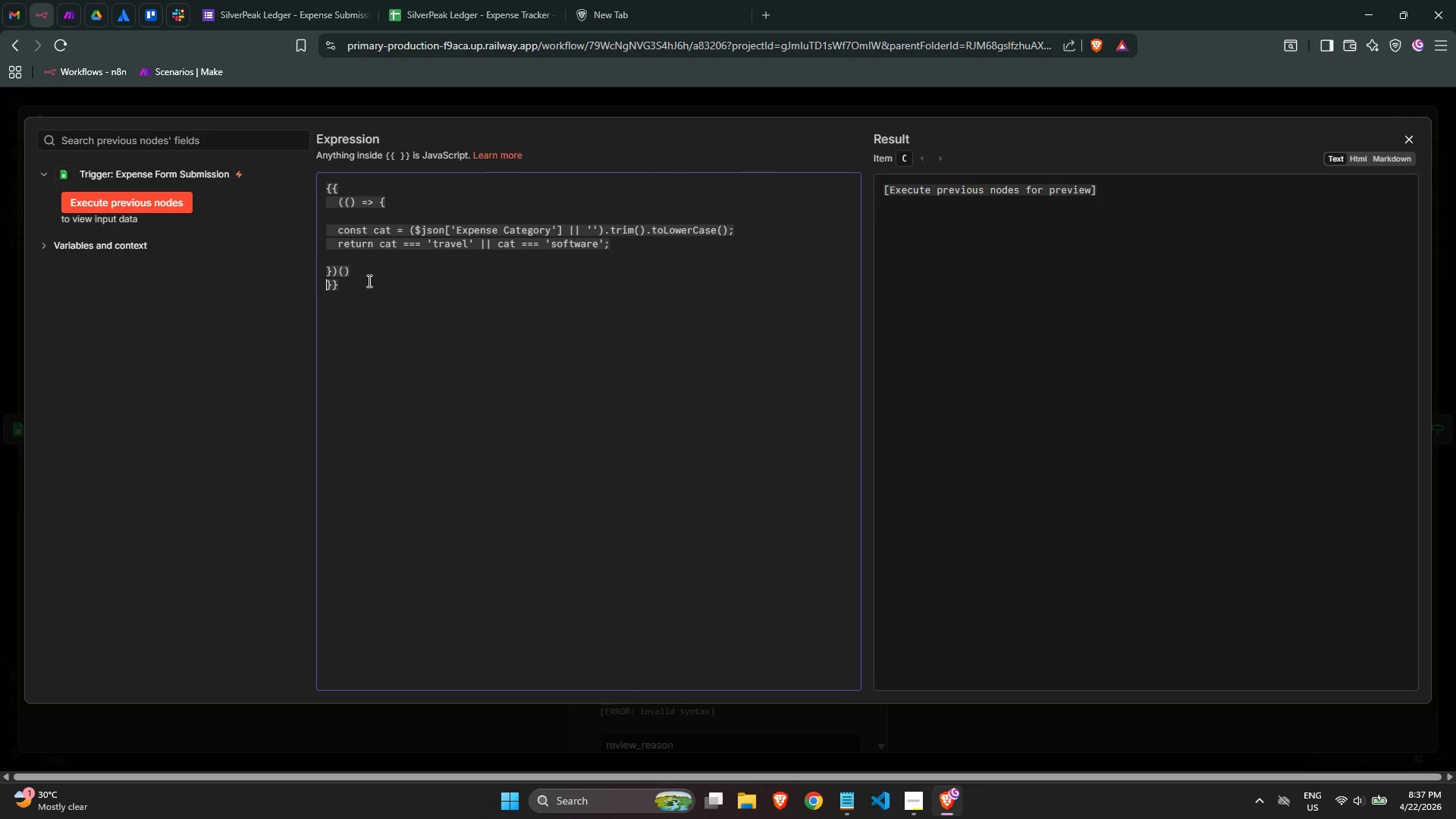 
key(Backspace)
 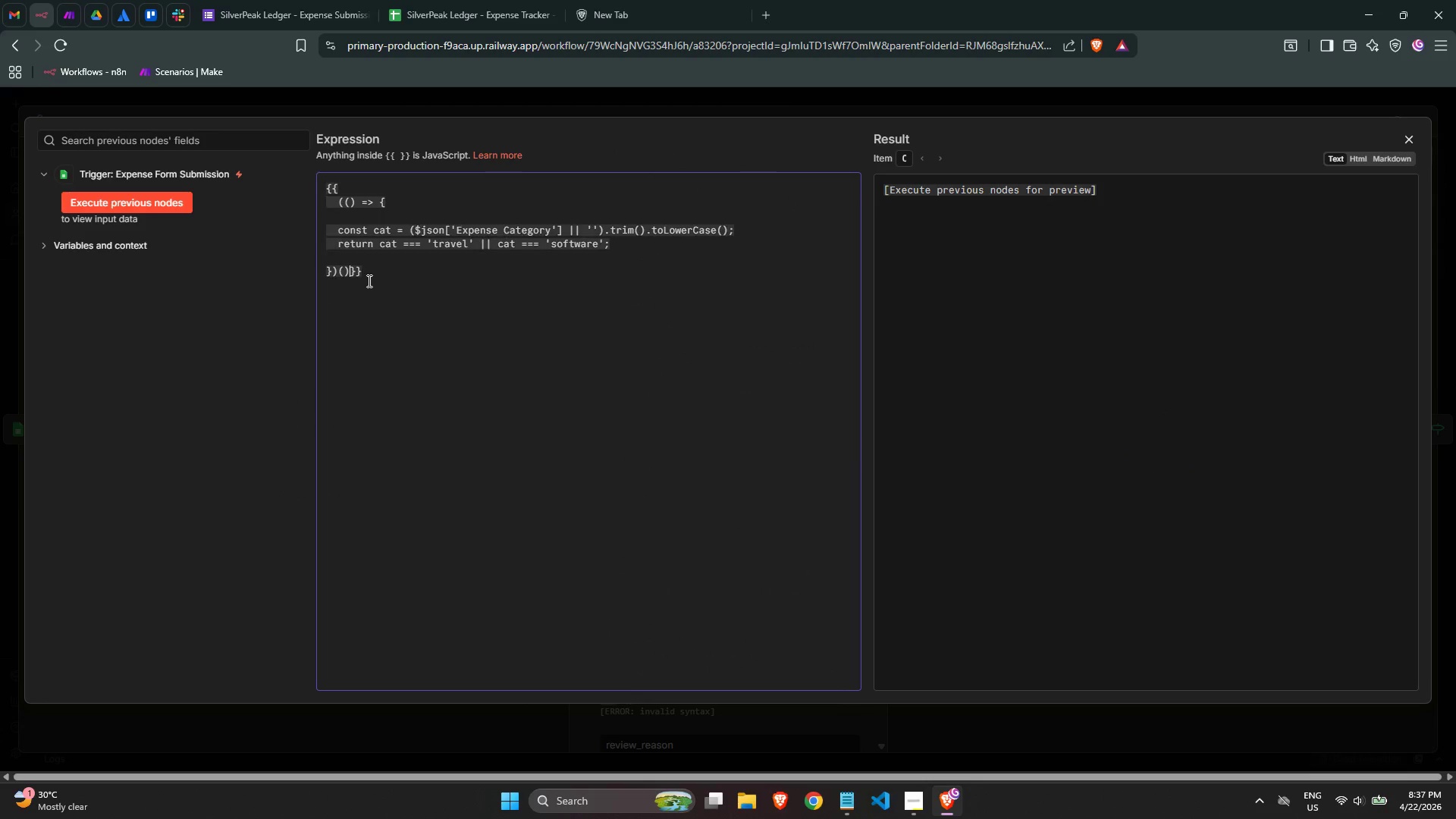 
key(Space)
 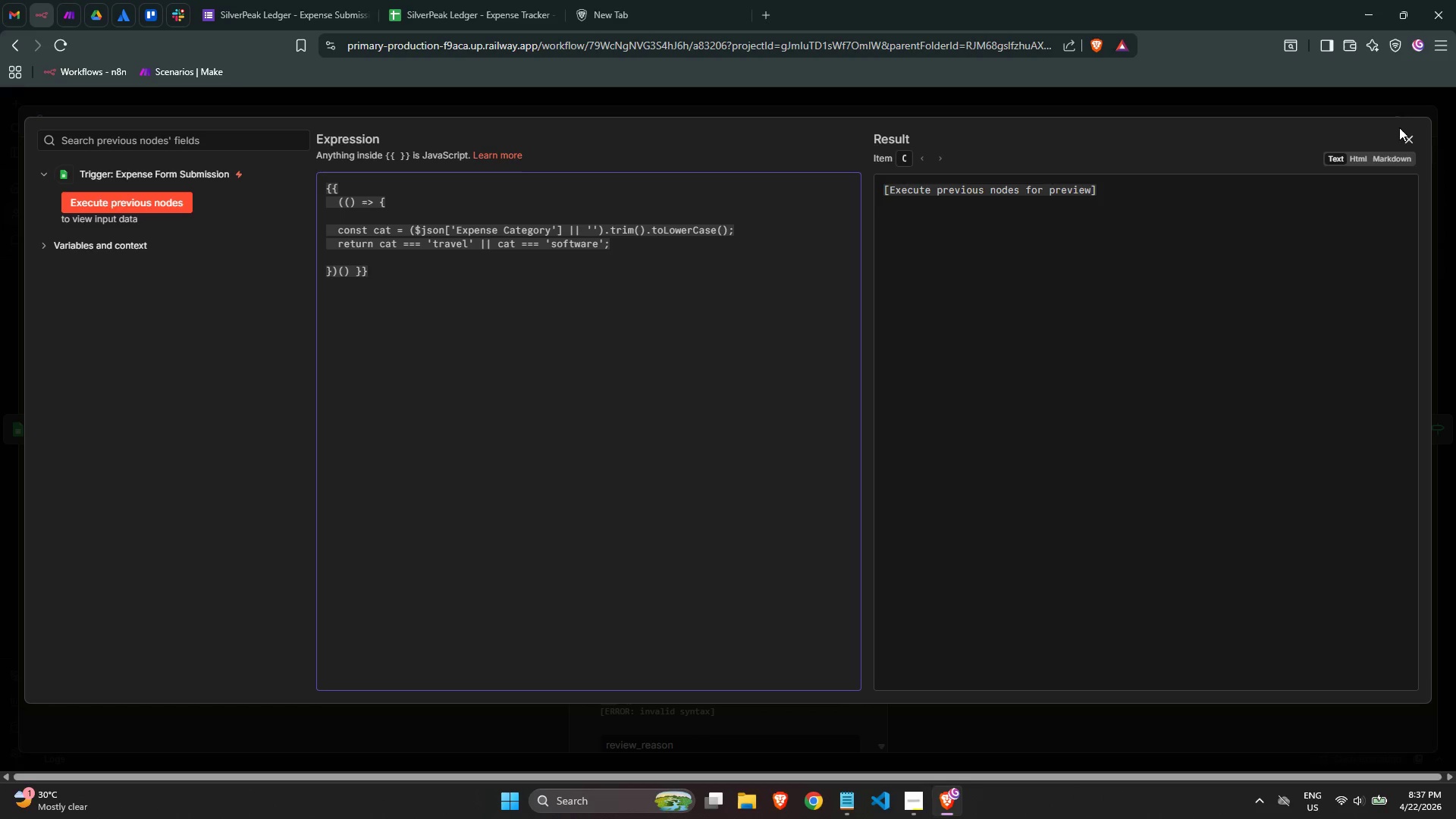 
left_click([1409, 134])
 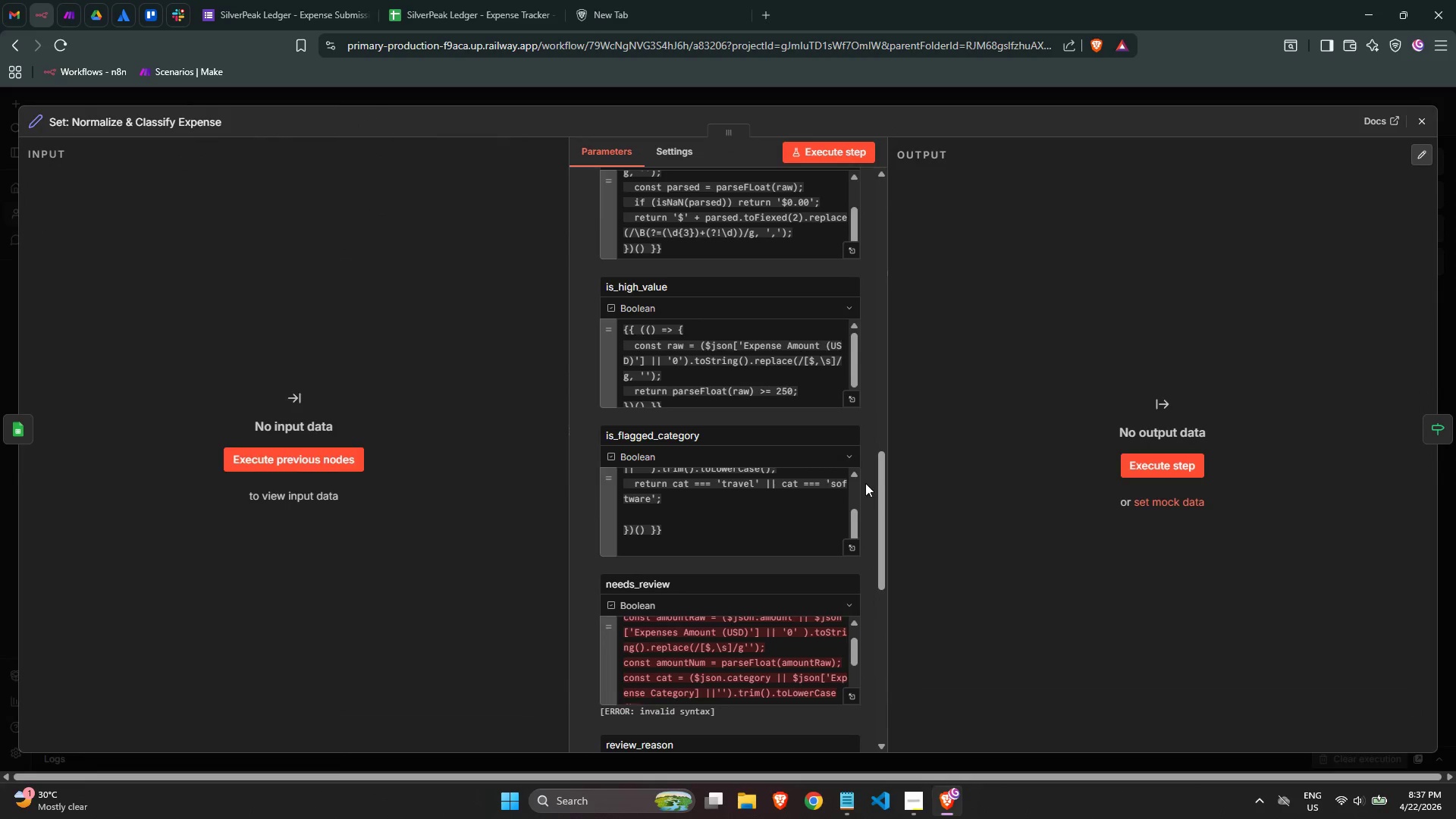 
scroll: coordinate [798, 497], scroll_direction: down, amount: 2.0
 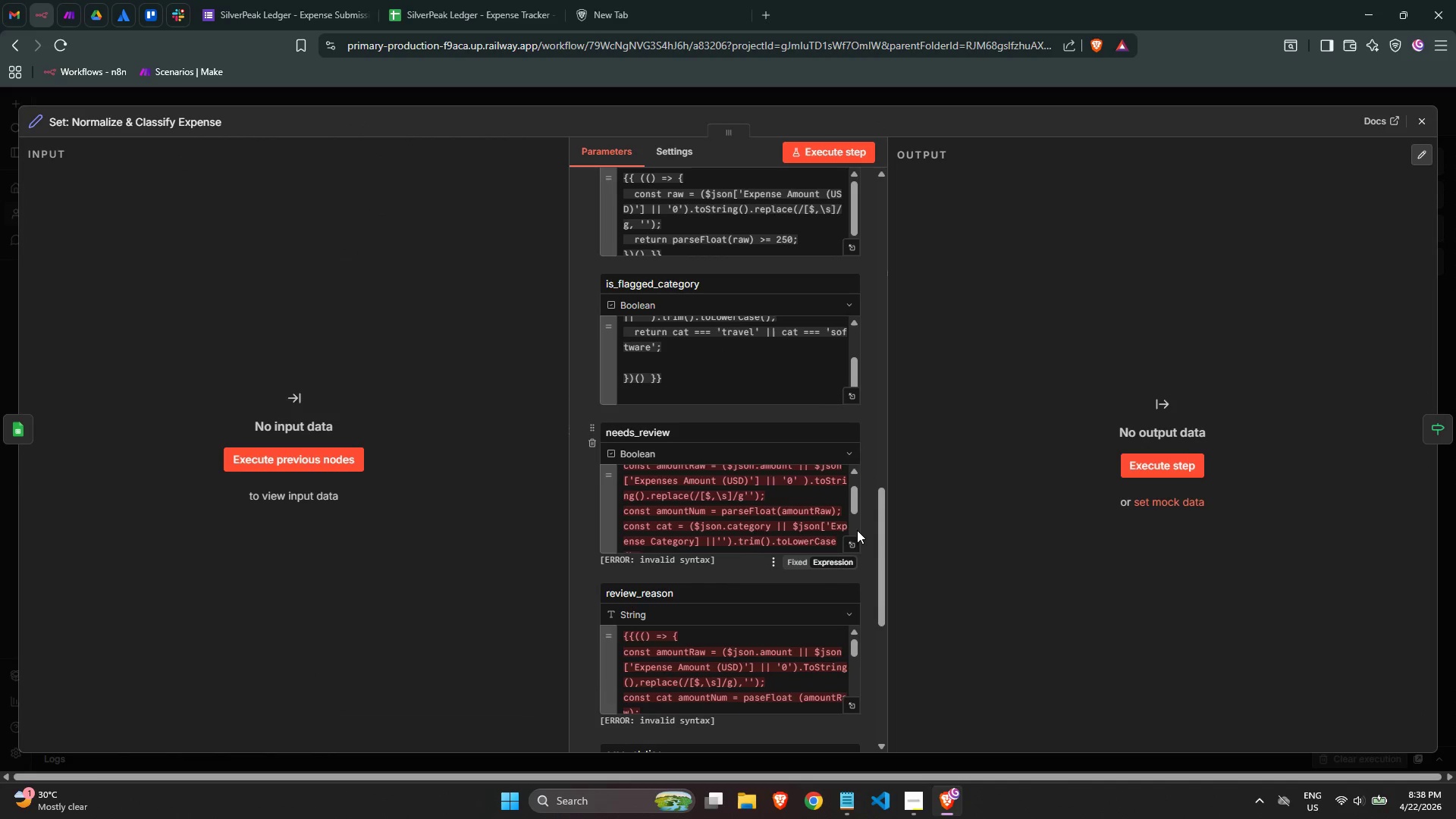 
left_click([849, 540])
 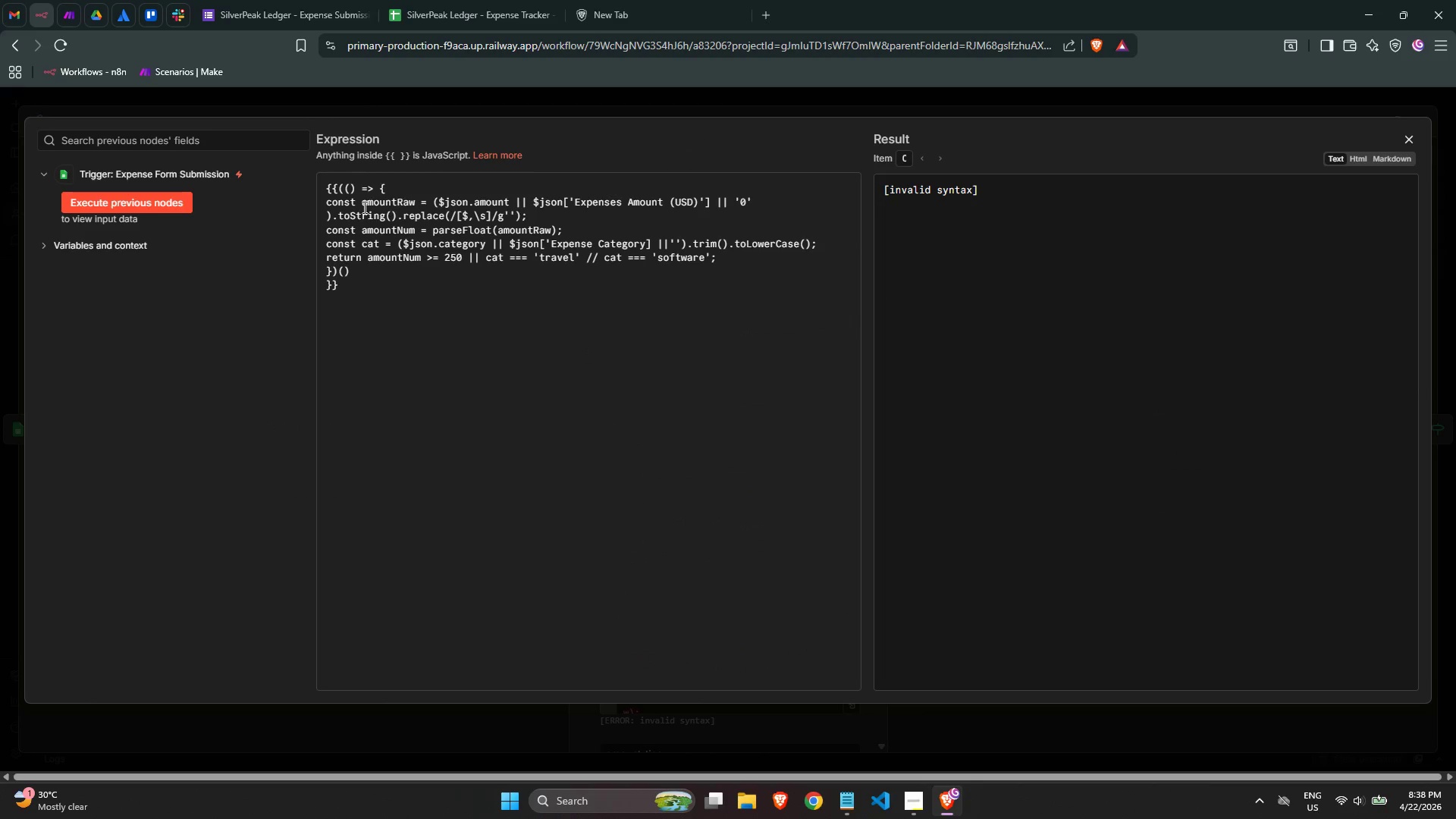 
left_click([384, 279])
 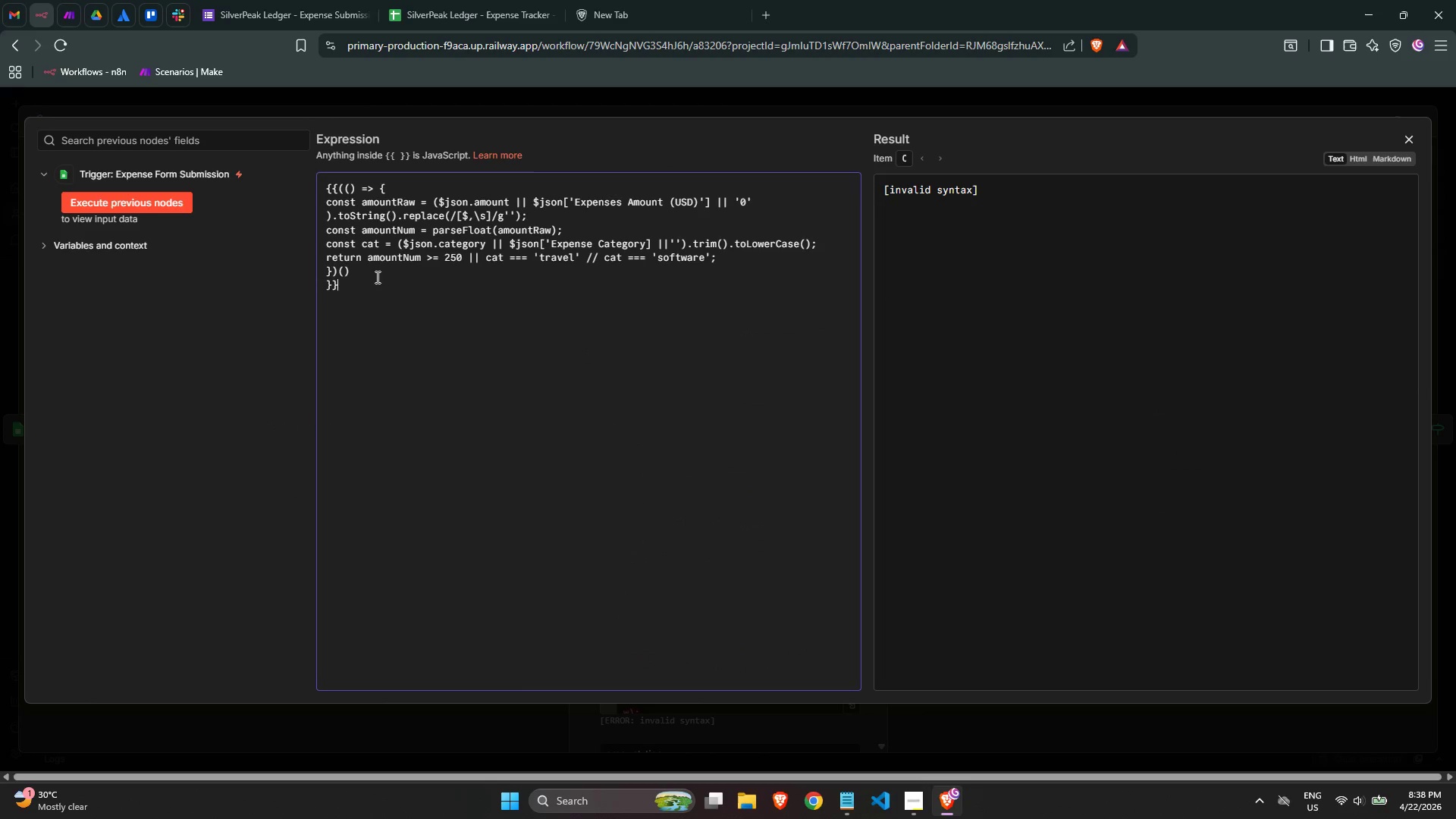 
left_click([370, 271])
 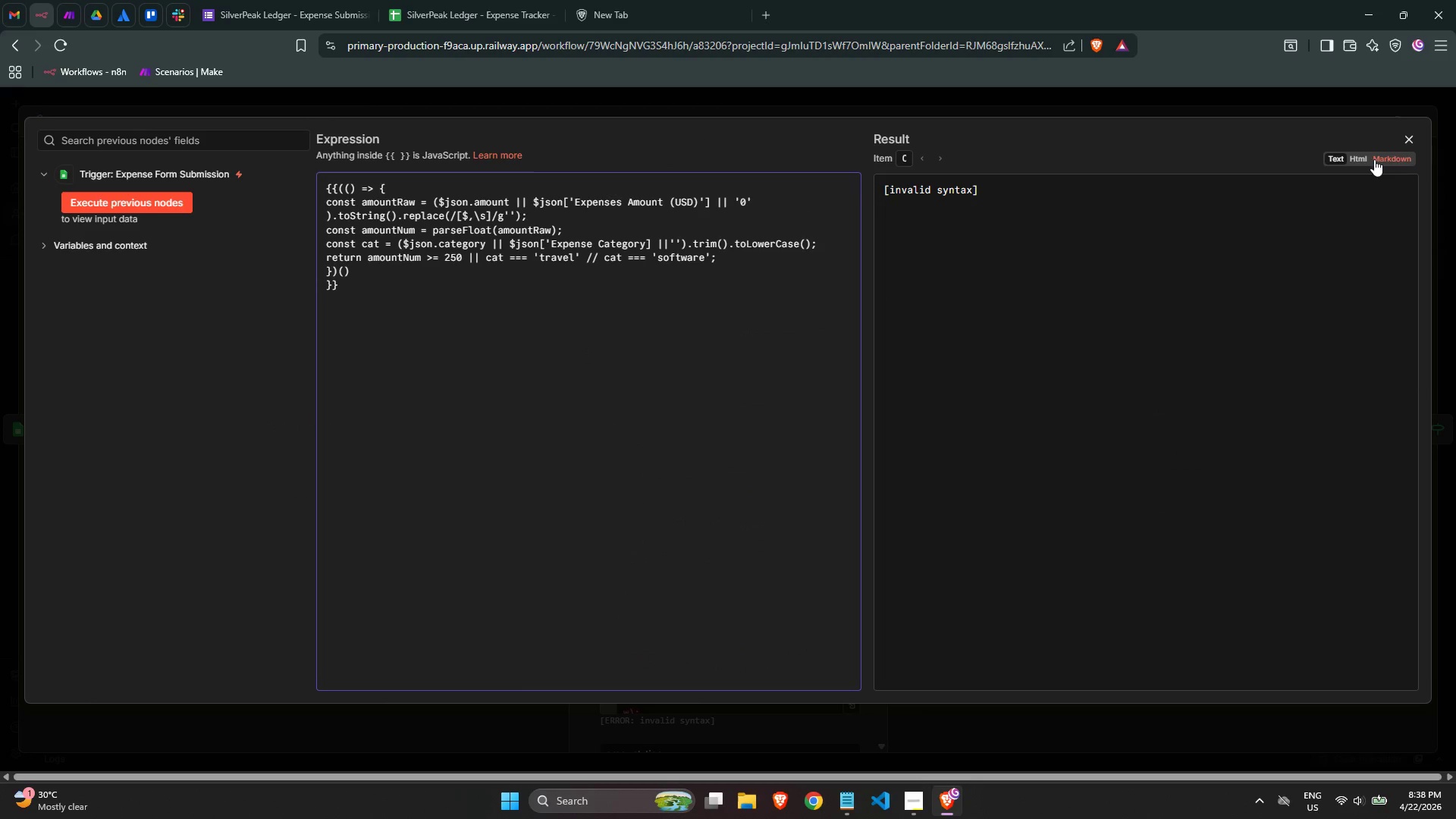 
left_click([1409, 139])
 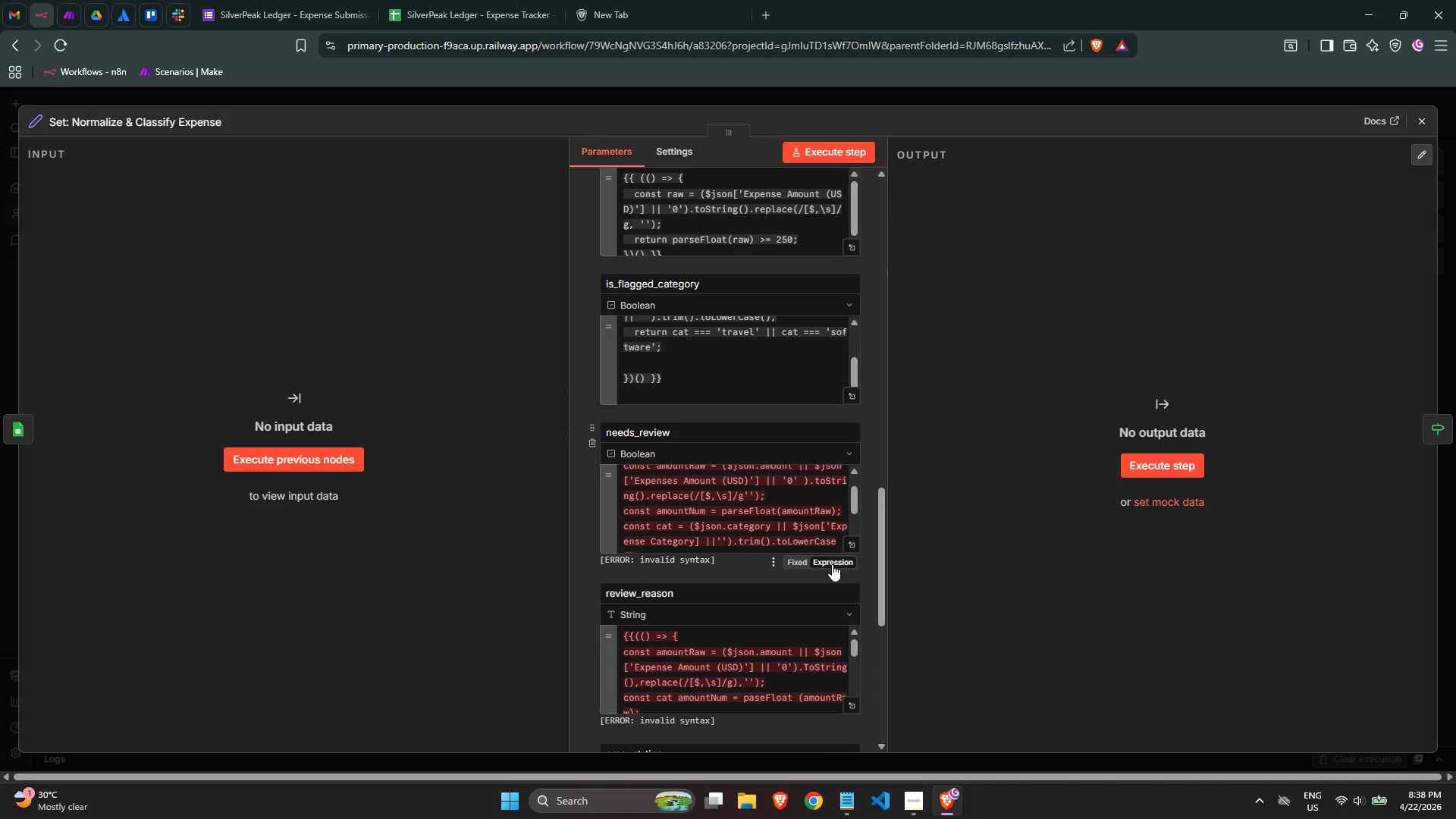 
left_click([846, 540])
 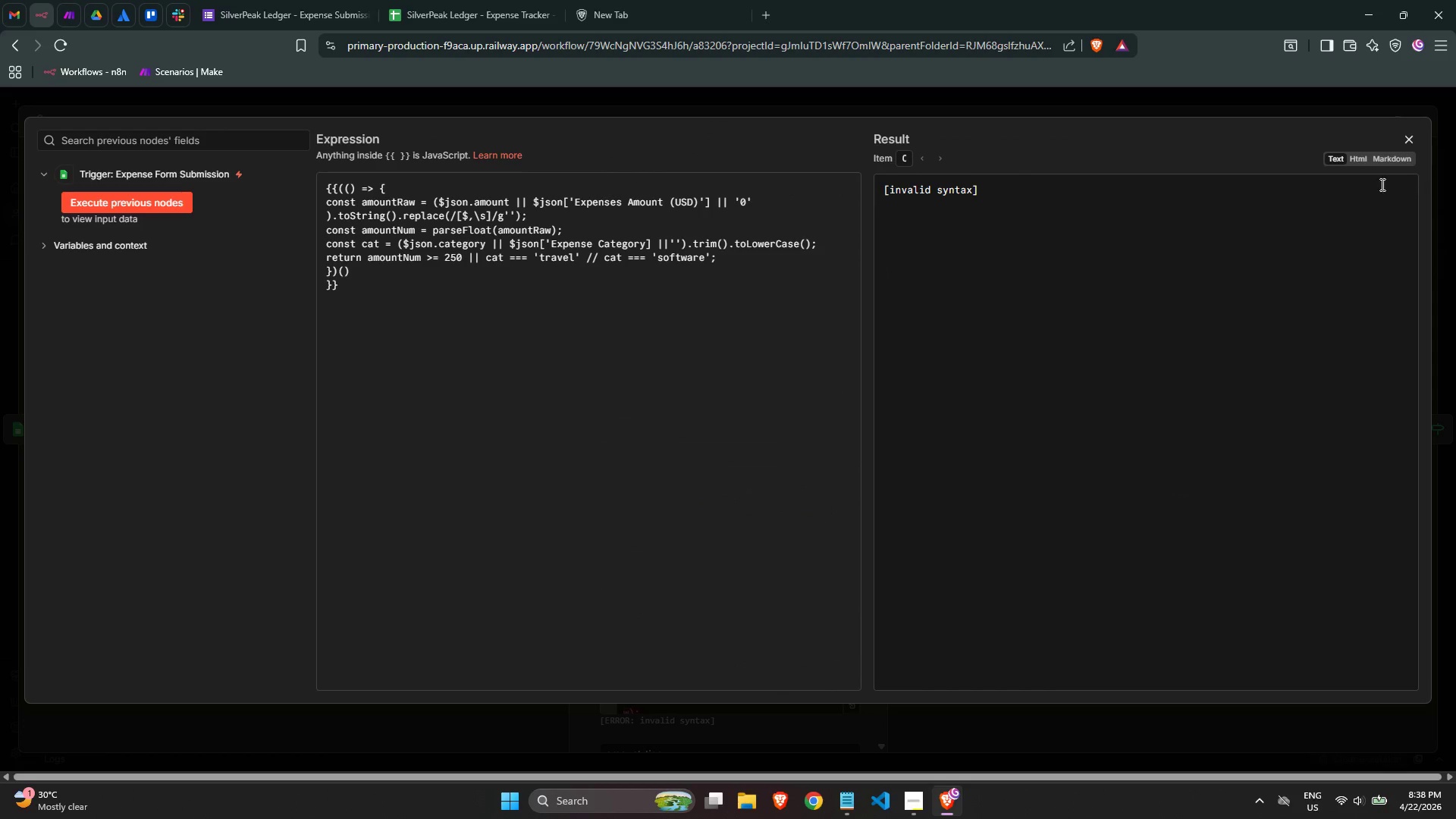 
left_click([1407, 142])
 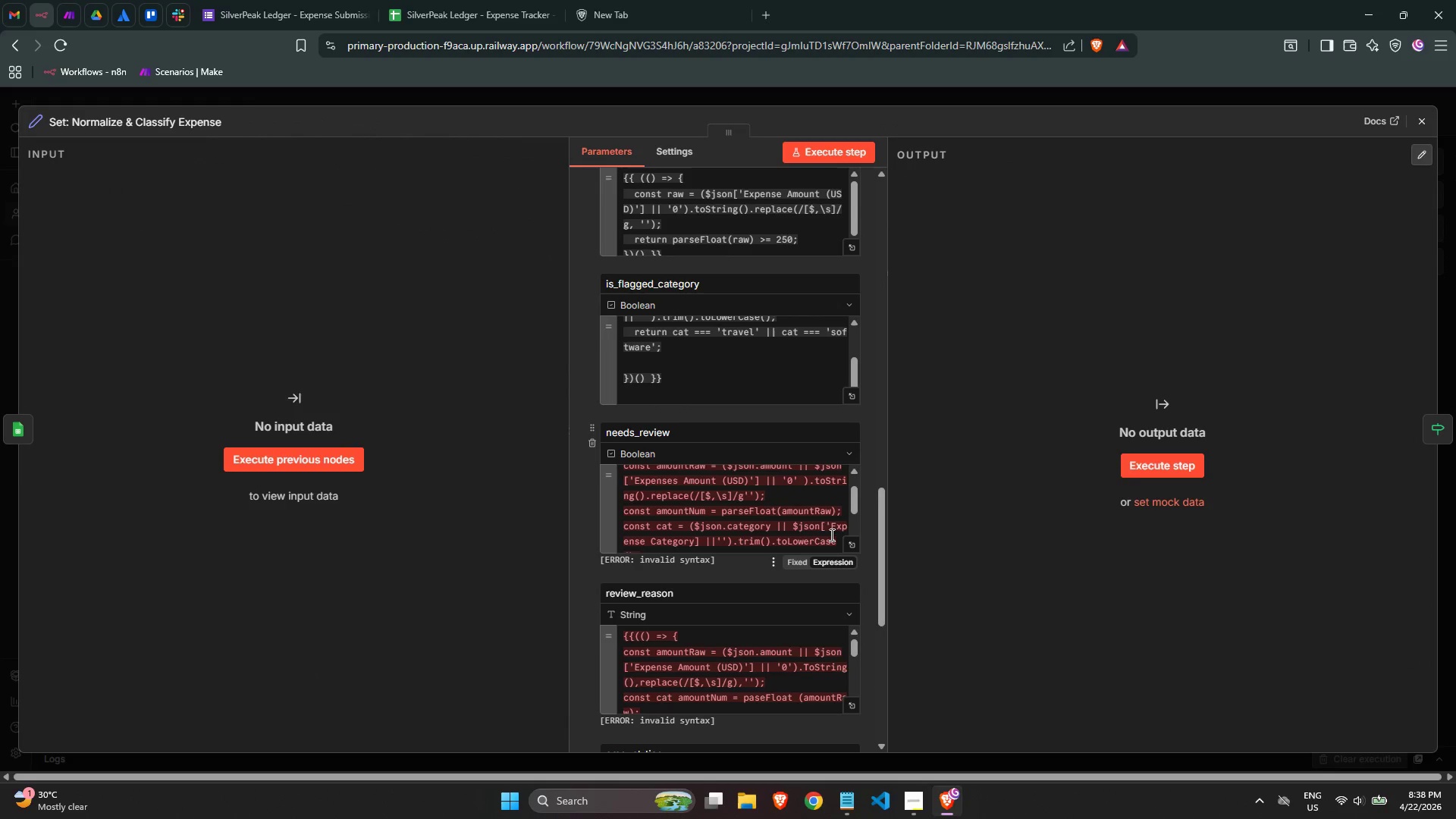 
left_click([849, 542])
 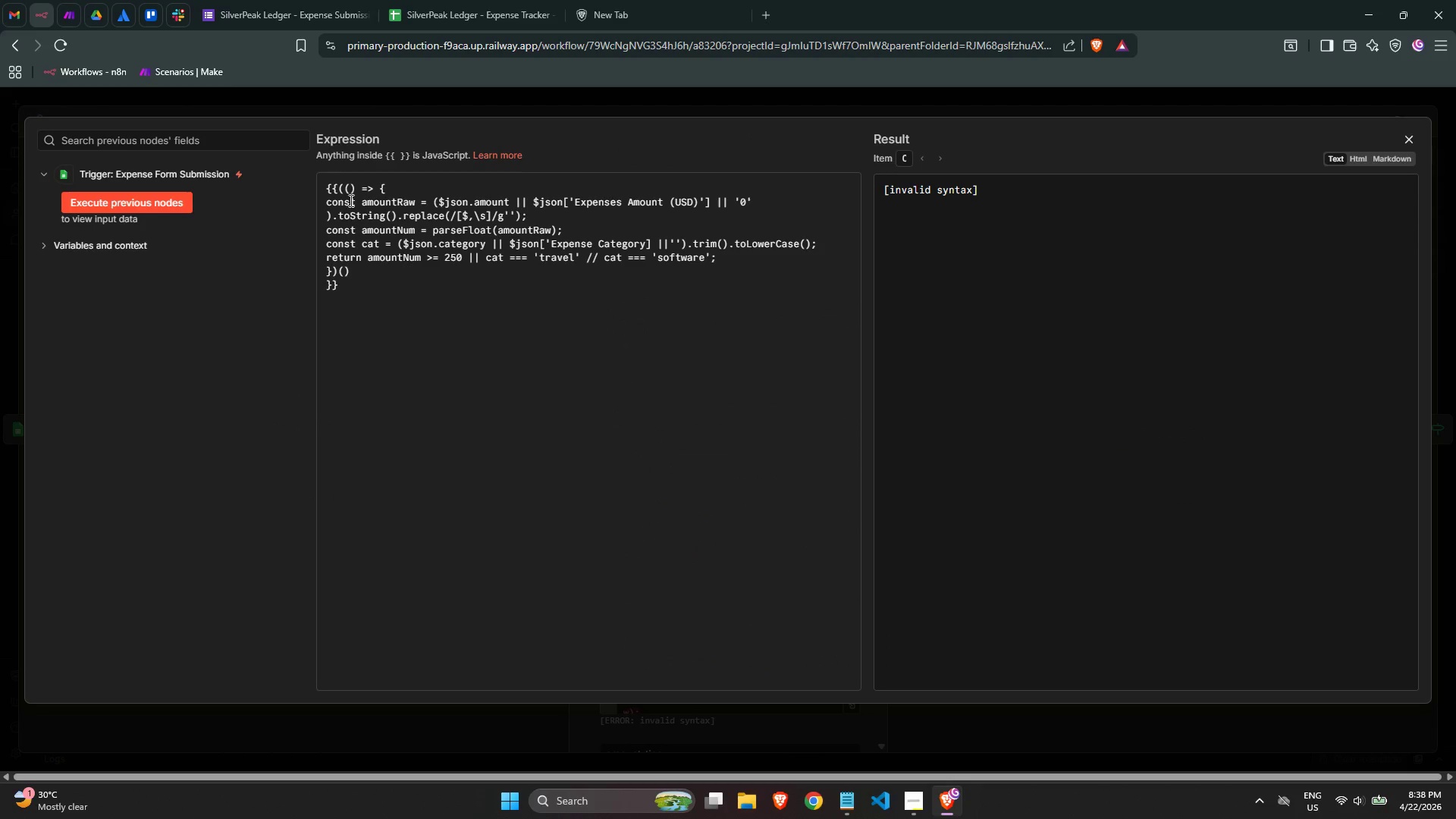 
left_click([337, 188])
 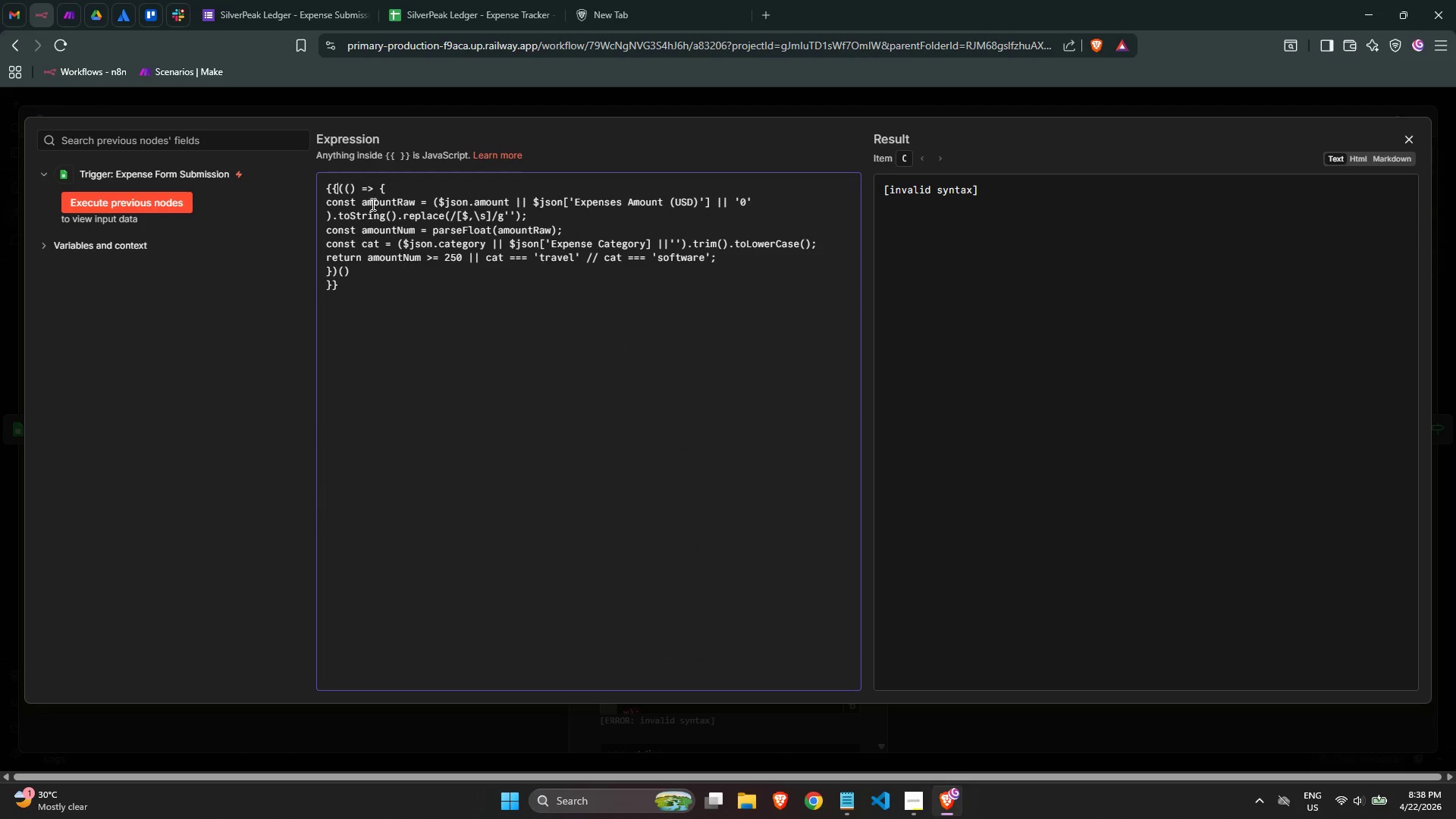 
key(Enter)
 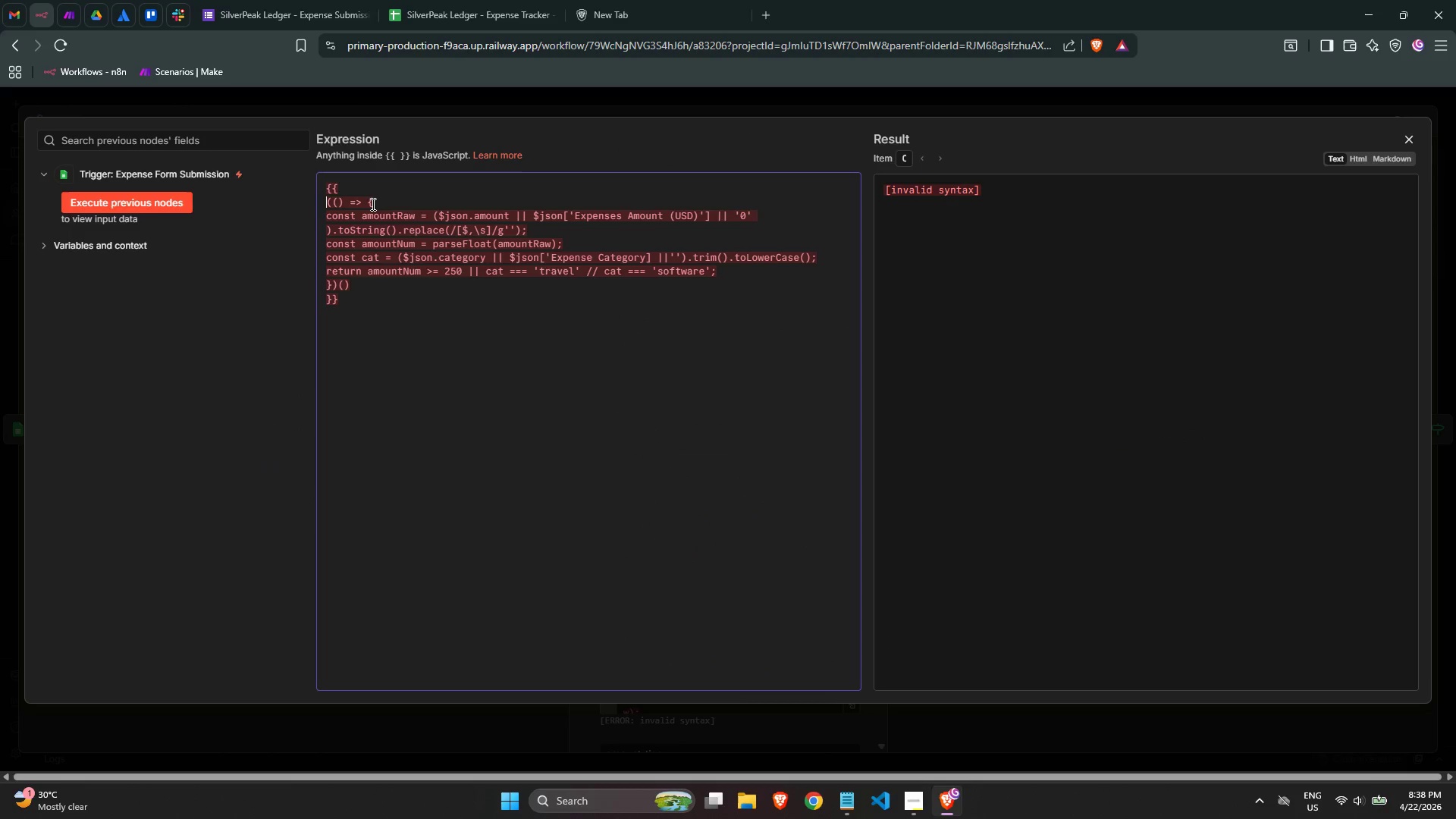 
key(Tab)
 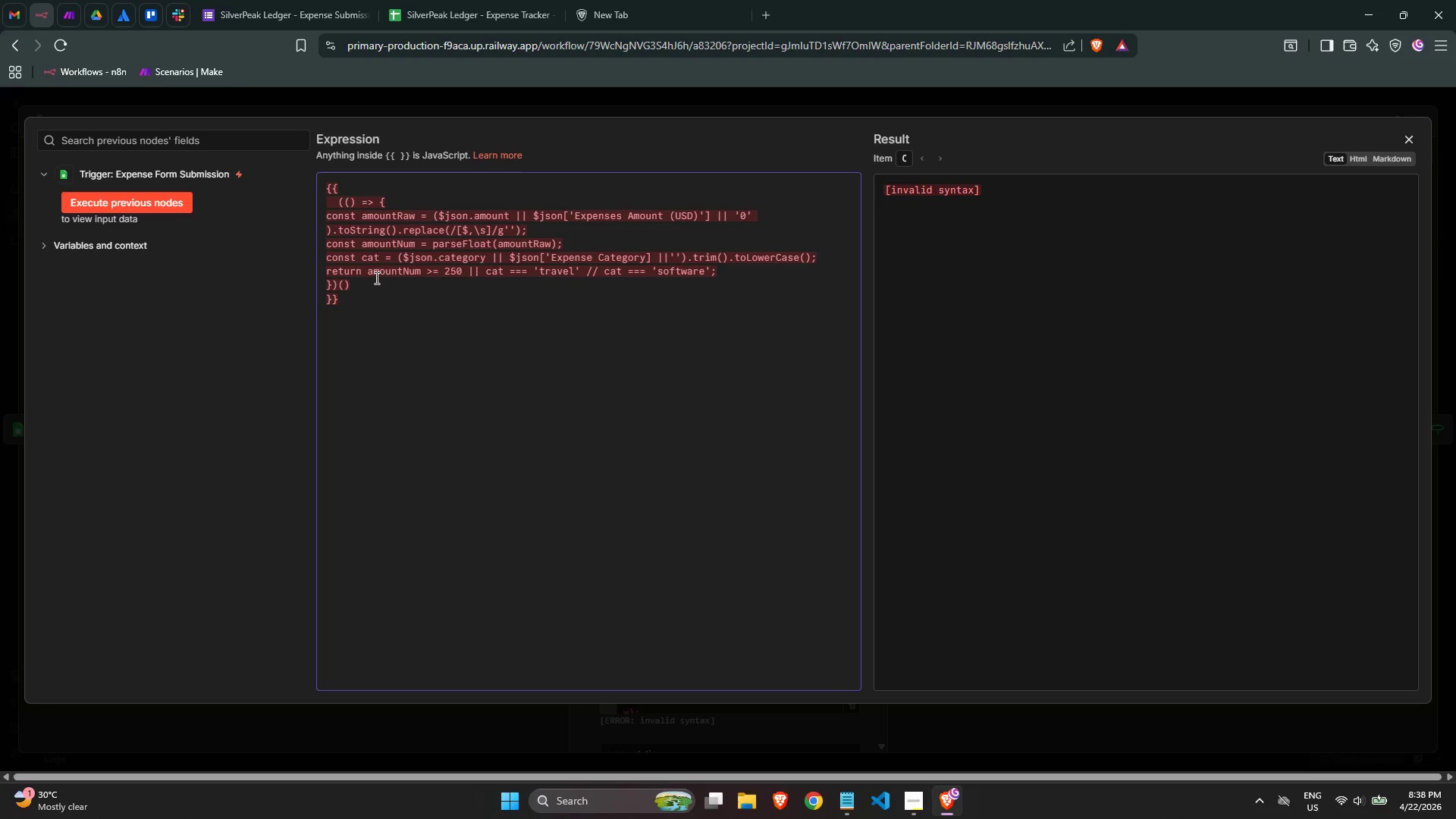 
left_click([361, 287])
 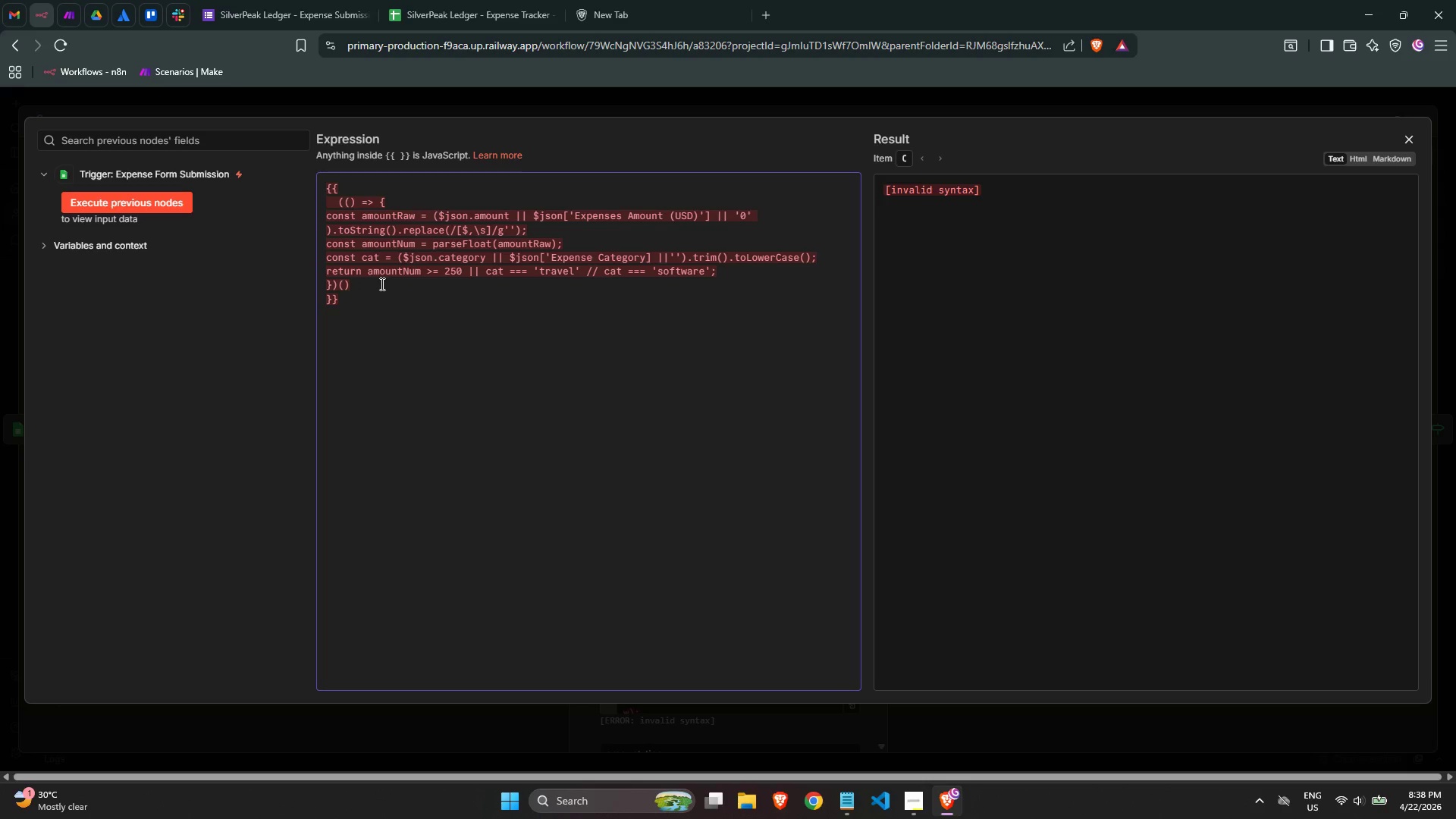 
left_click_drag(start_coordinate=[377, 288], to_coordinate=[307, 222])
 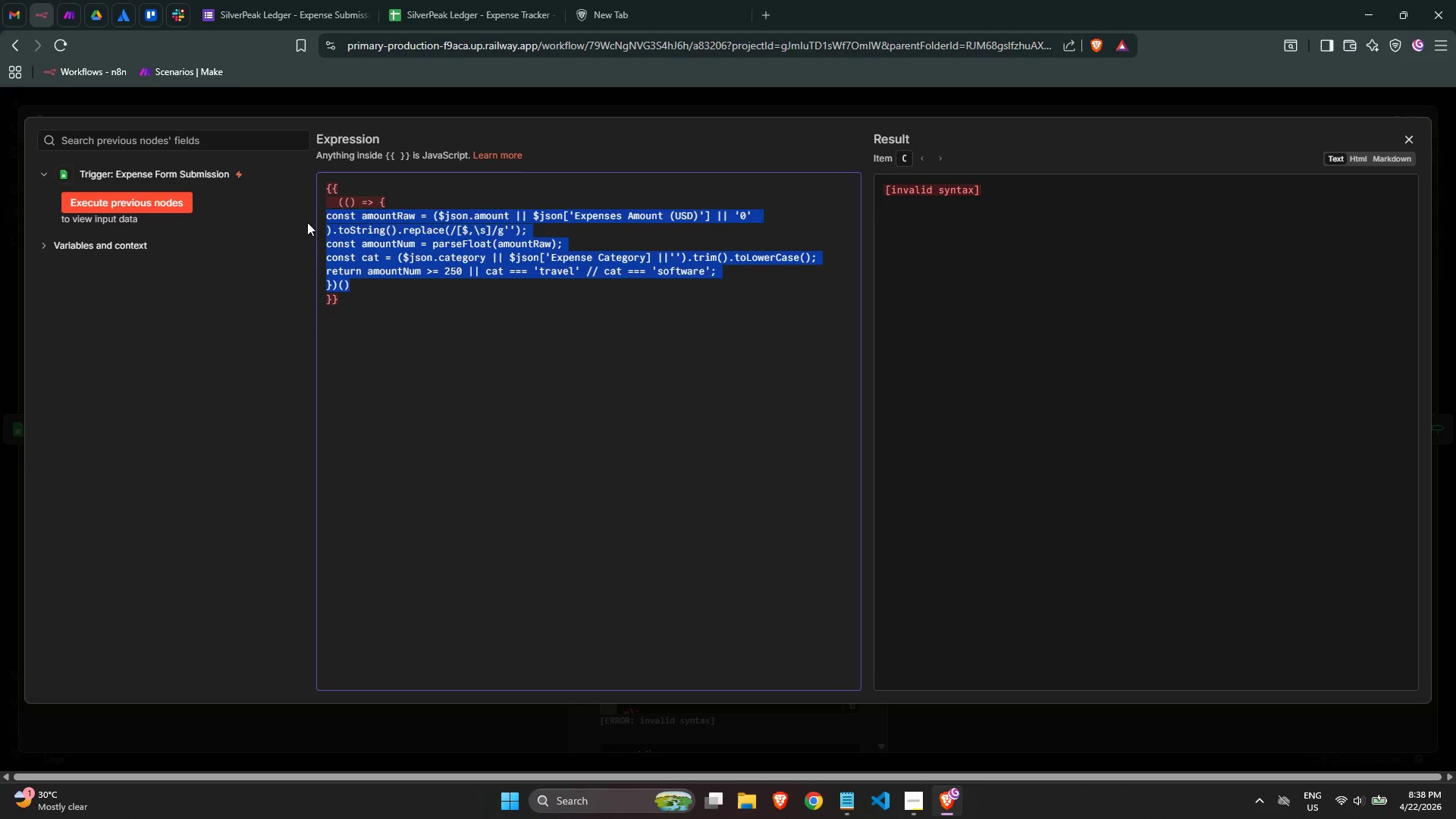 
key(Tab)
 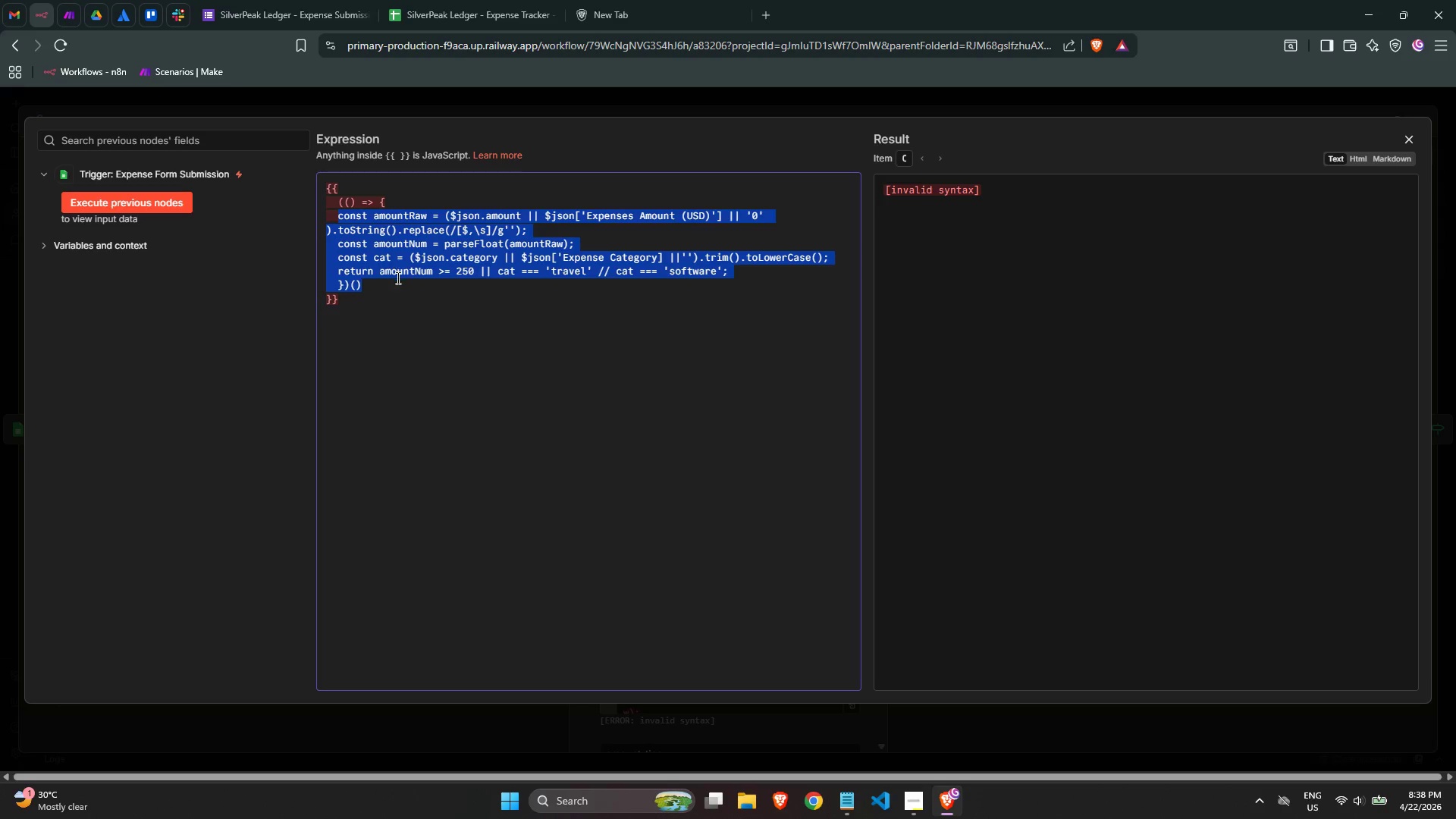 
hold_key(key=ControlLeft, duration=0.5)
 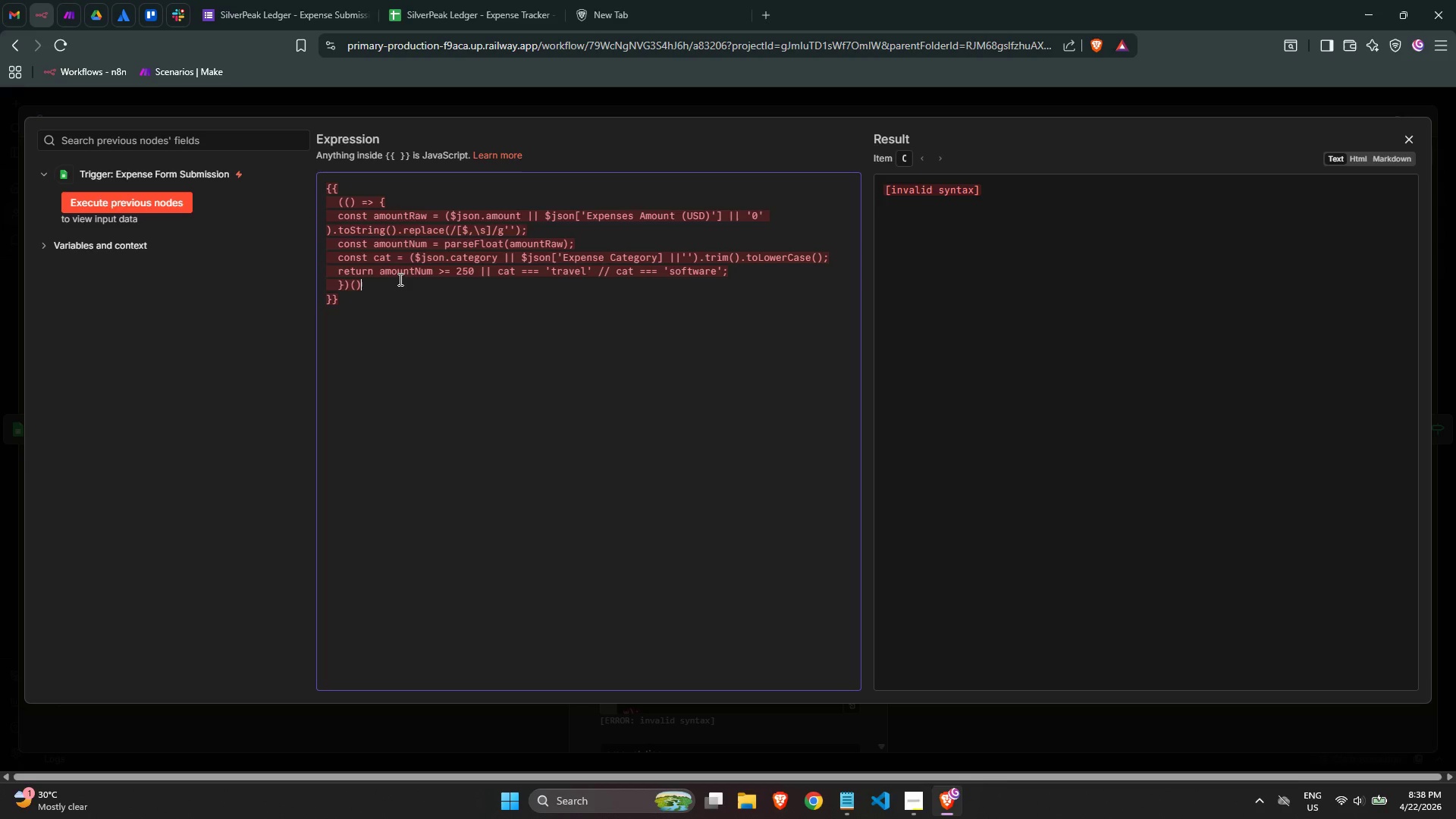 
left_click([399, 279])
 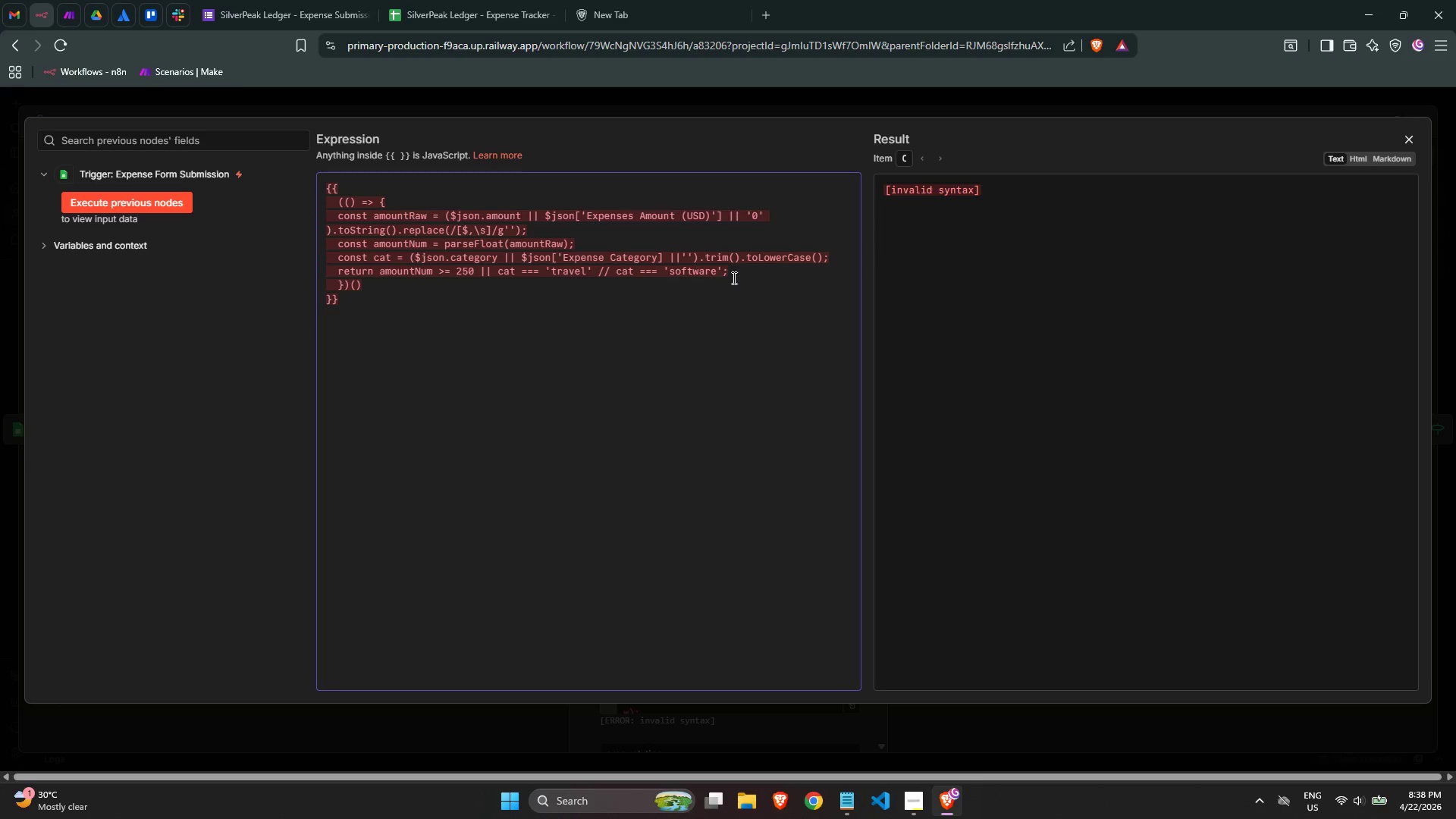 
left_click_drag(start_coordinate=[739, 271], to_coordinate=[309, 215])
 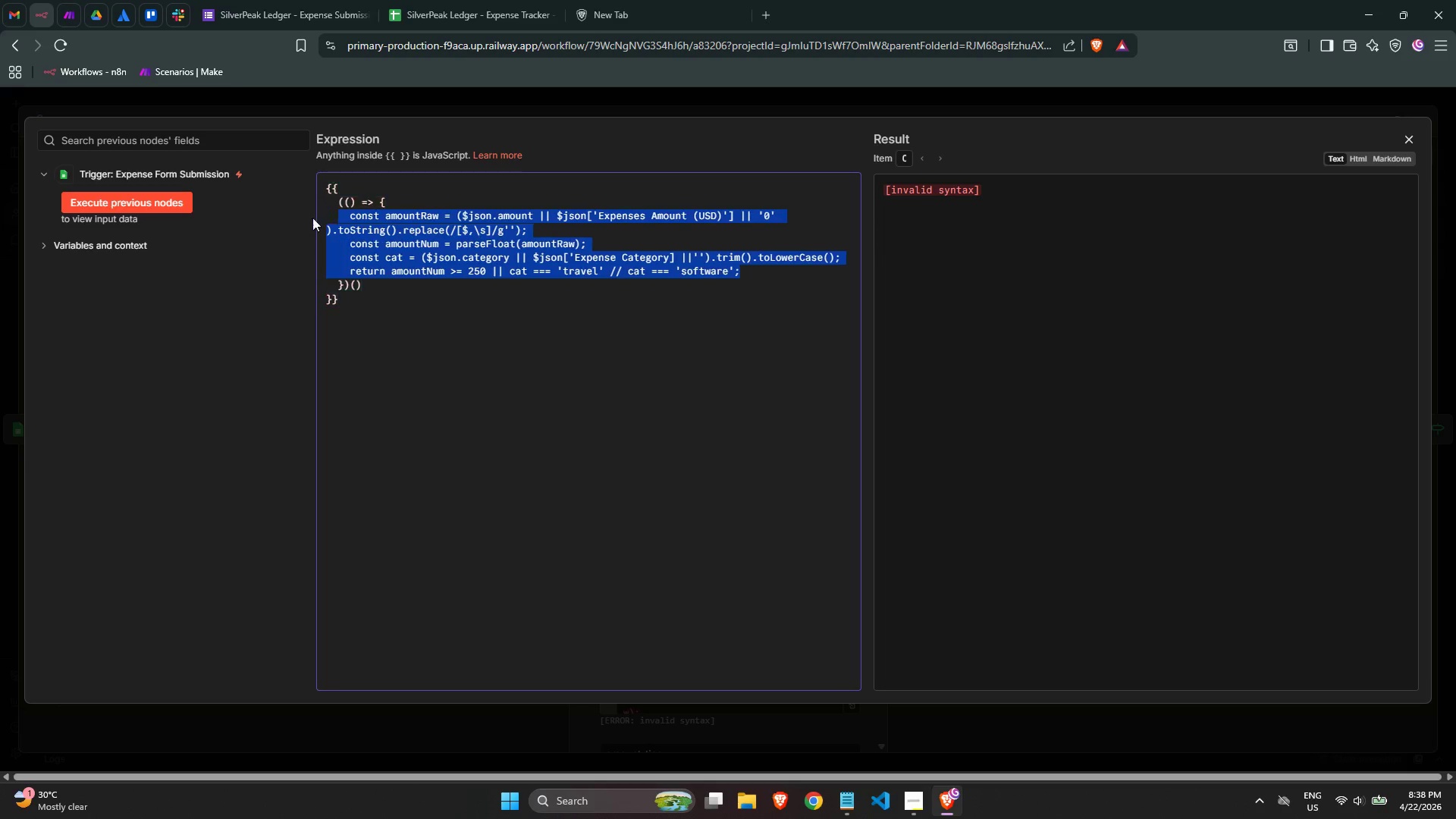 
key(Tab)
 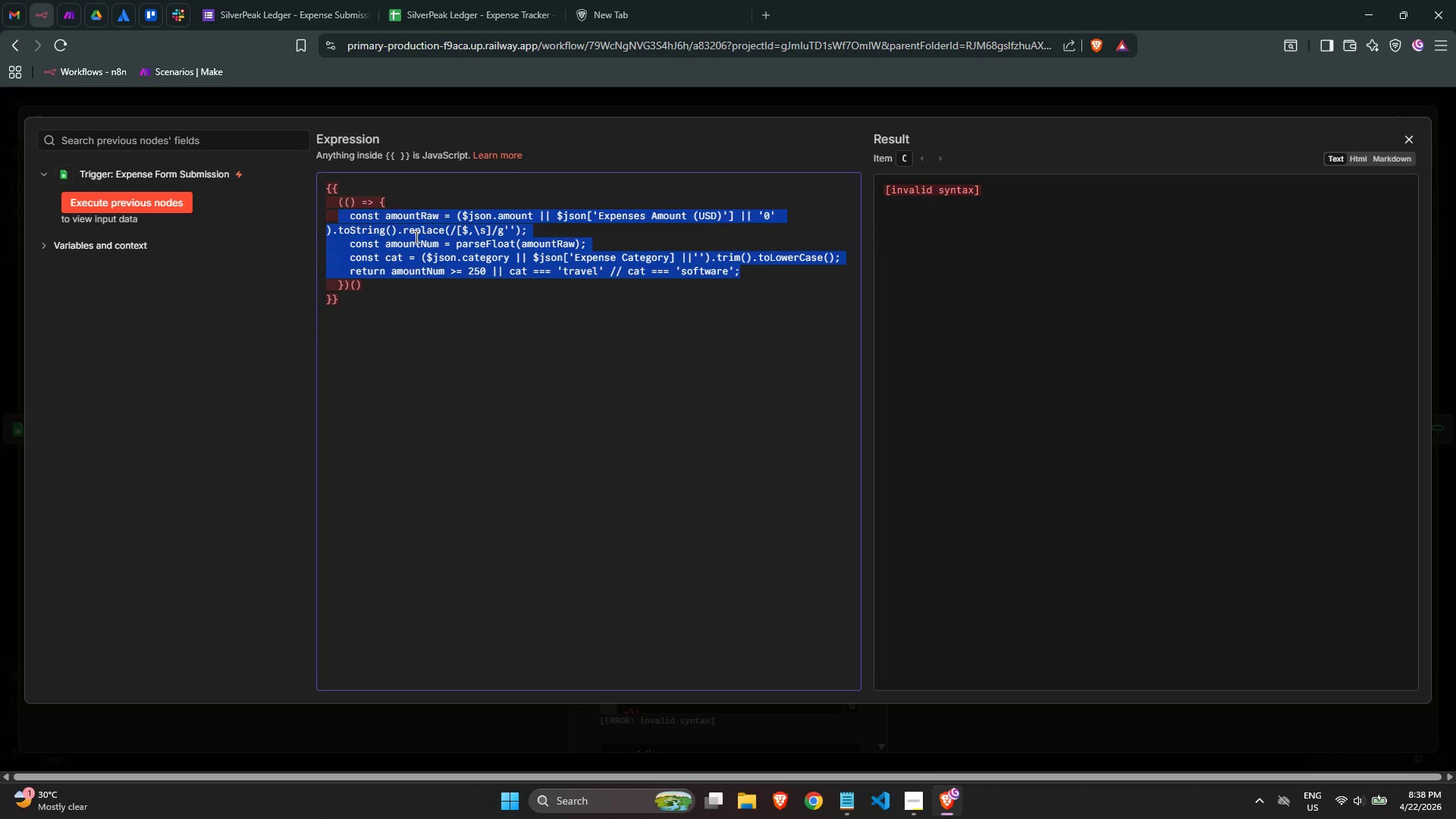 
left_click([372, 234])
 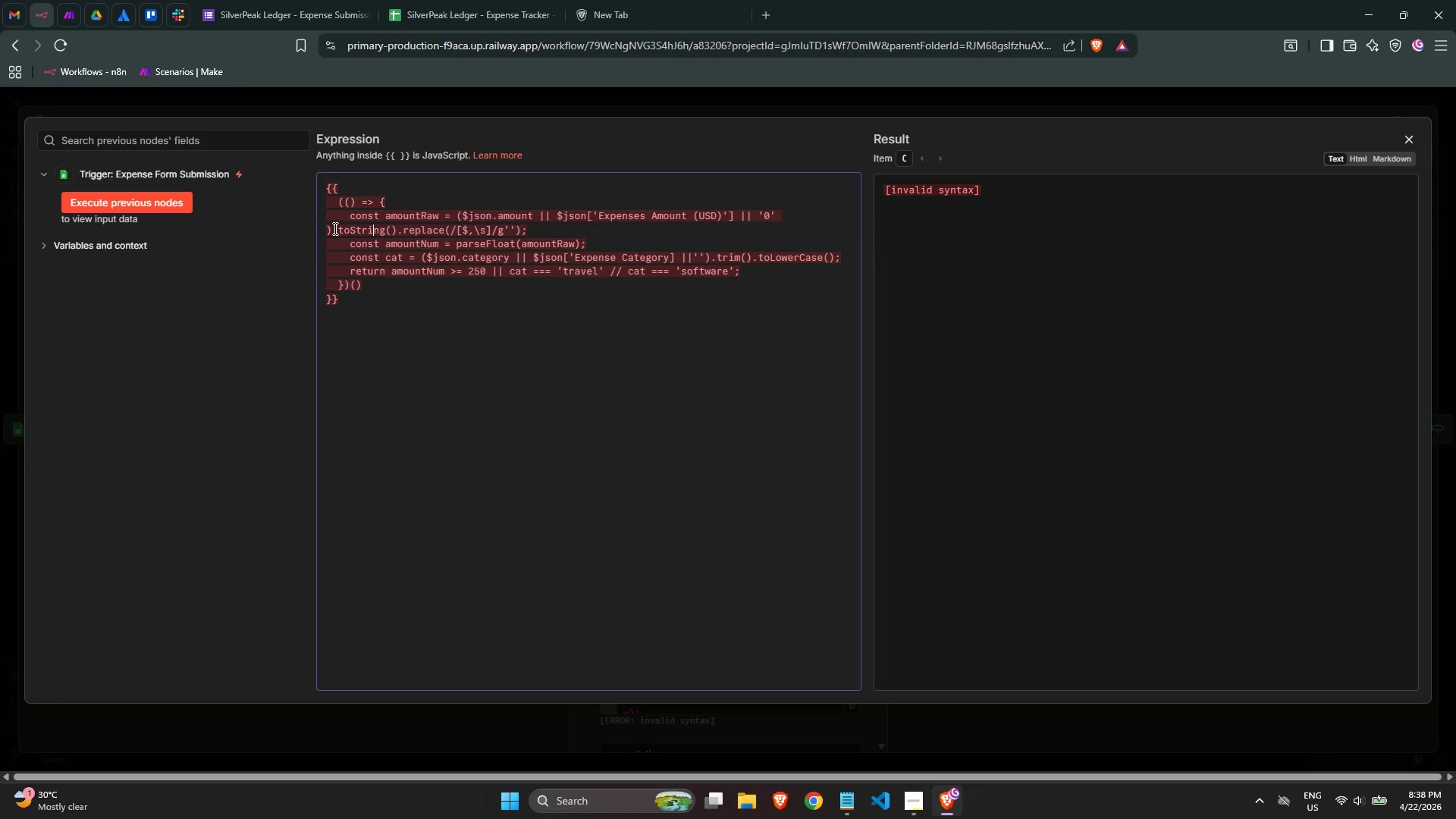 
left_click([331, 227])
 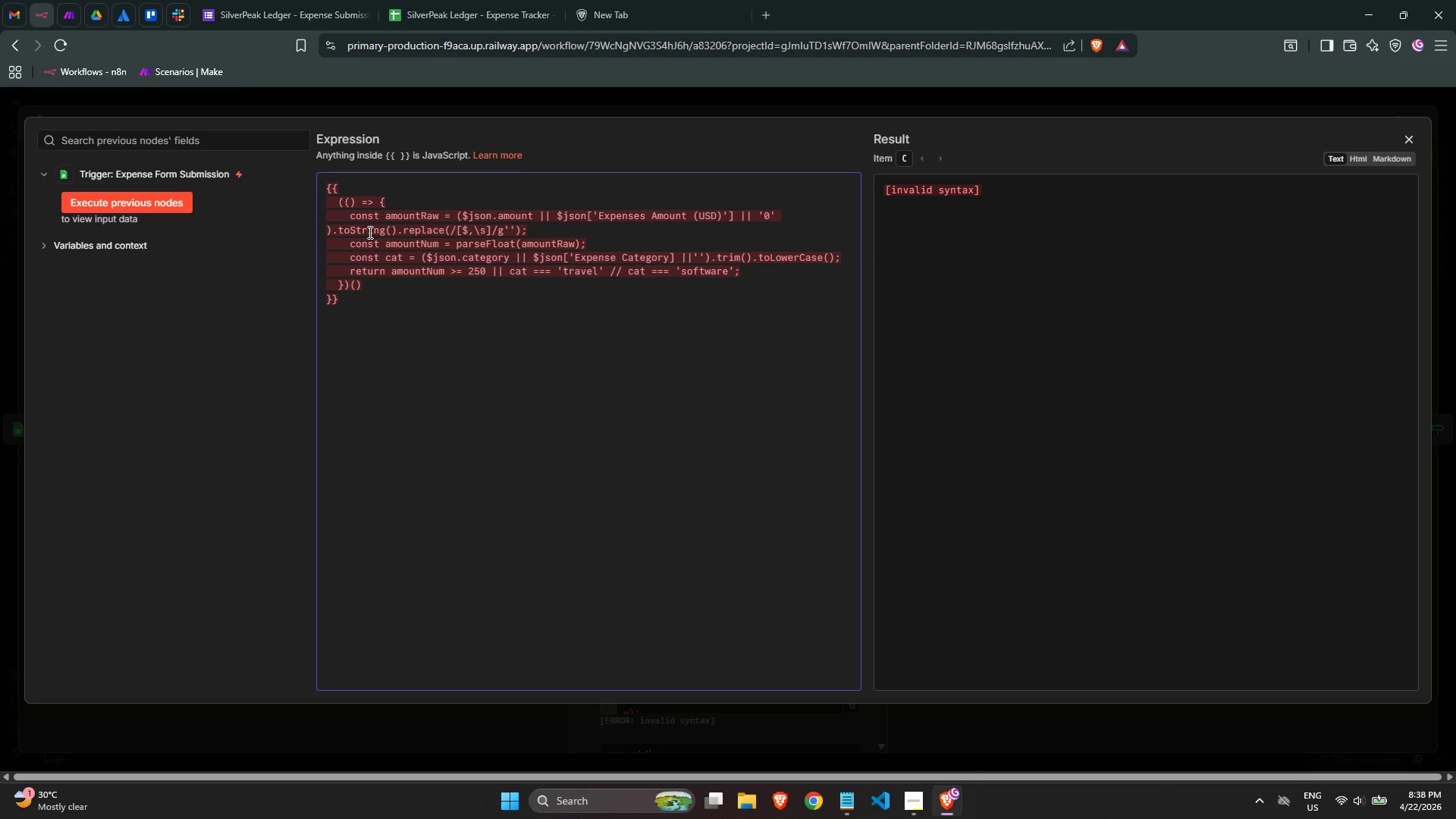 
key(ArrowLeft)
 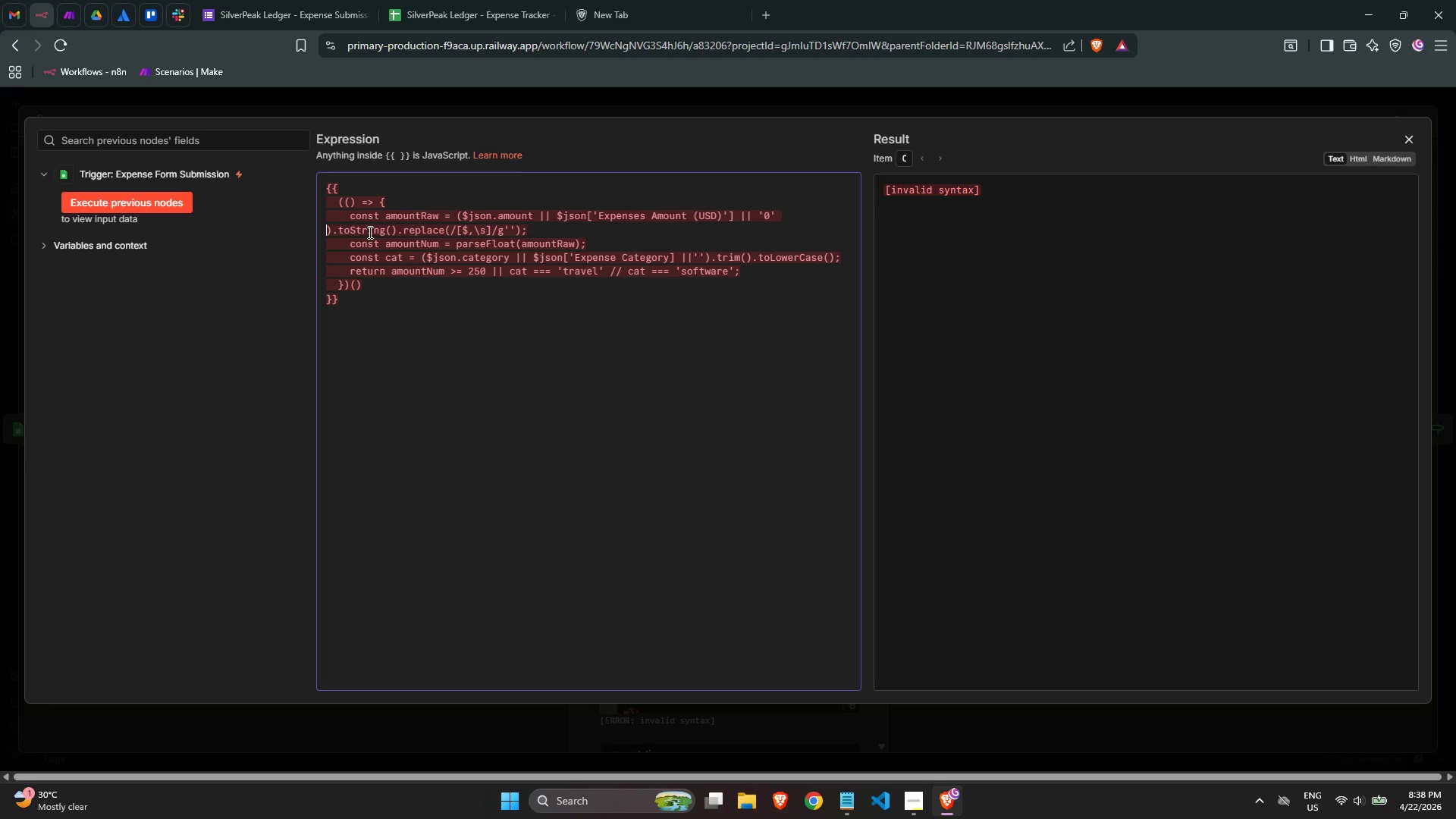 
key(Backspace)
 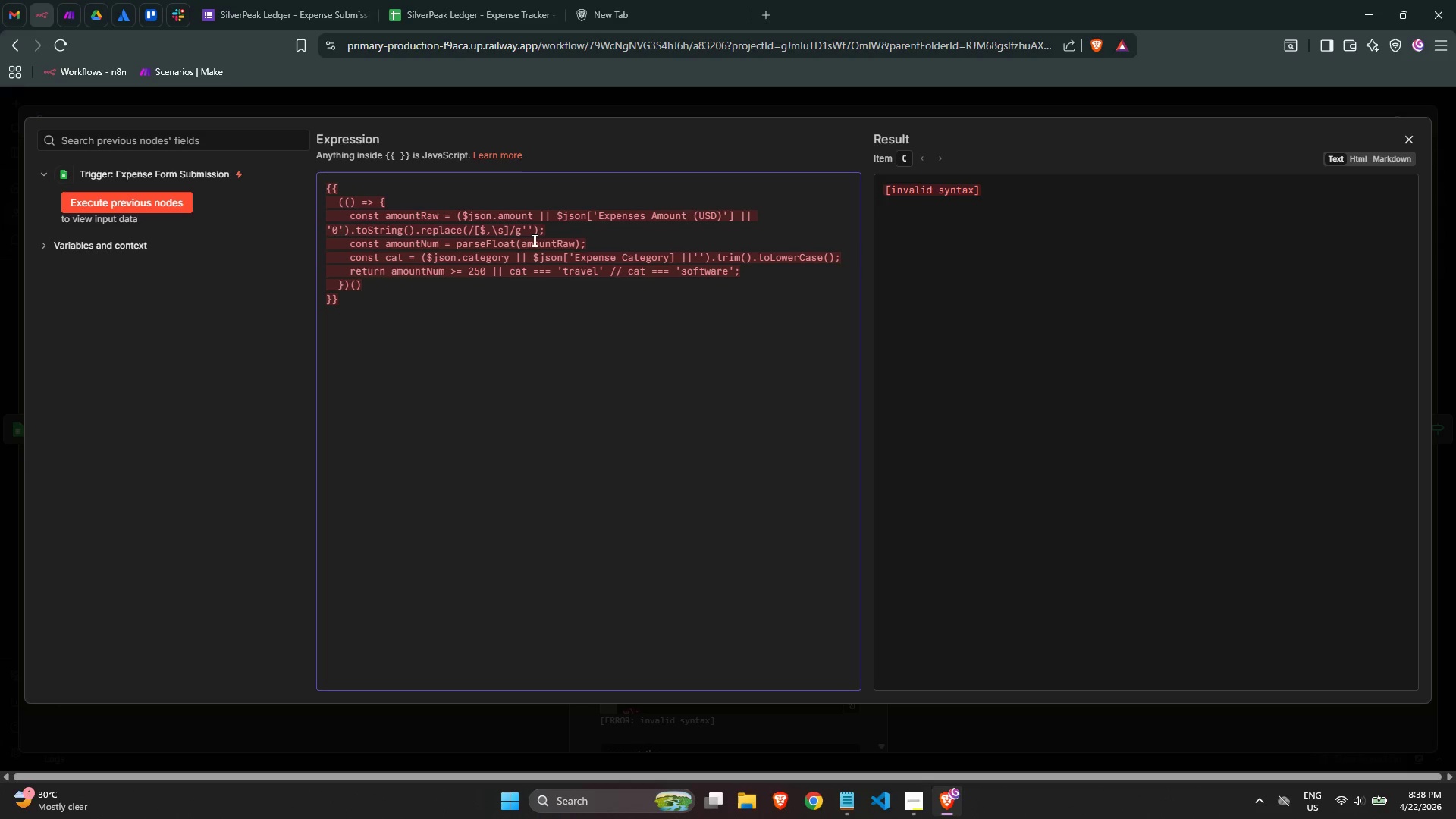 
double_click([596, 247])
 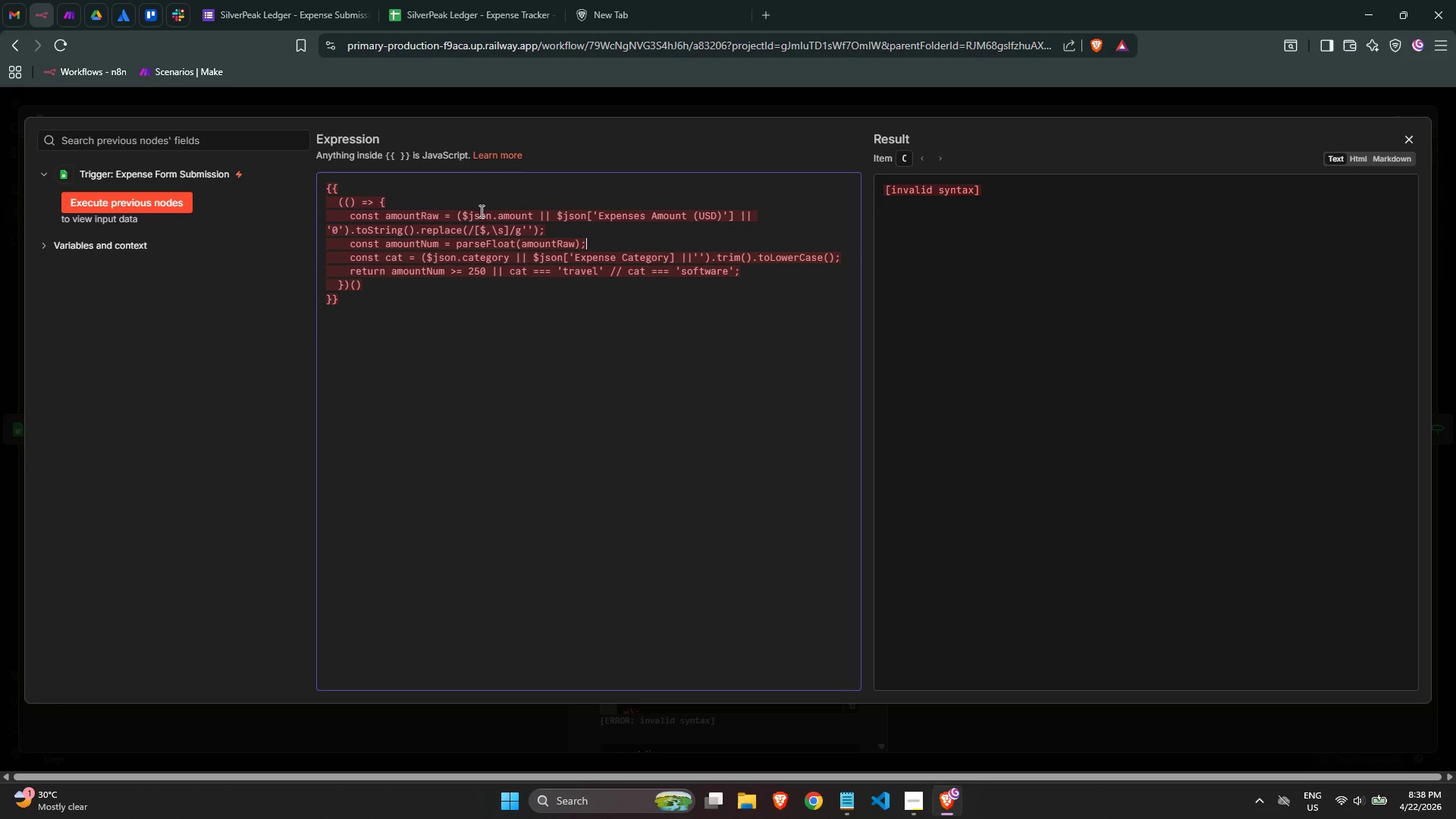 
left_click([433, 217])
 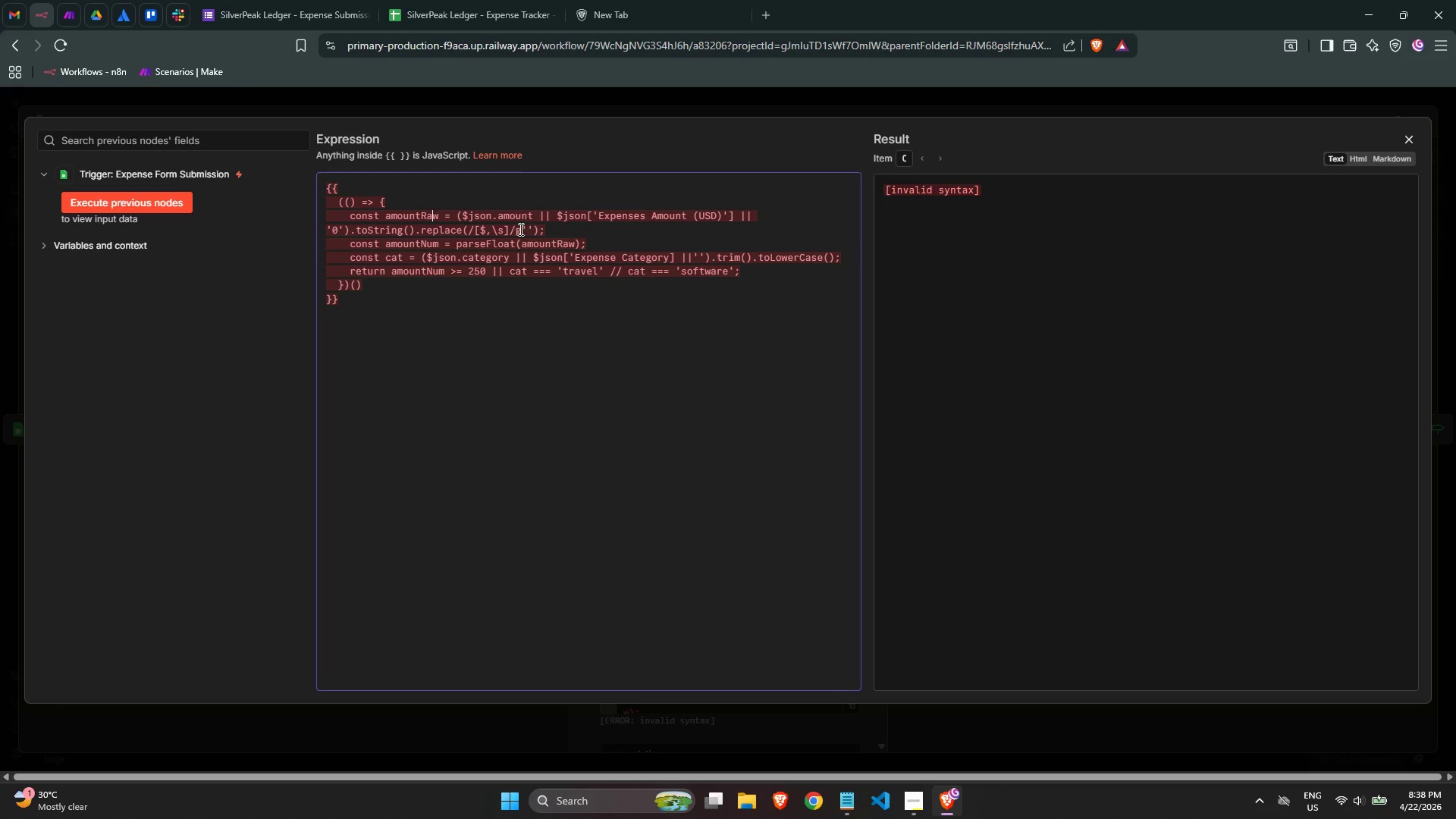 
left_click([587, 233])
 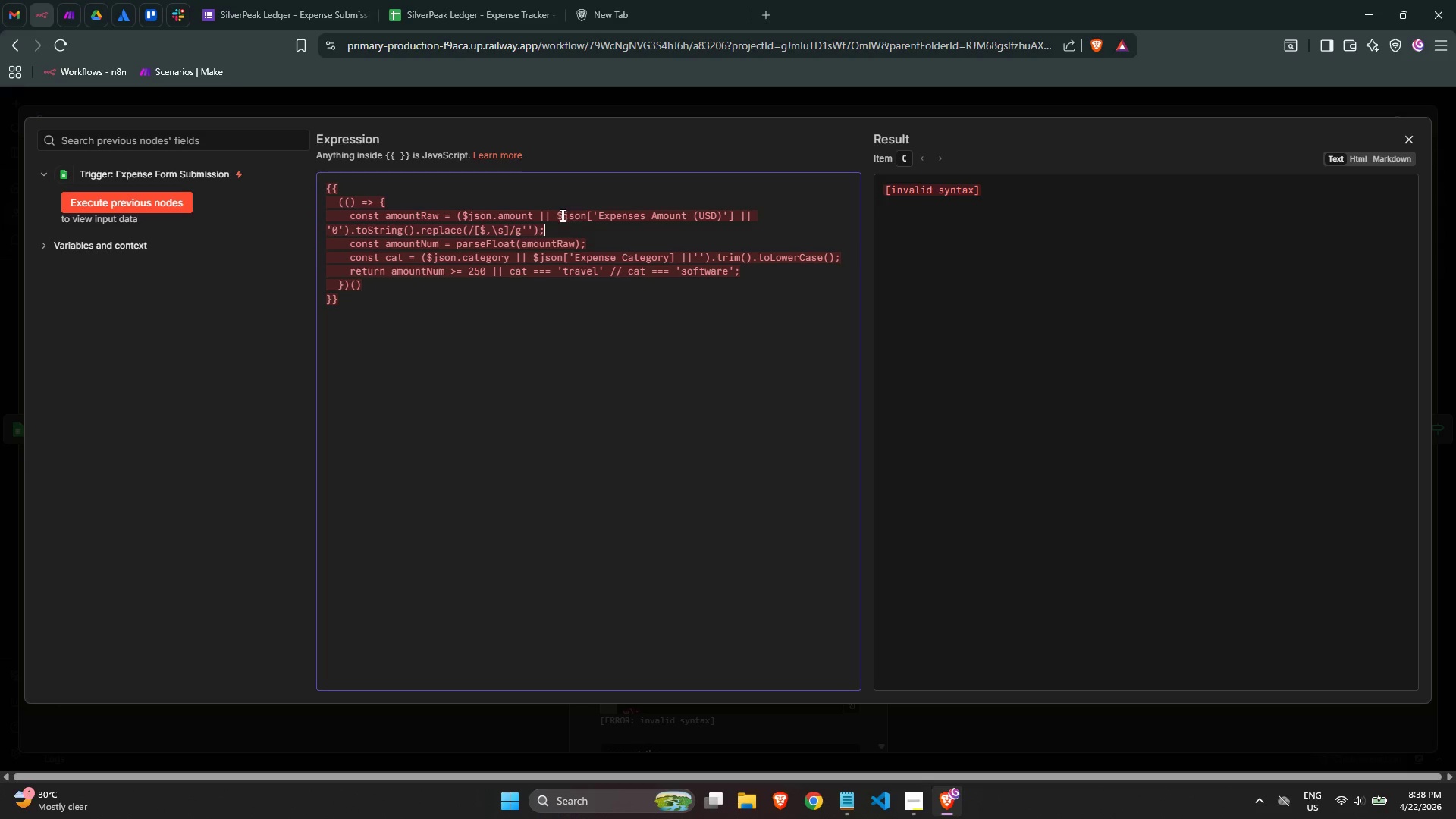 
left_click_drag(start_coordinate=[557, 213], to_coordinate=[463, 215])
 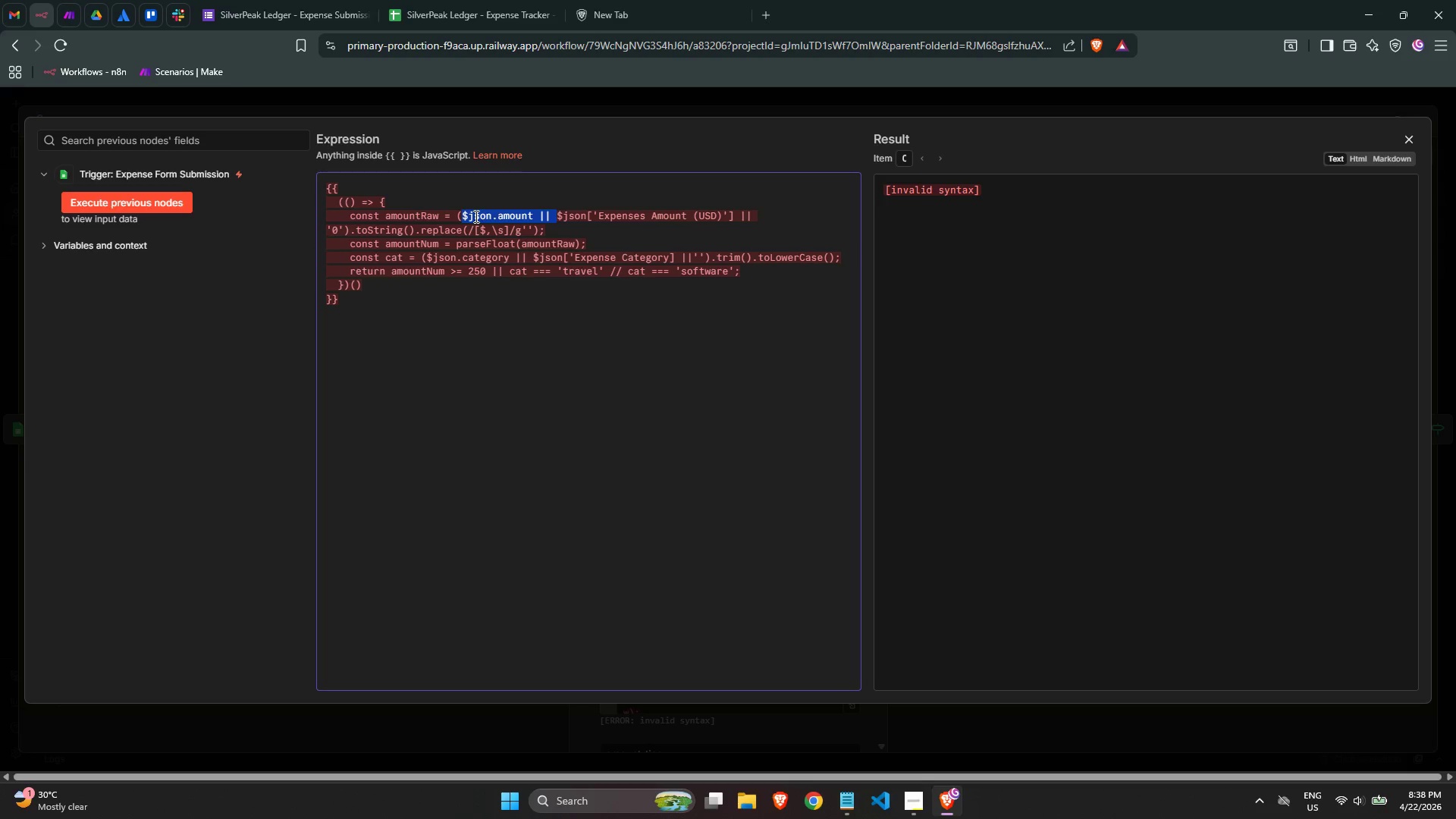 
key(Backspace)
 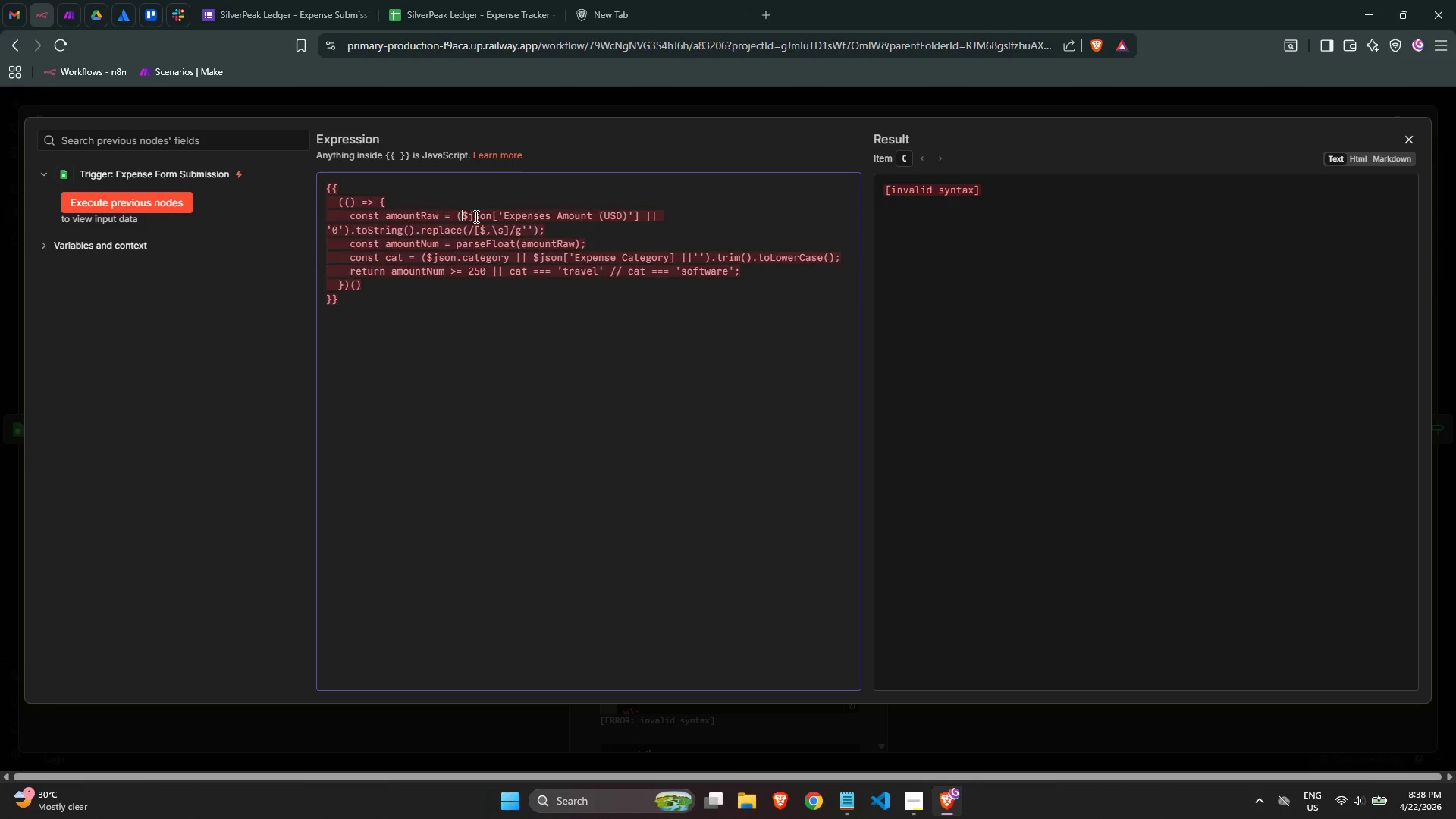 
key(Backspace)
 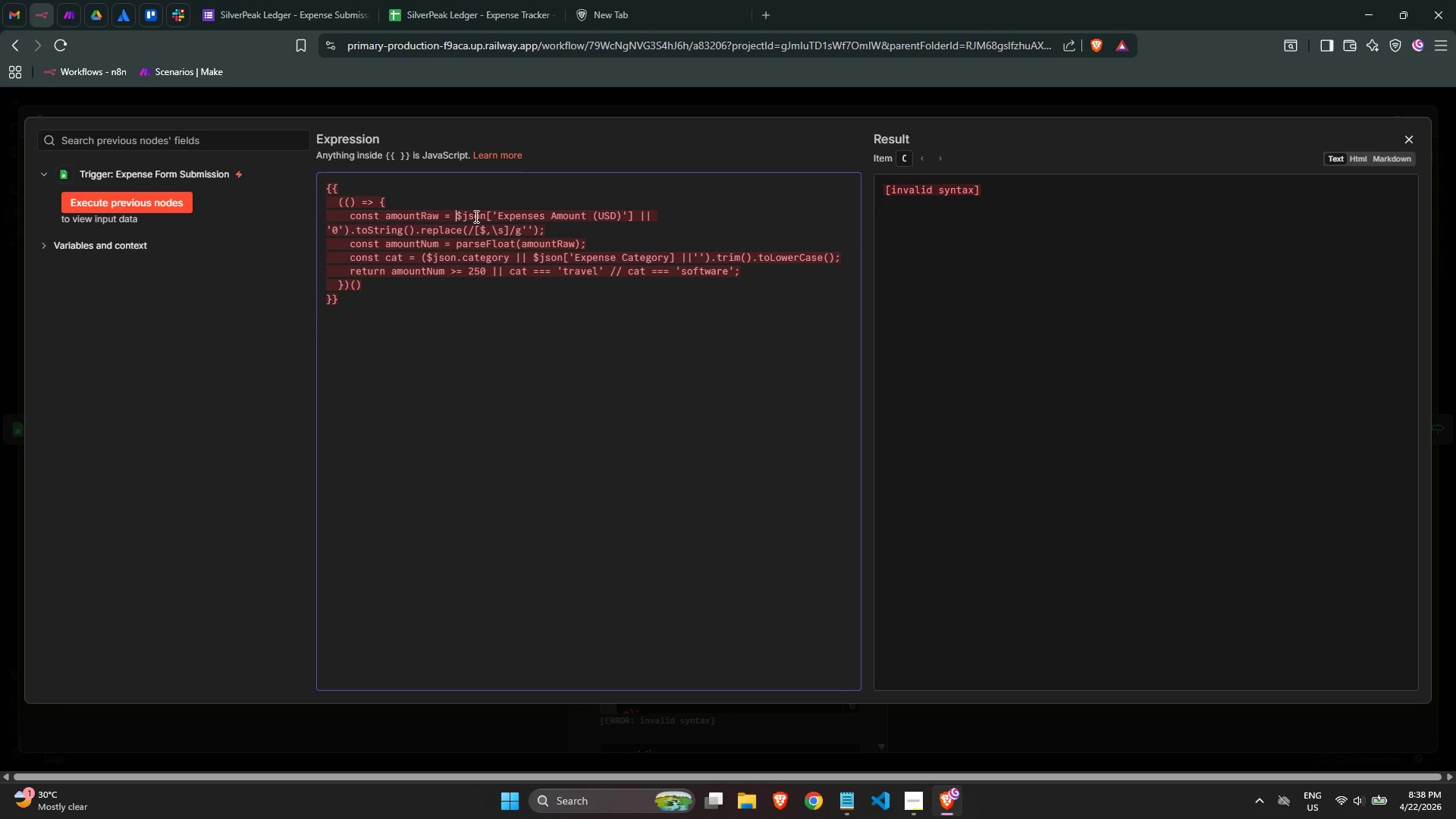 
key(Shift+9)
 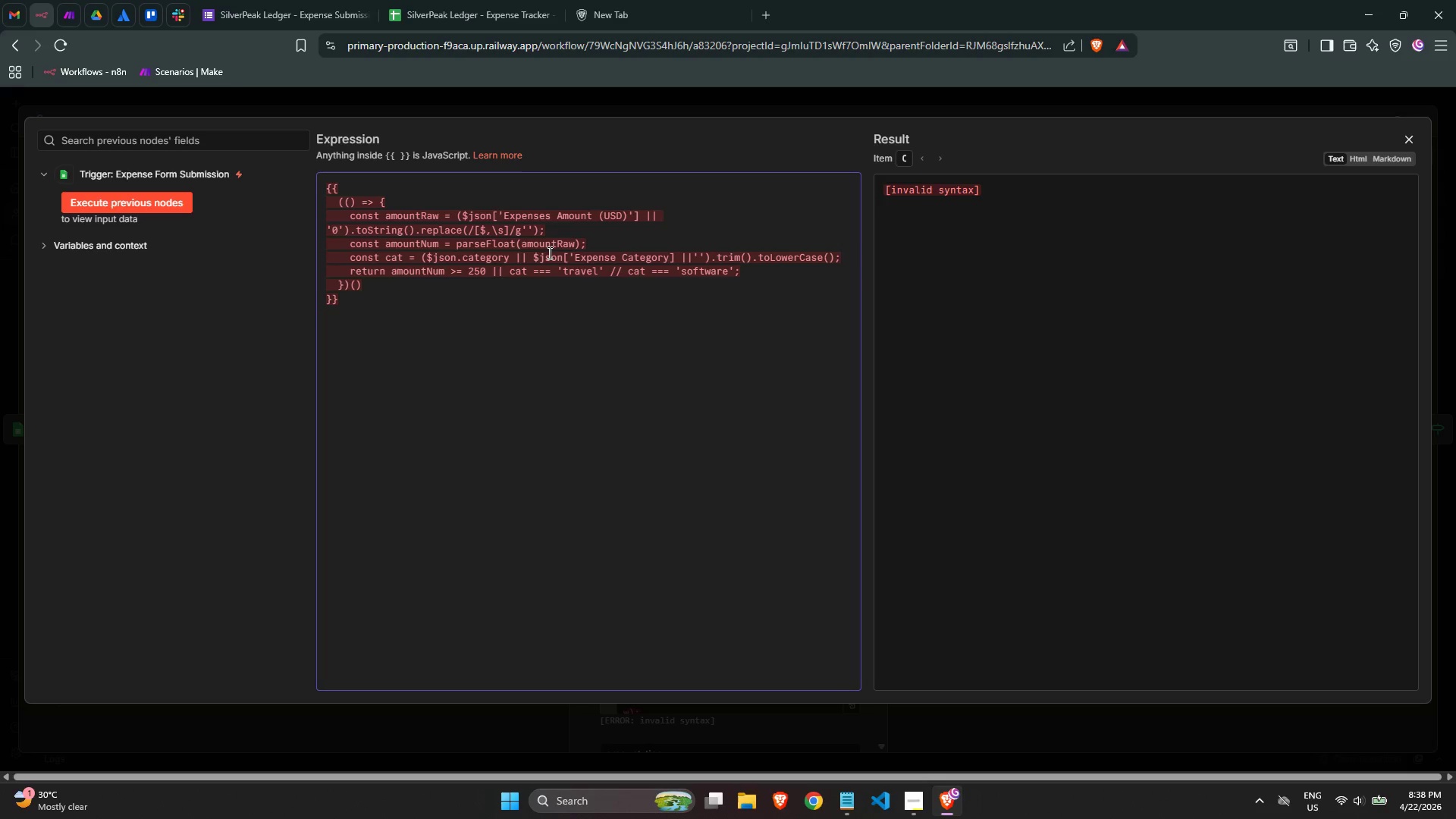 
left_click([591, 234])
 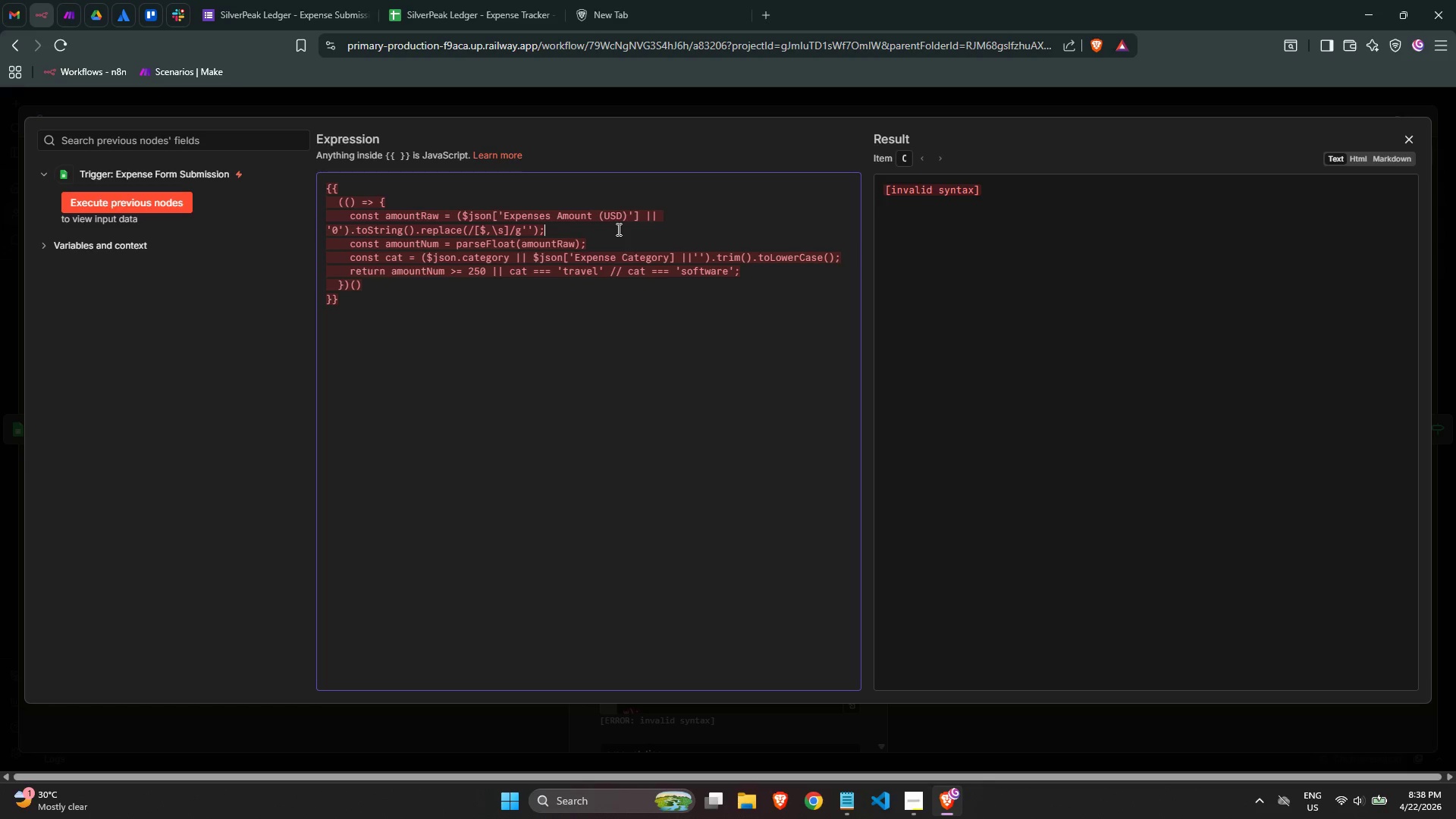 
wait(16.84)
 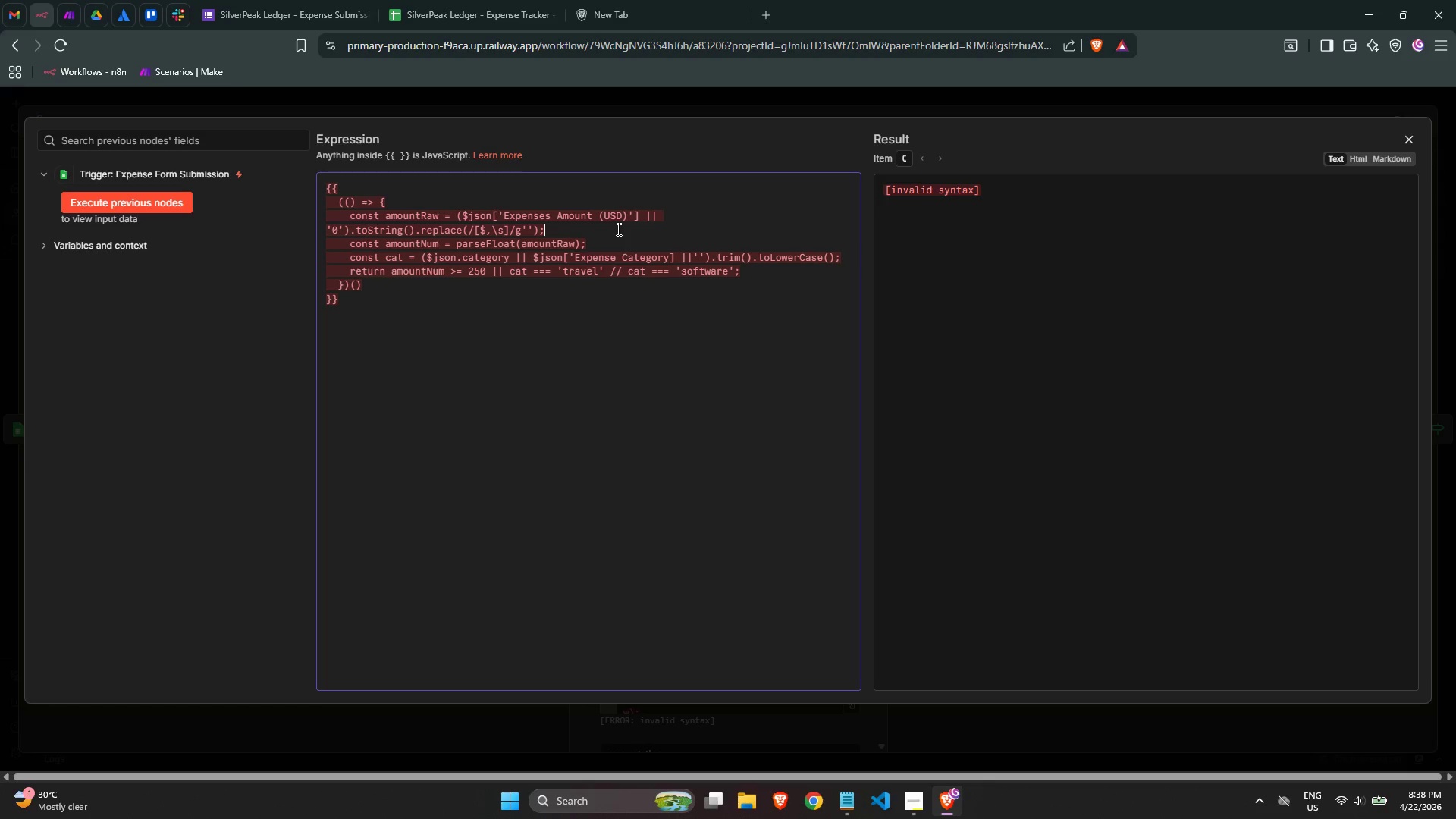 
left_click([466, 288])
 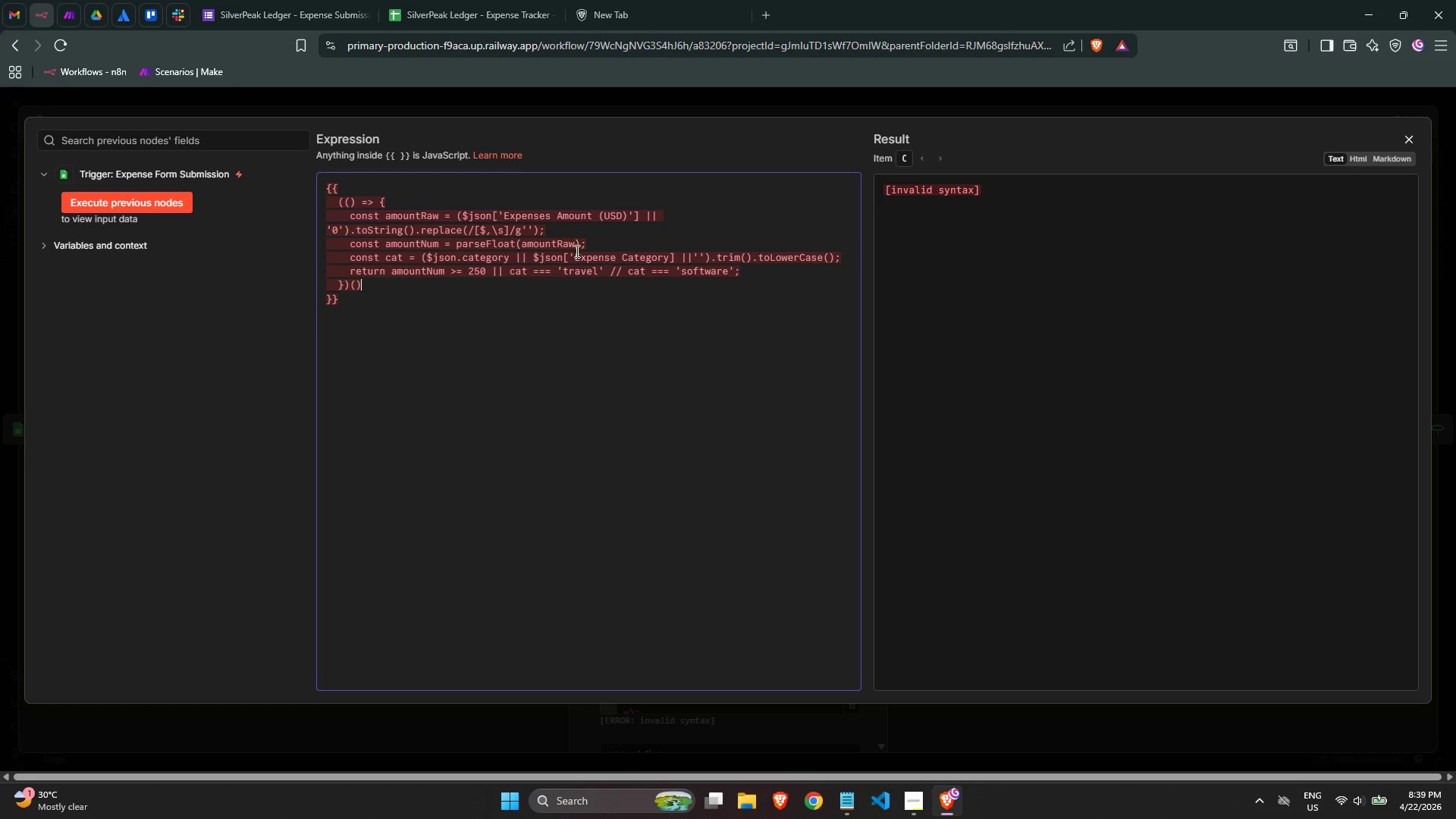 
left_click([590, 251])
 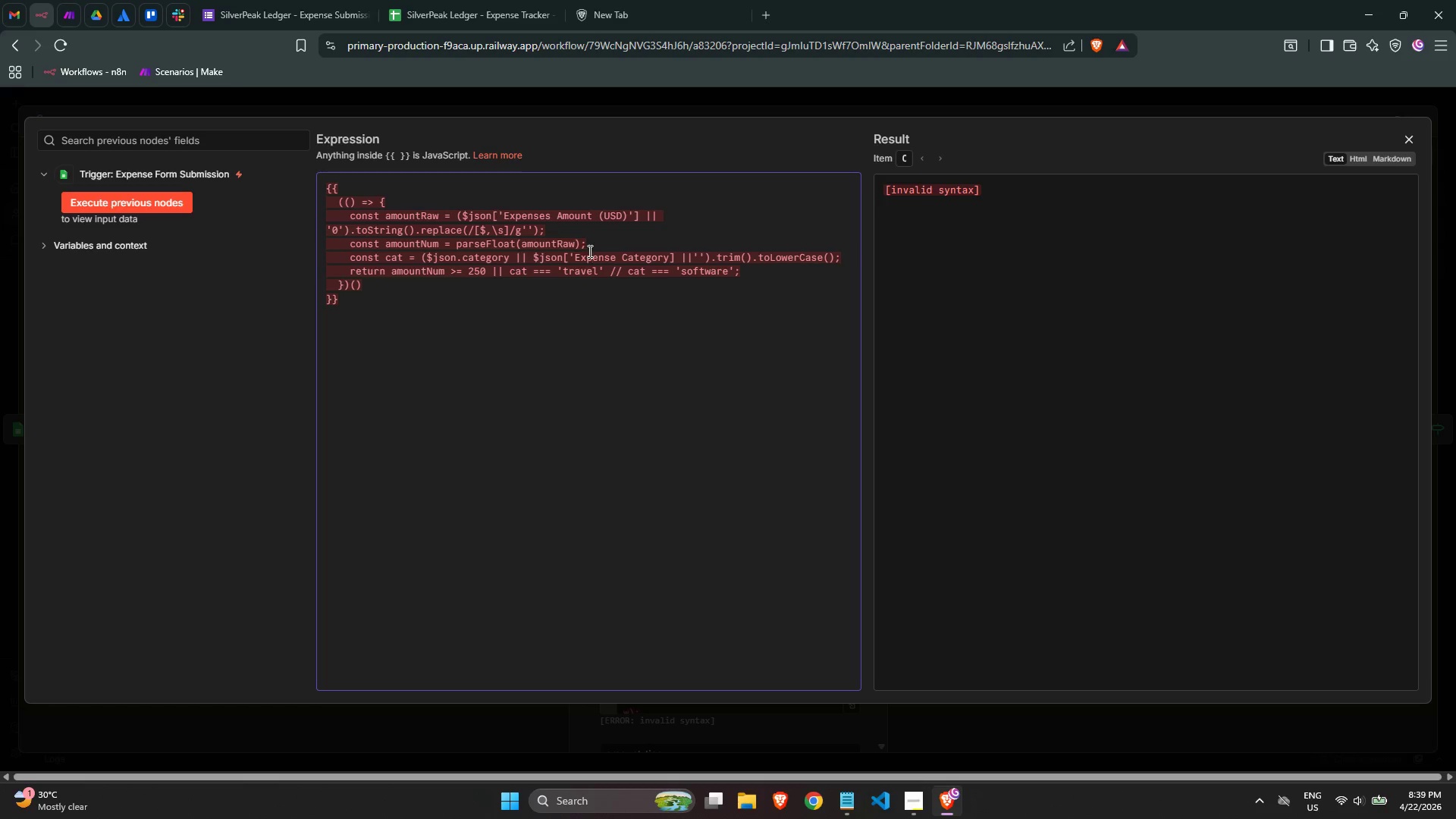 
left_click([460, 287])
 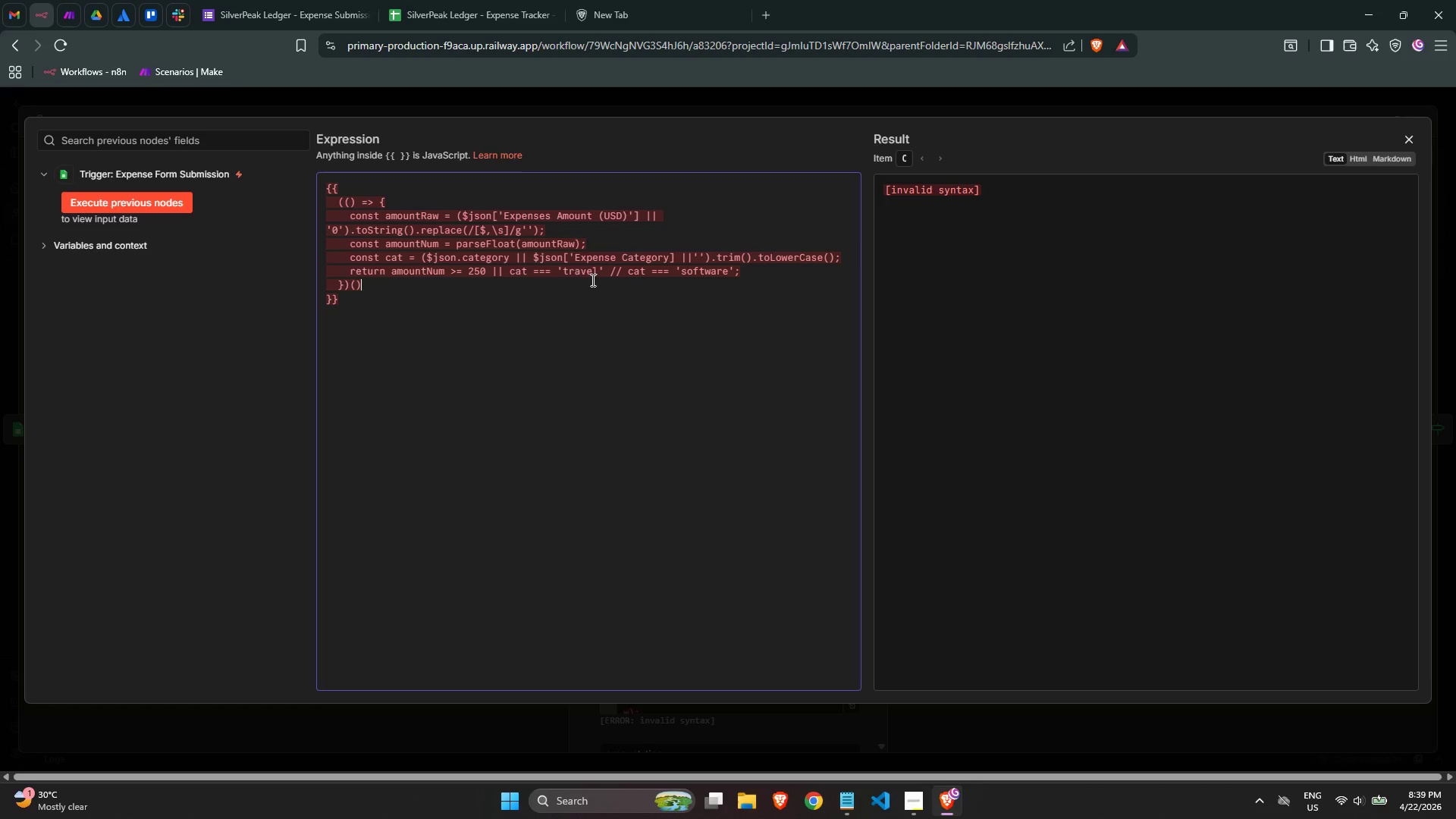 
left_click_drag(start_coordinate=[514, 259], to_coordinate=[432, 262])
 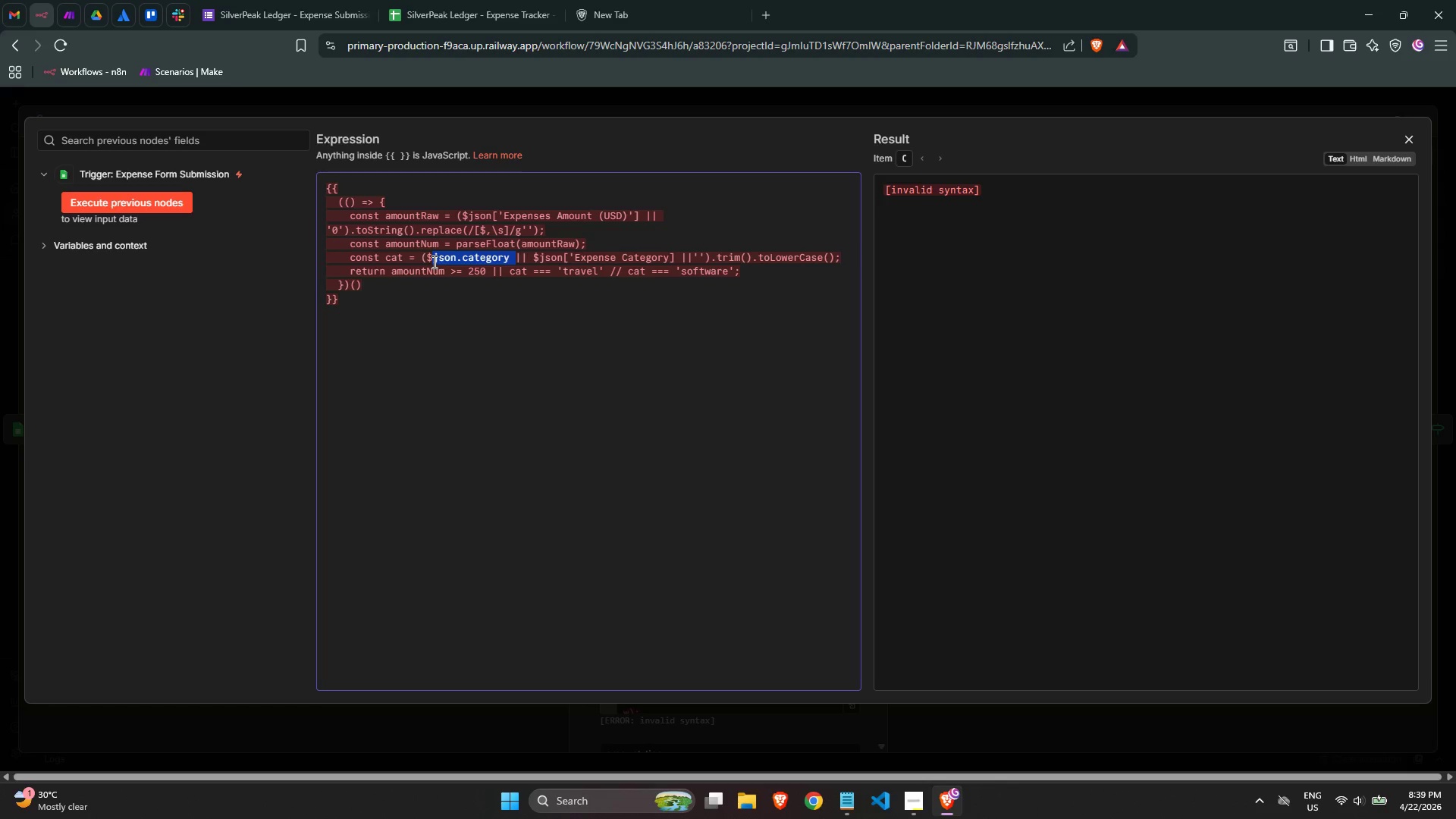 
key(Backspace)
 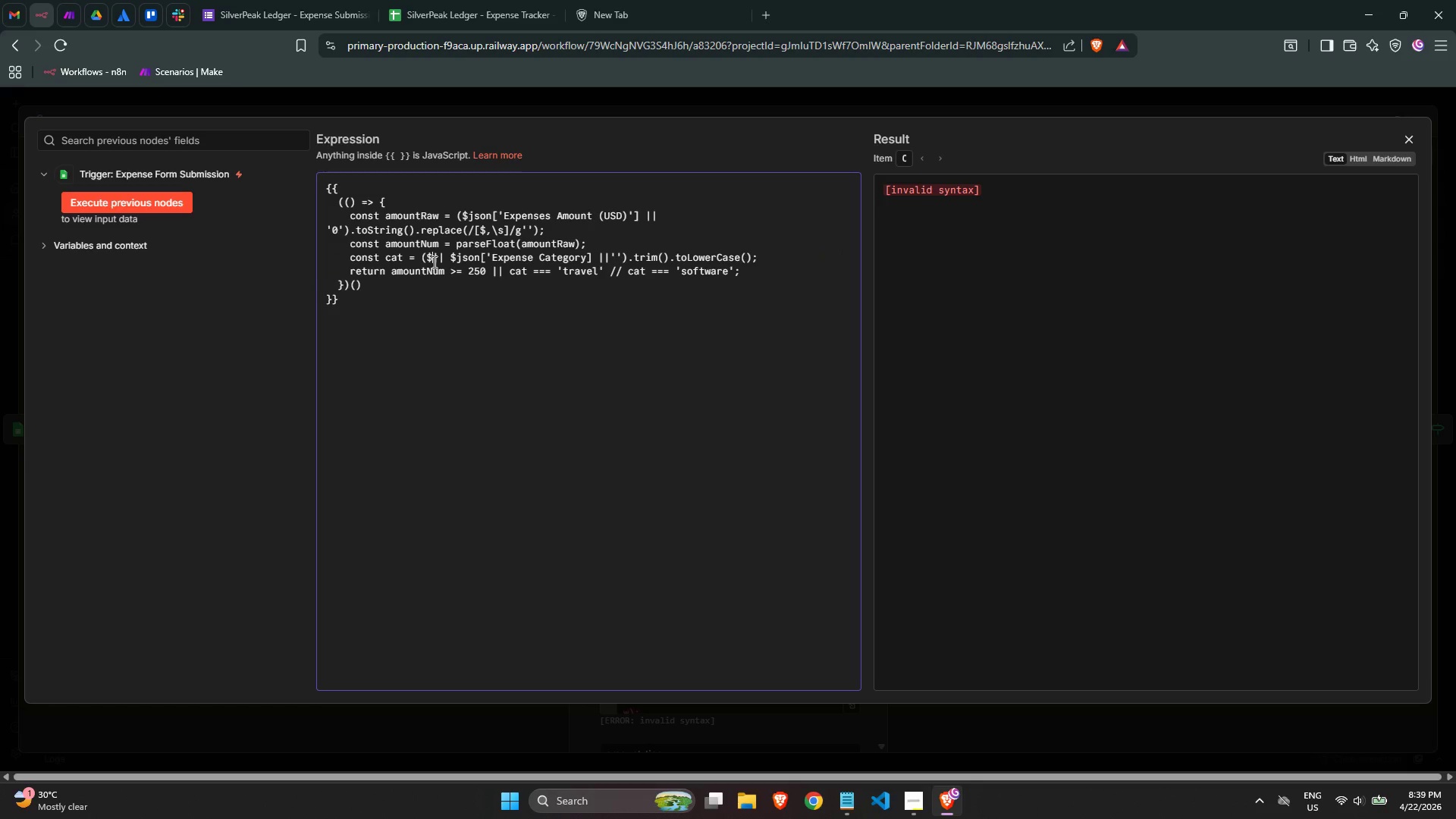 
key(Backspace)
 